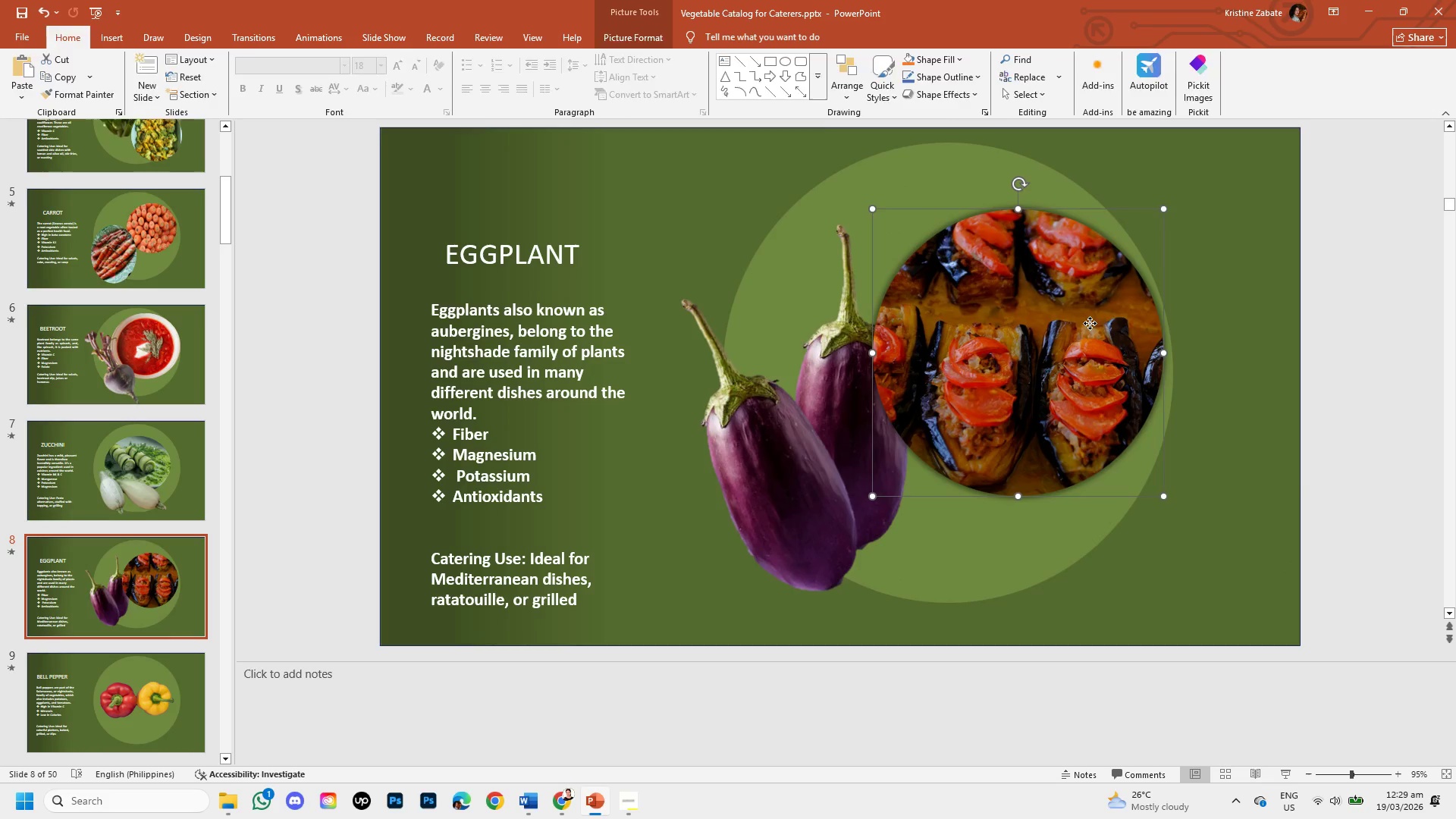 
double_click([1090, 323])
 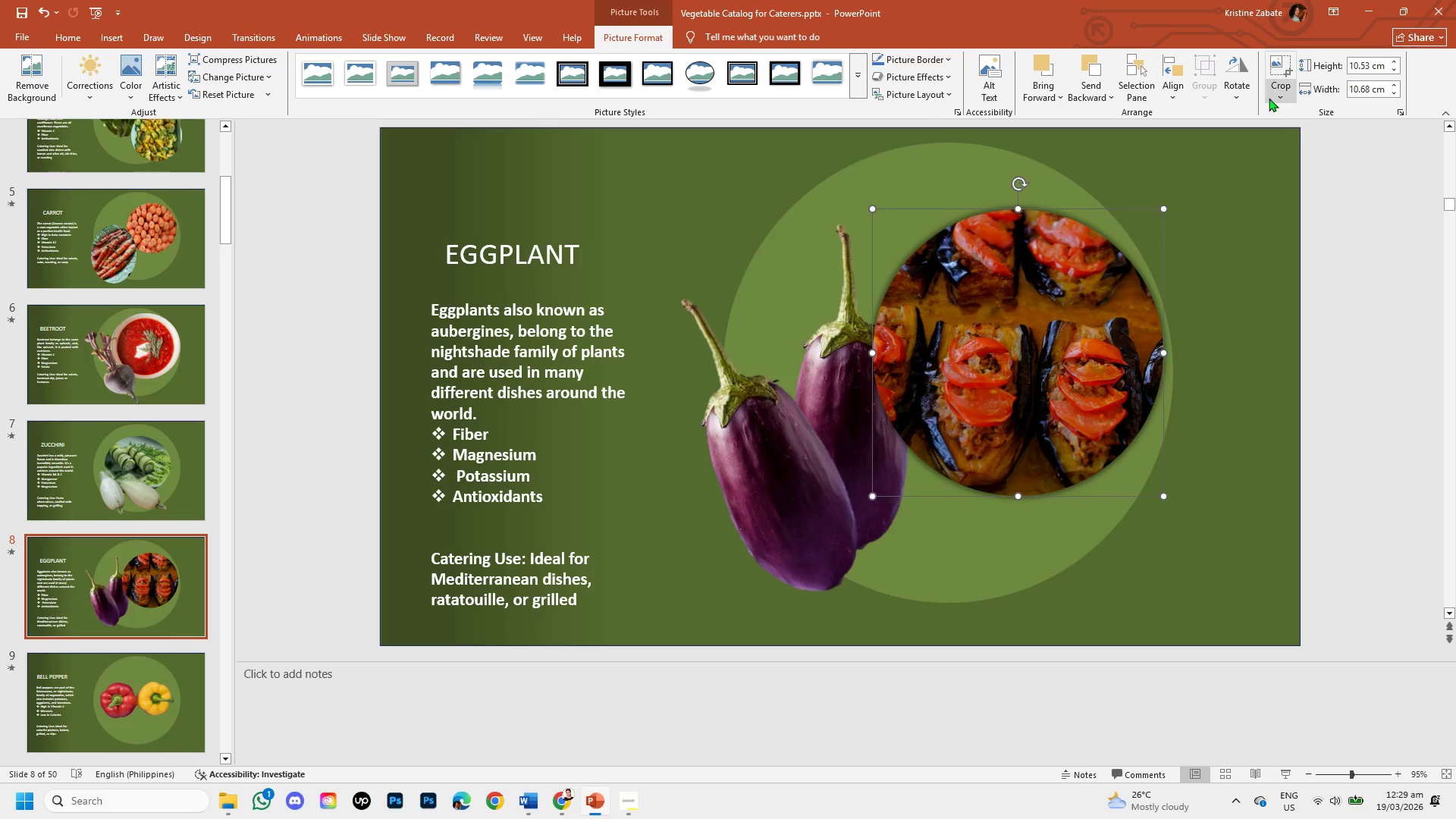 
left_click([1269, 94])
 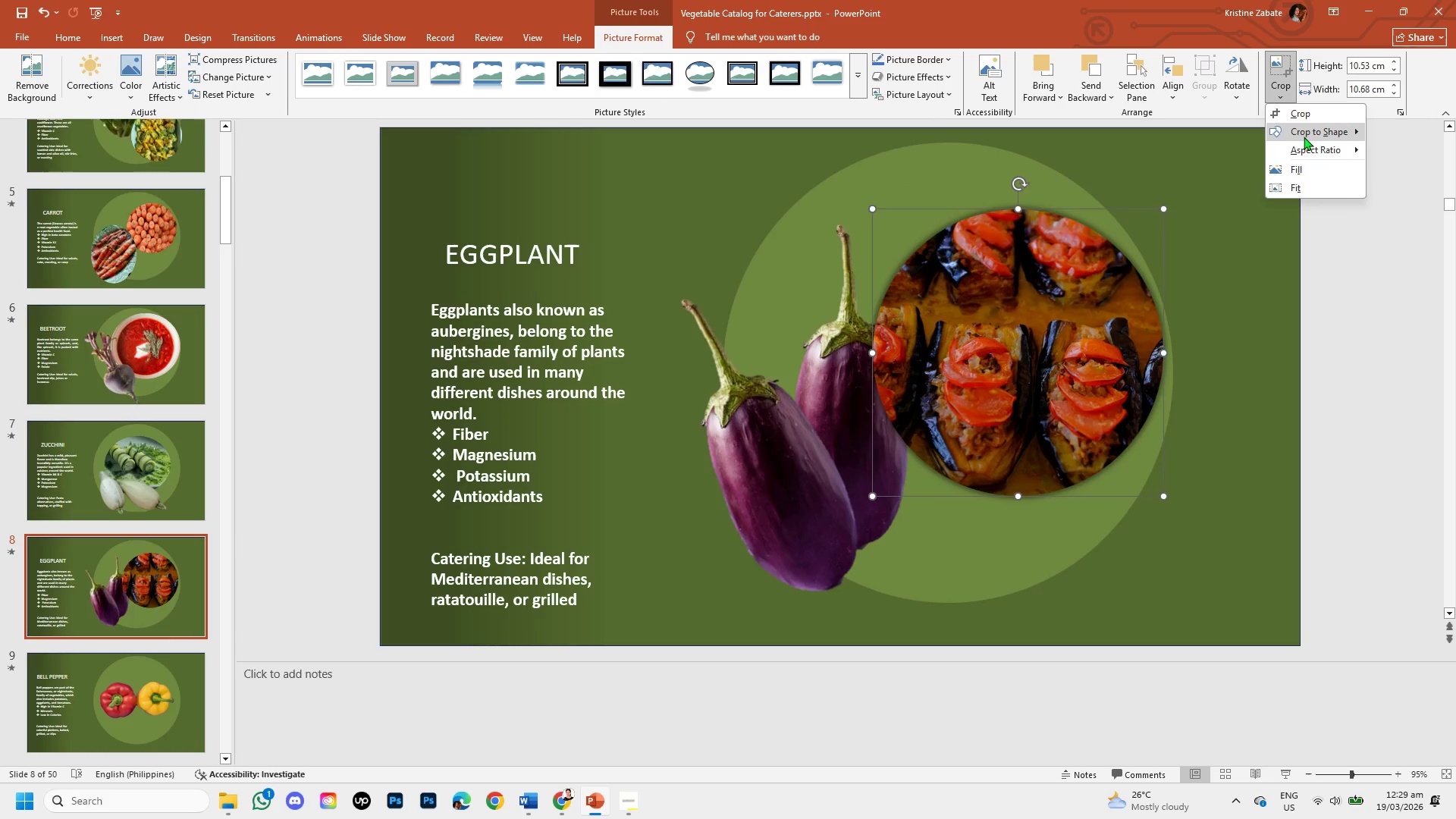 
left_click([1302, 133])
 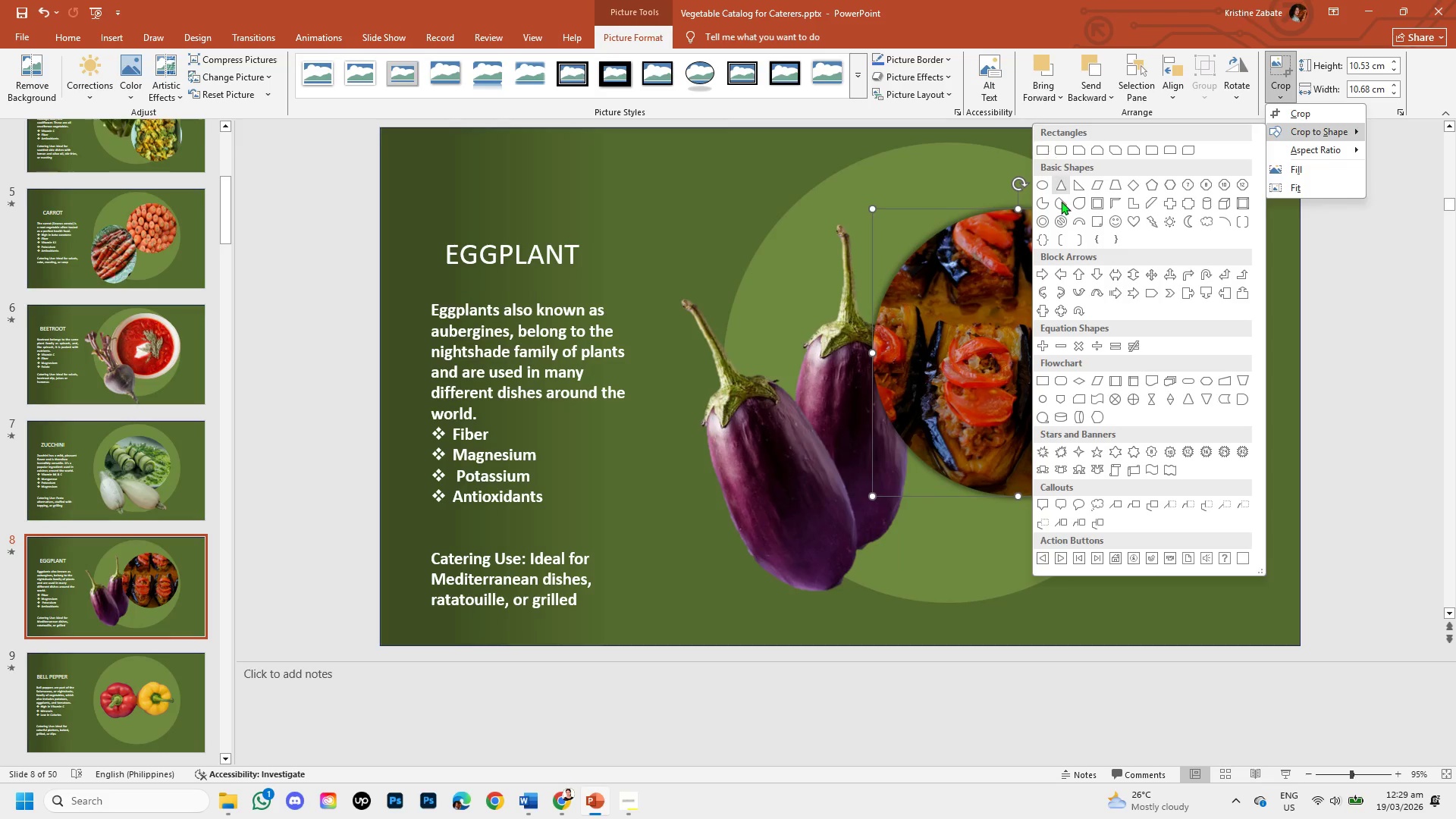 
left_click([1291, 345])
 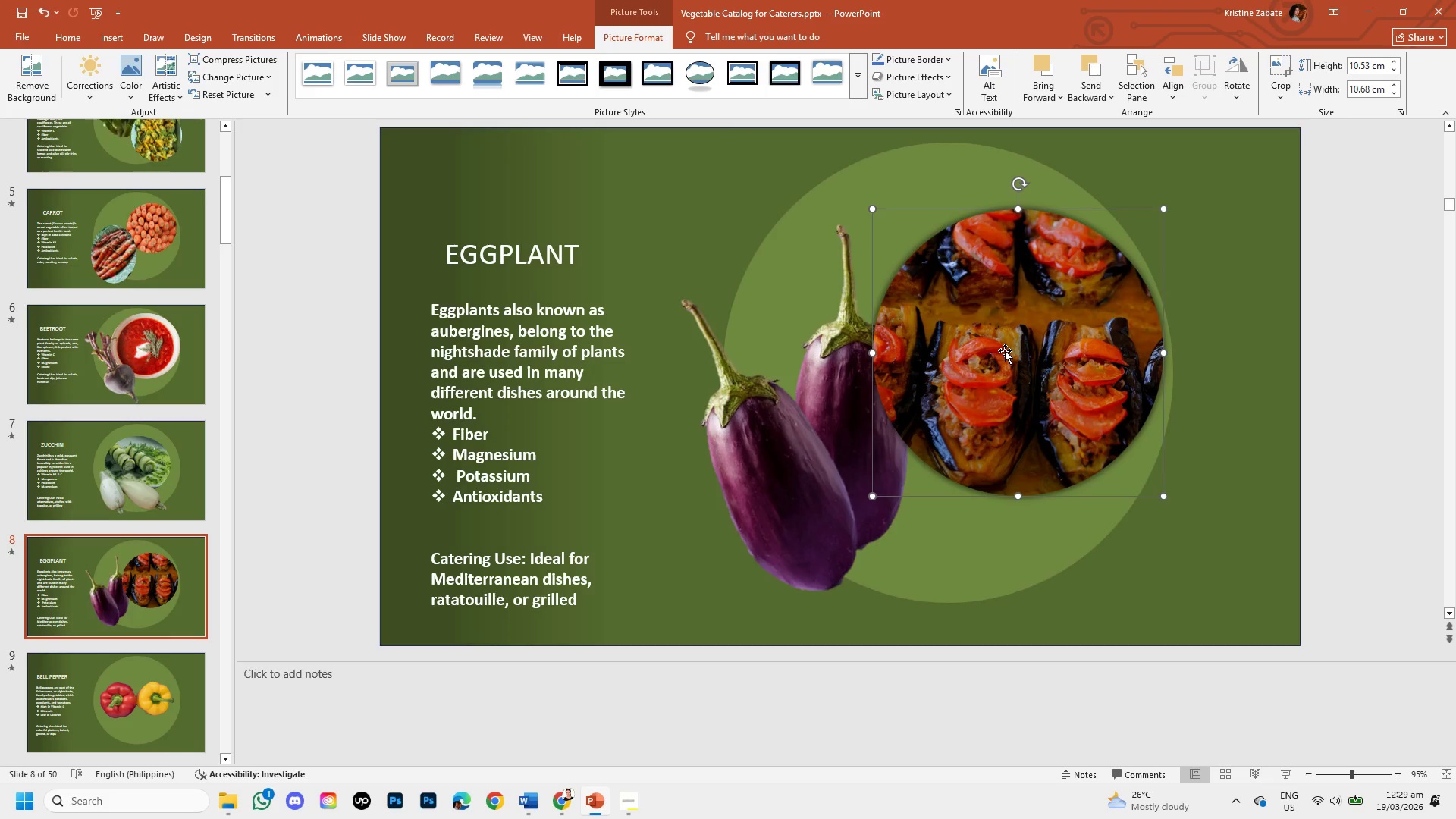 
left_click([1006, 350])
 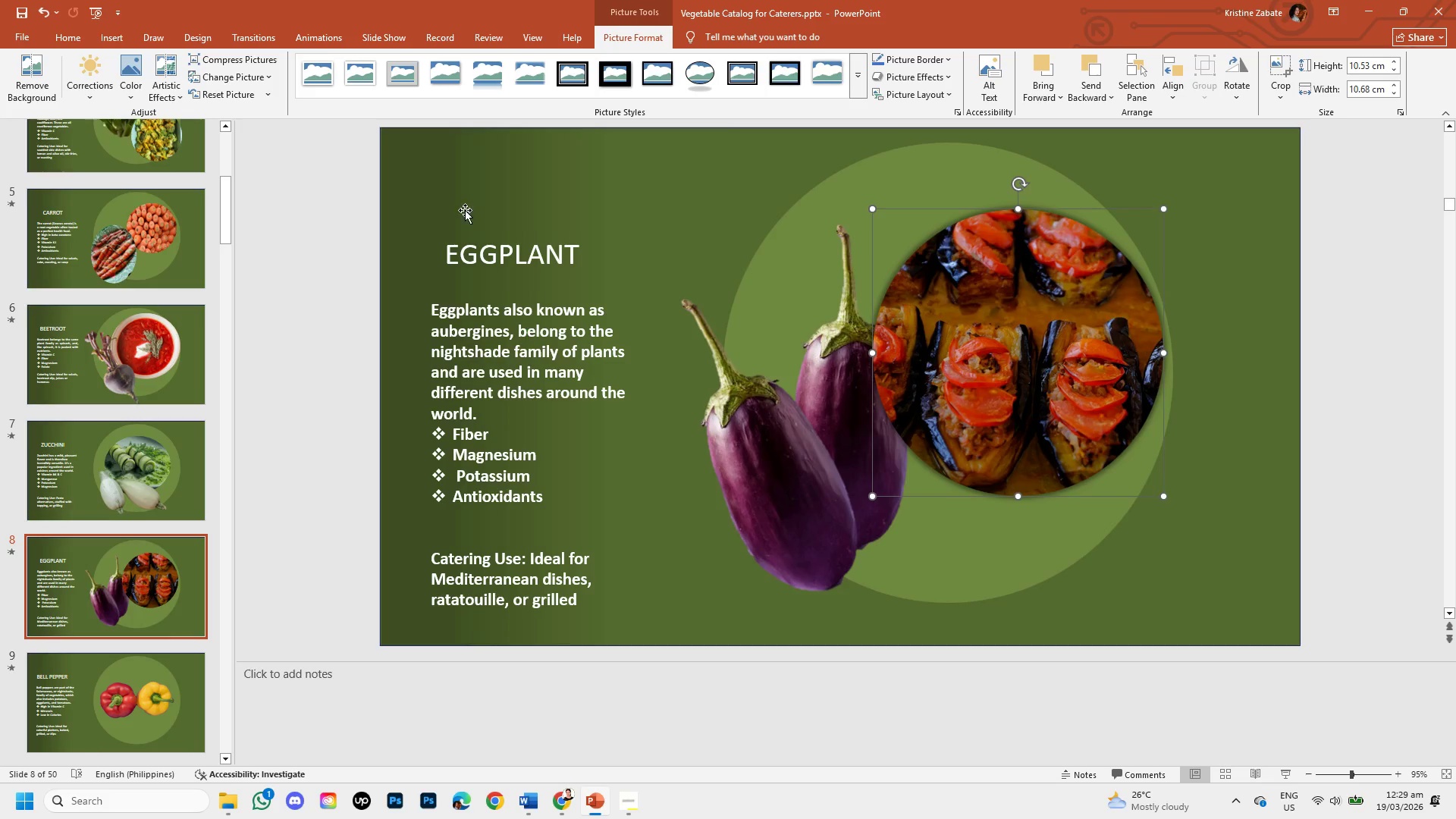 
left_click_drag(start_coordinate=[789, 471], to_coordinate=[786, 472])
 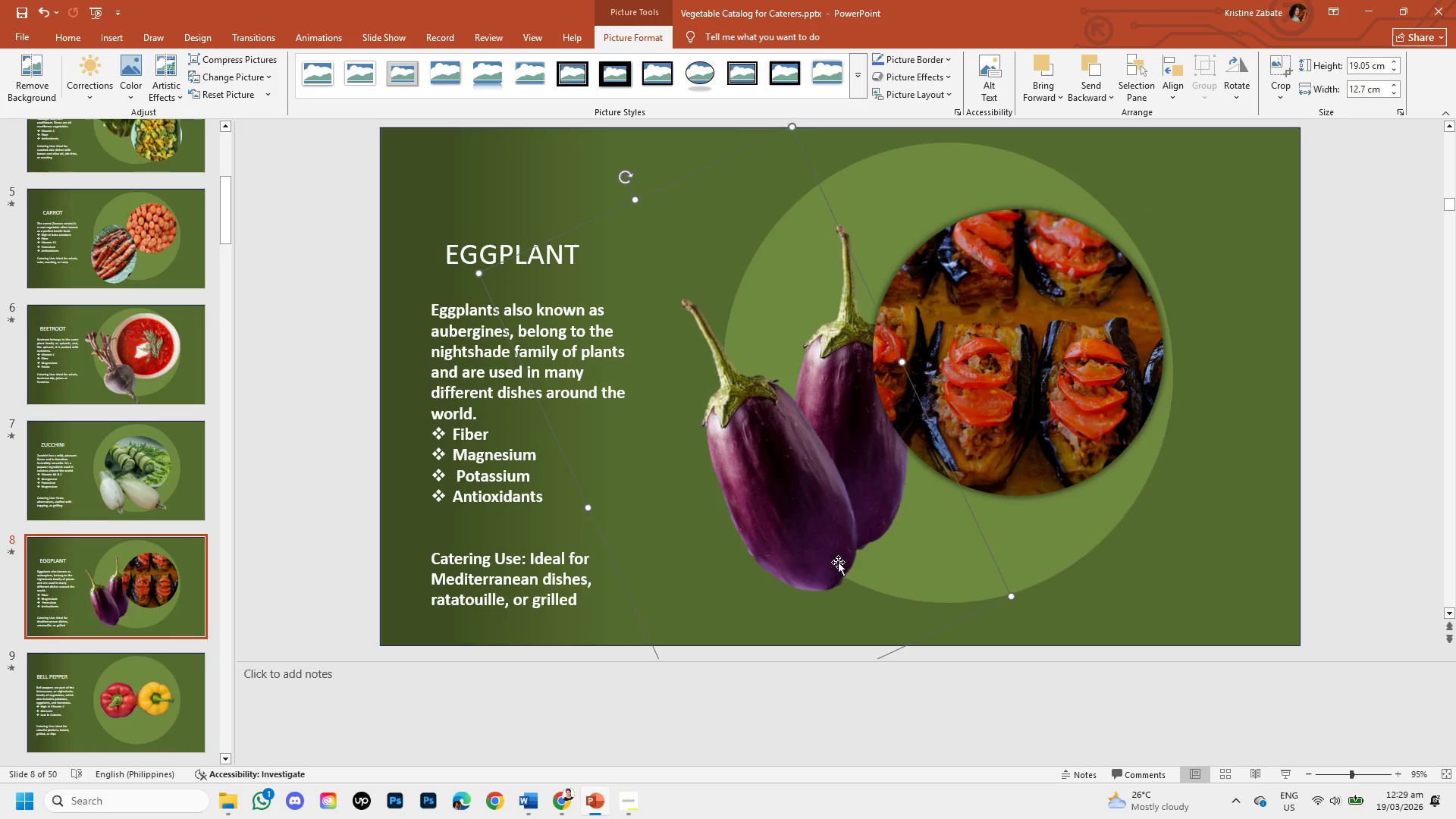 
right_click([836, 544])
 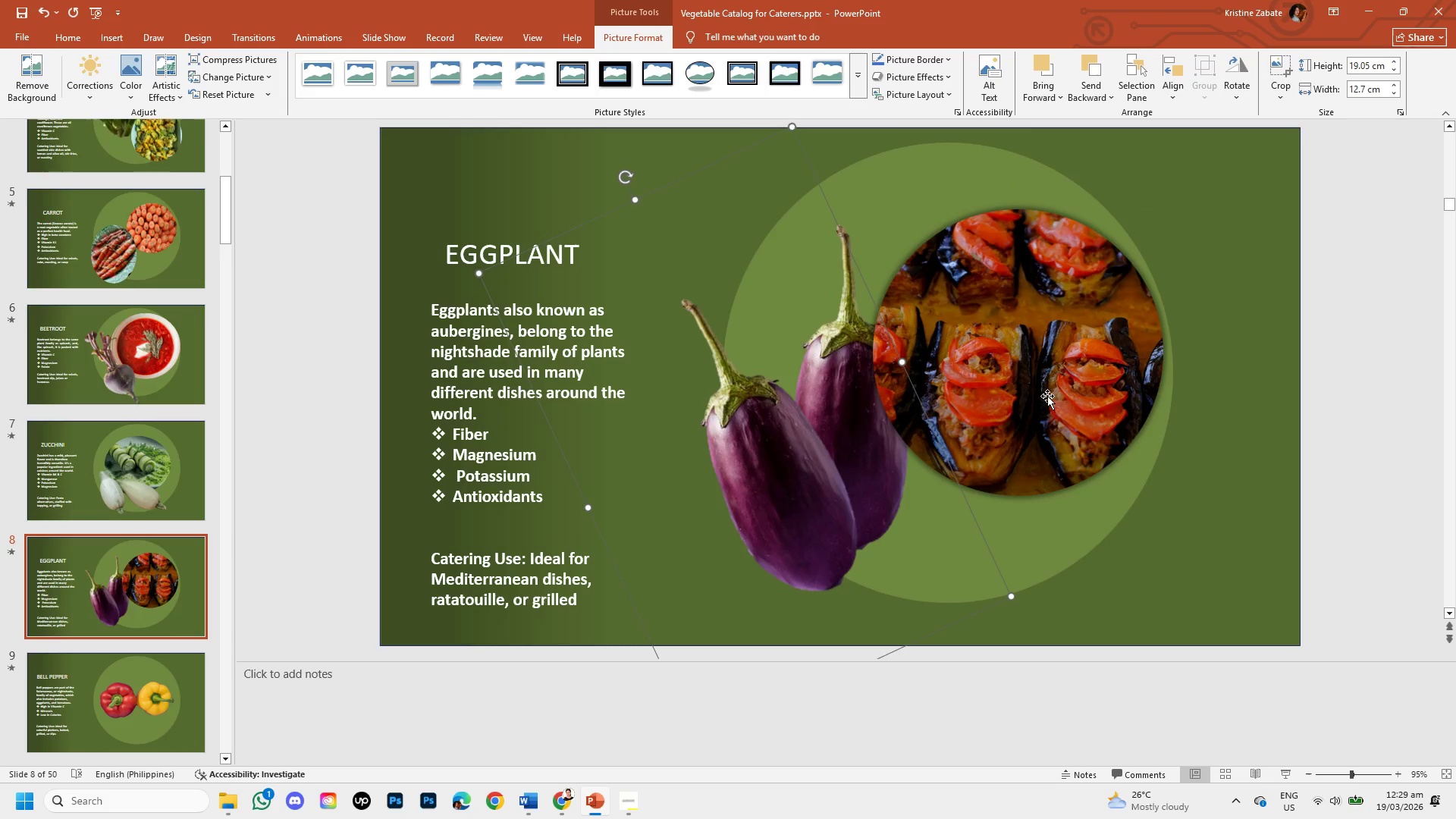 
right_click([802, 453])
 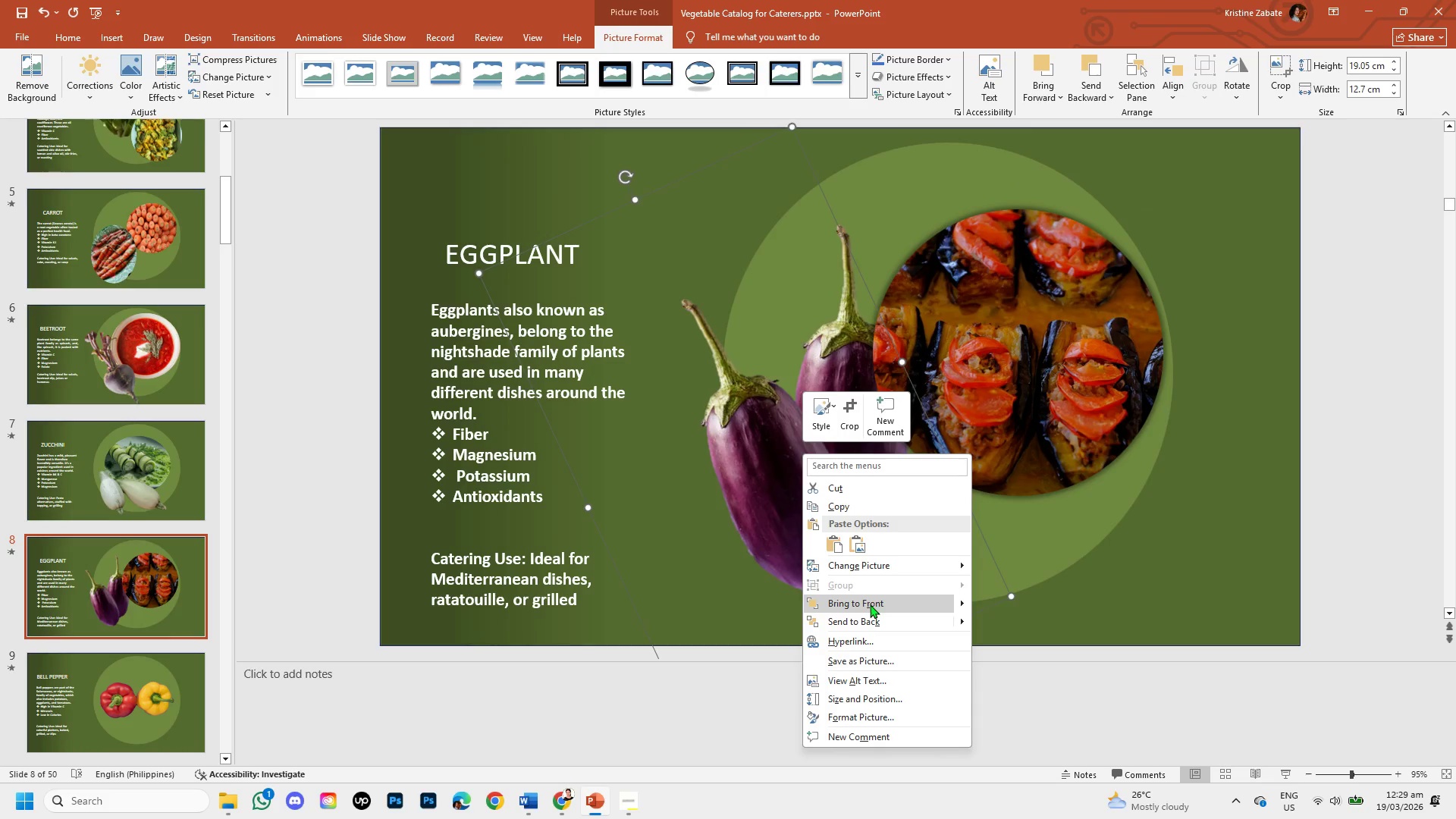 
left_click([870, 604])
 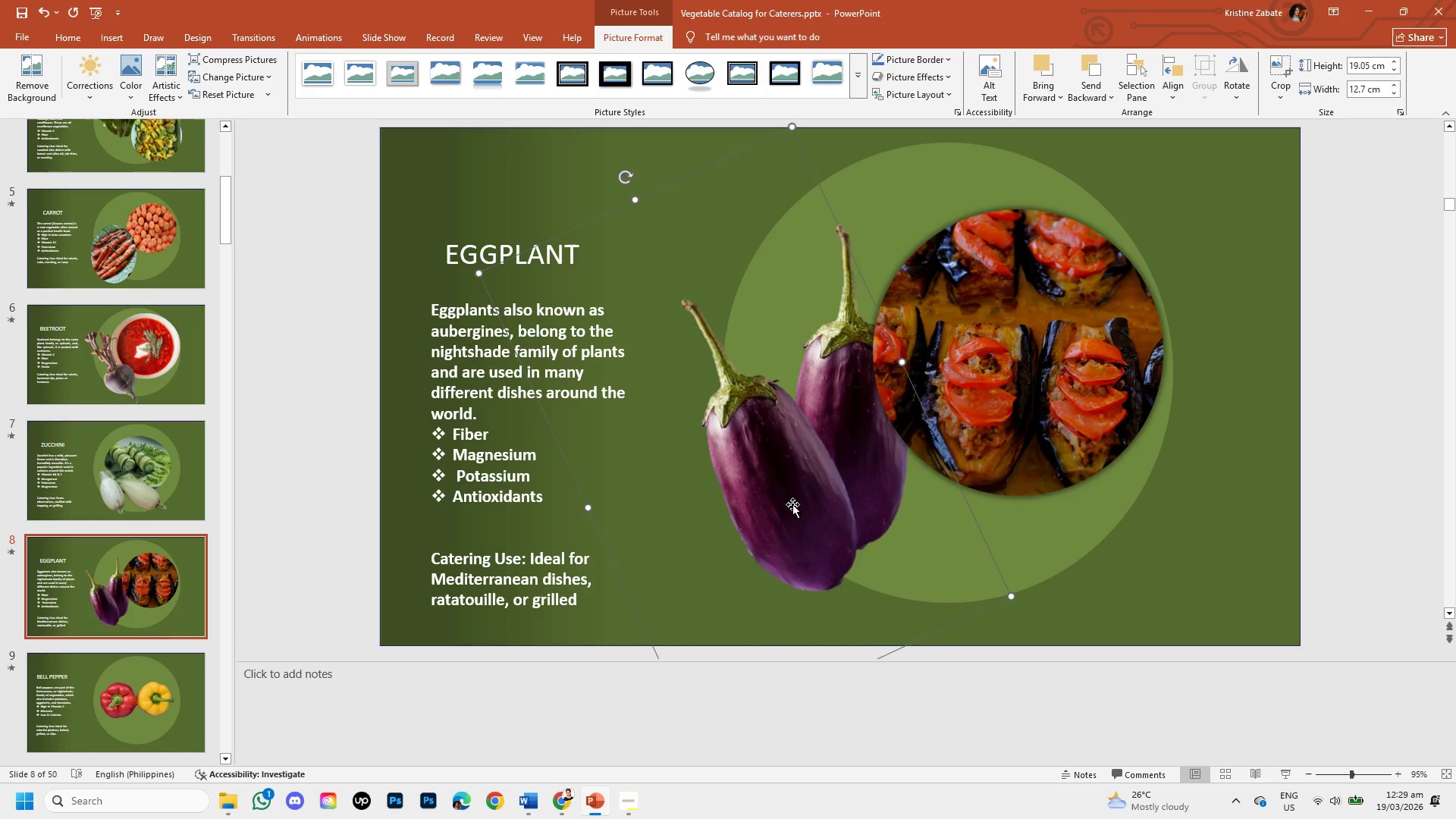 
left_click_drag(start_coordinate=[792, 503], to_coordinate=[783, 497])
 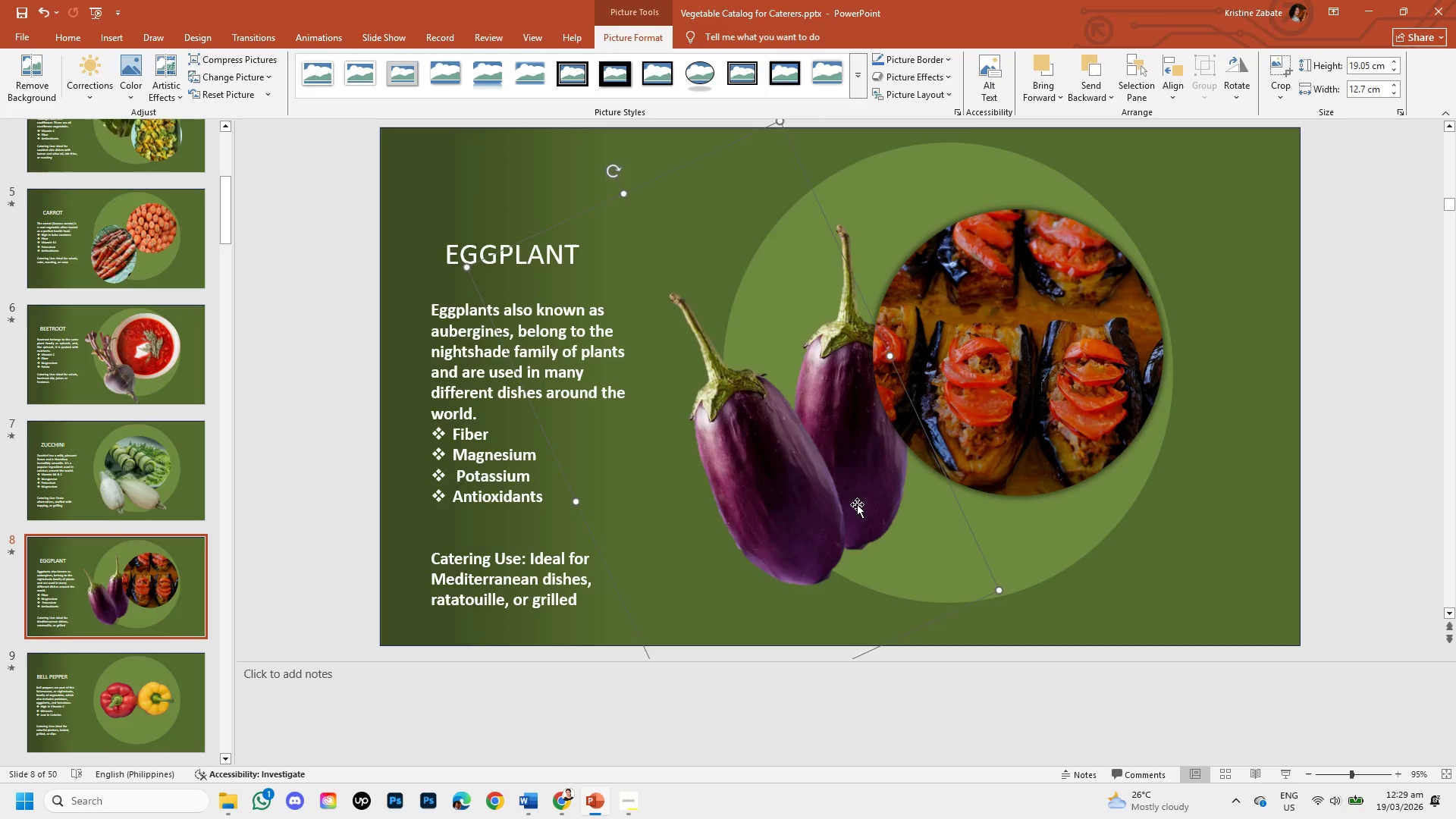 
left_click_drag(start_coordinate=[852, 500], to_coordinate=[711, 497])
 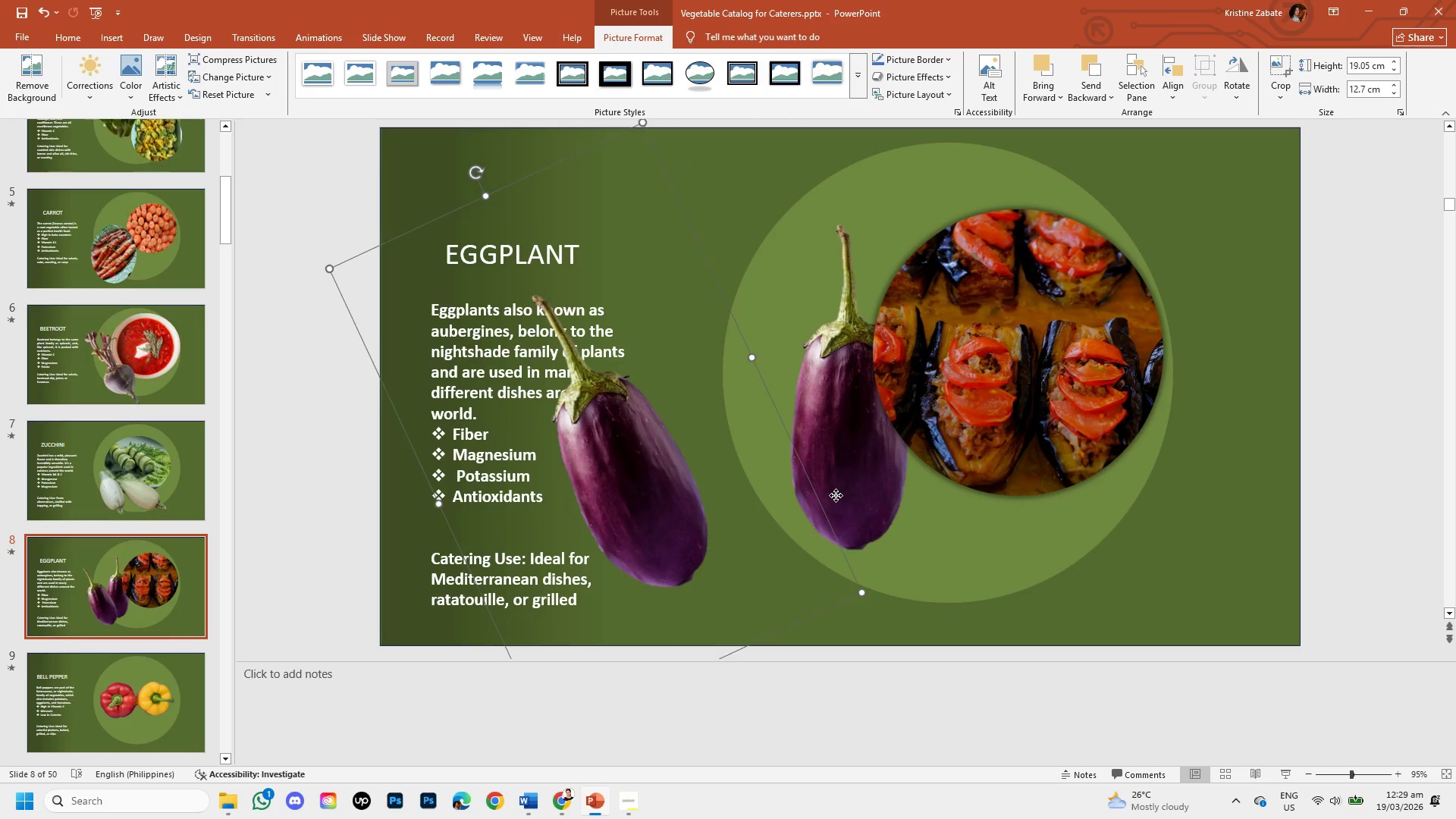 
left_click([836, 495])
 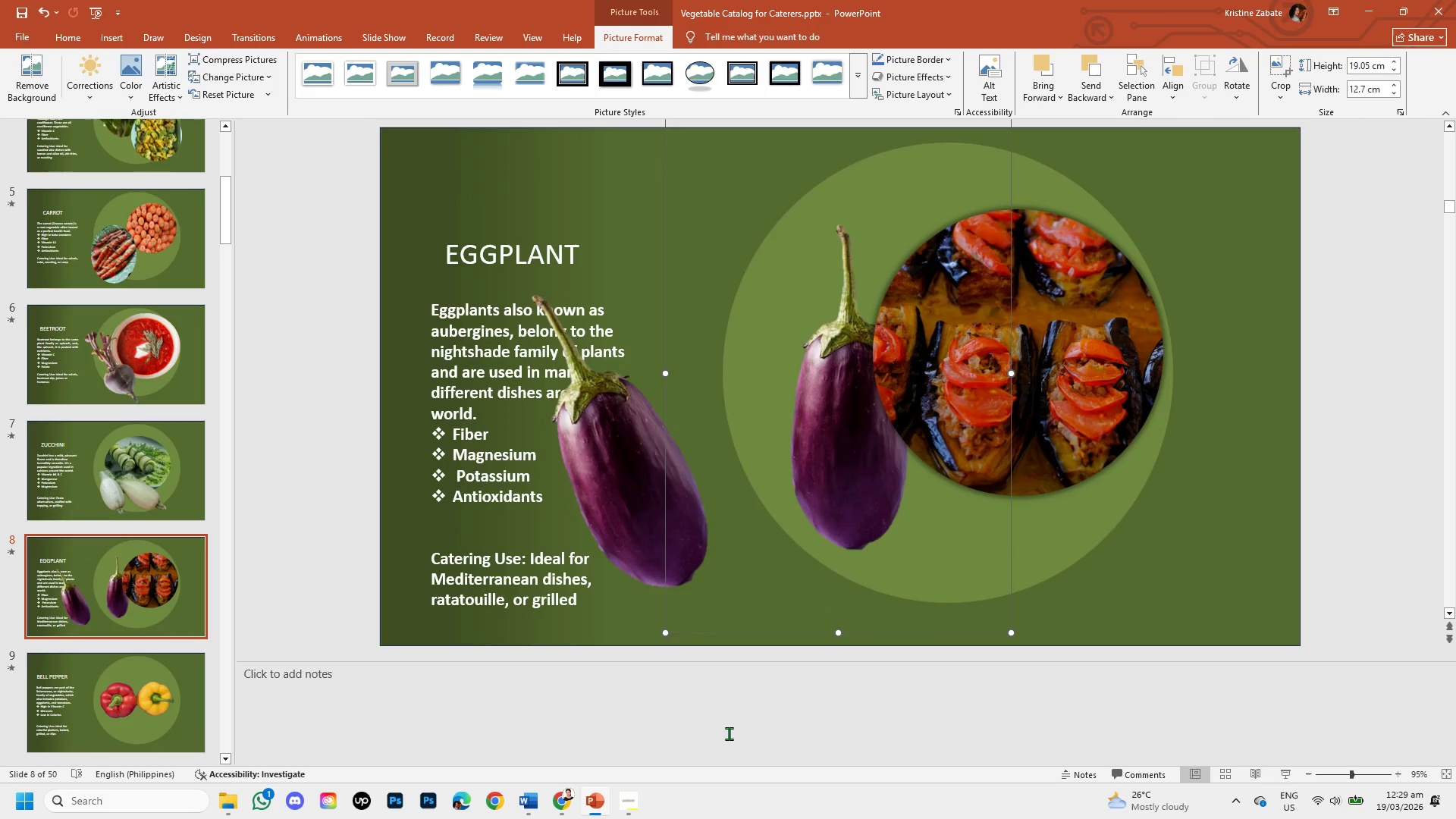 
key(Control+X)
 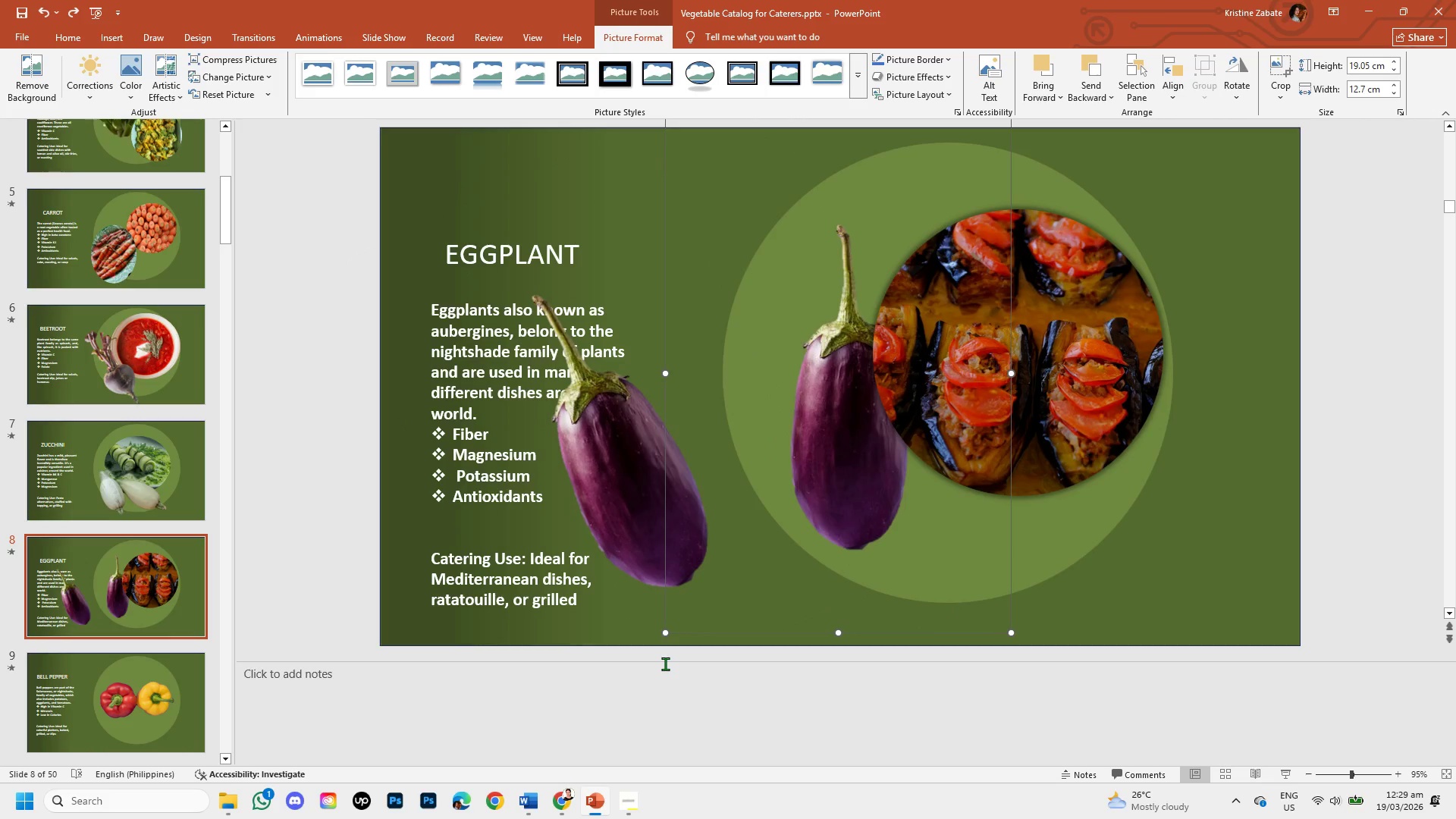 
key(Control+Z)
 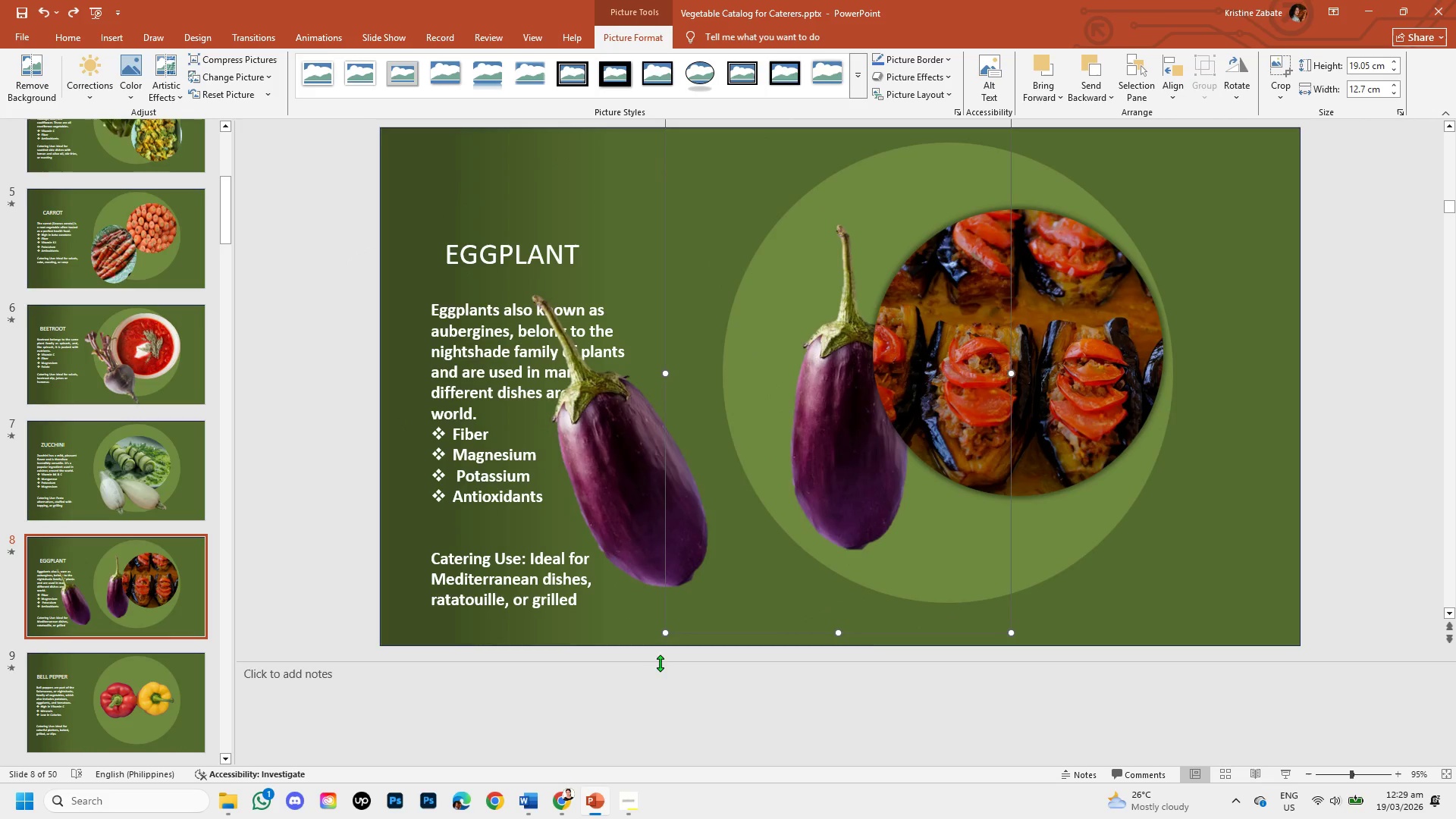 
key(Control+Z)
 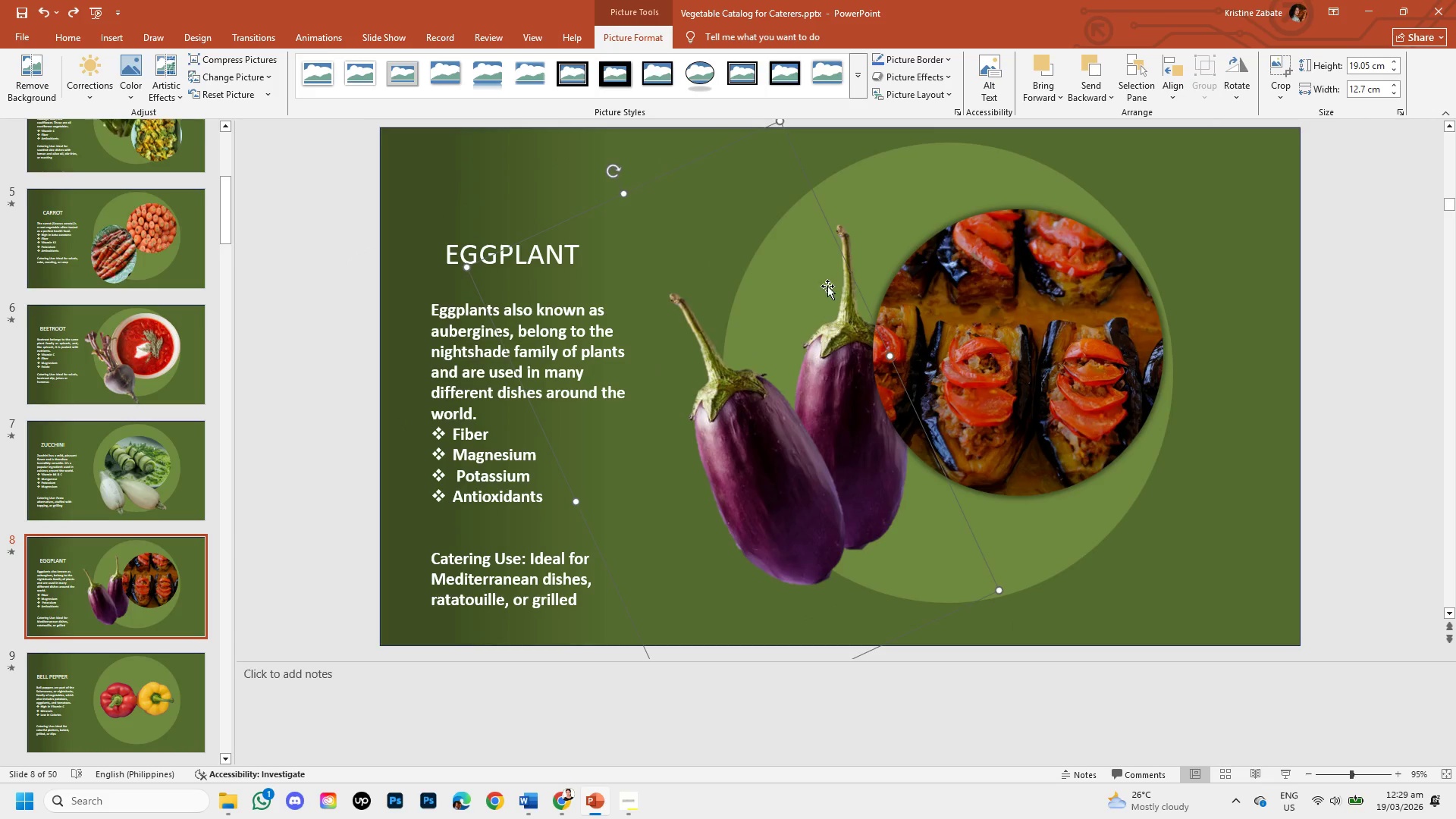 
hold_key(key=ControlLeft, duration=0.91)
left_click([852, 209])
 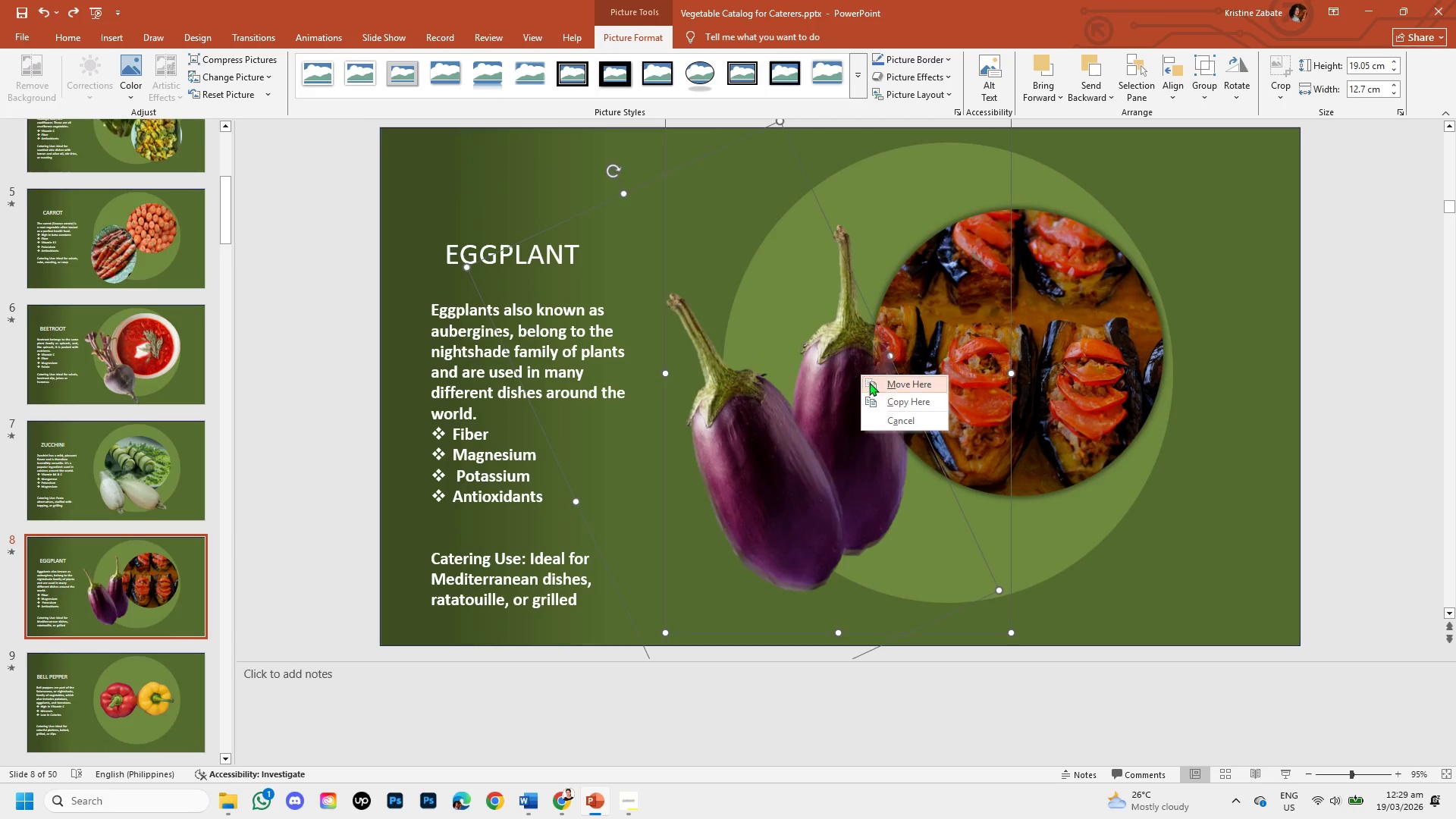 
left_click_drag(start_coordinate=[835, 444], to_coordinate=[844, 406])
 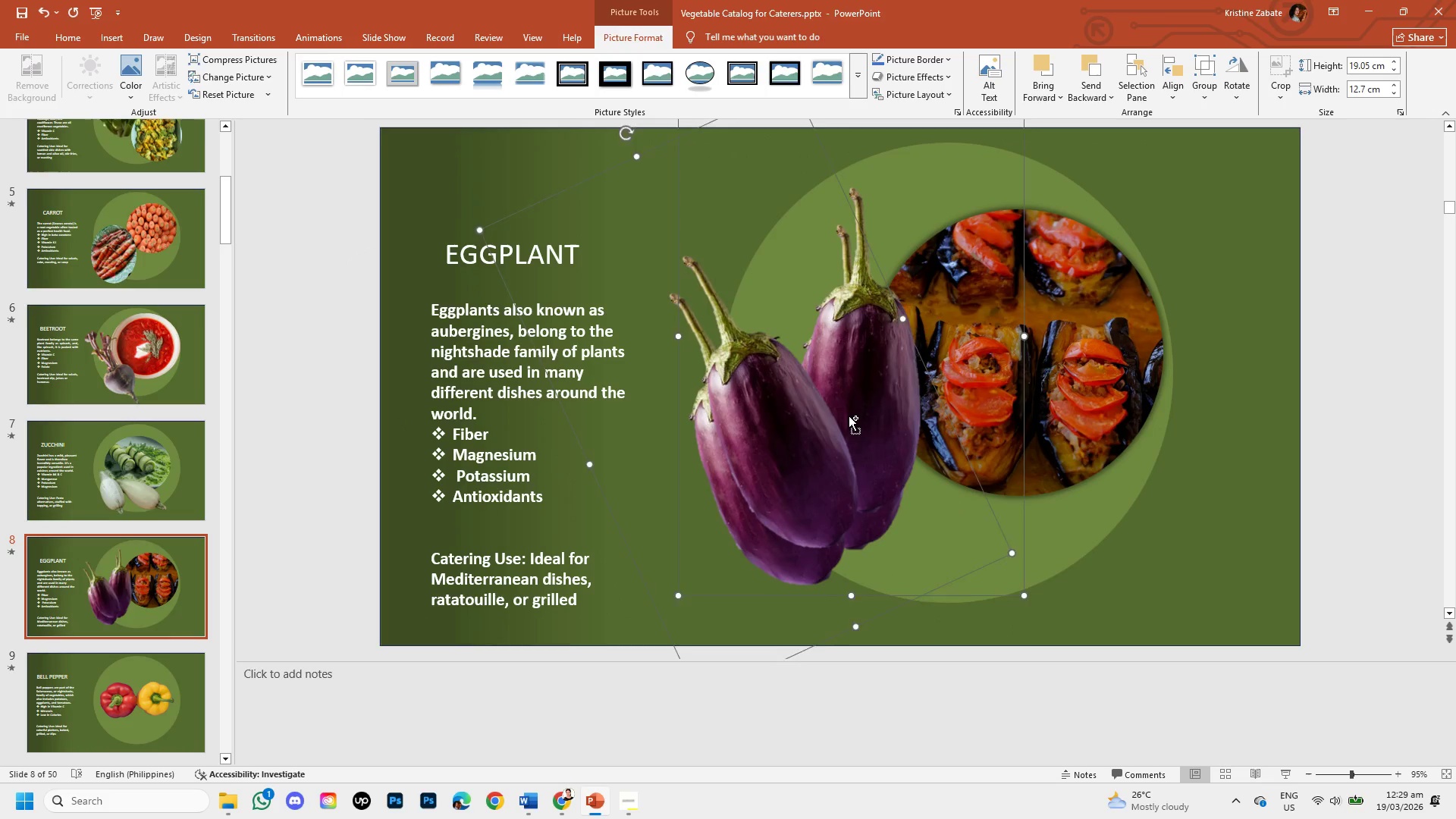 
key(Control+G)
 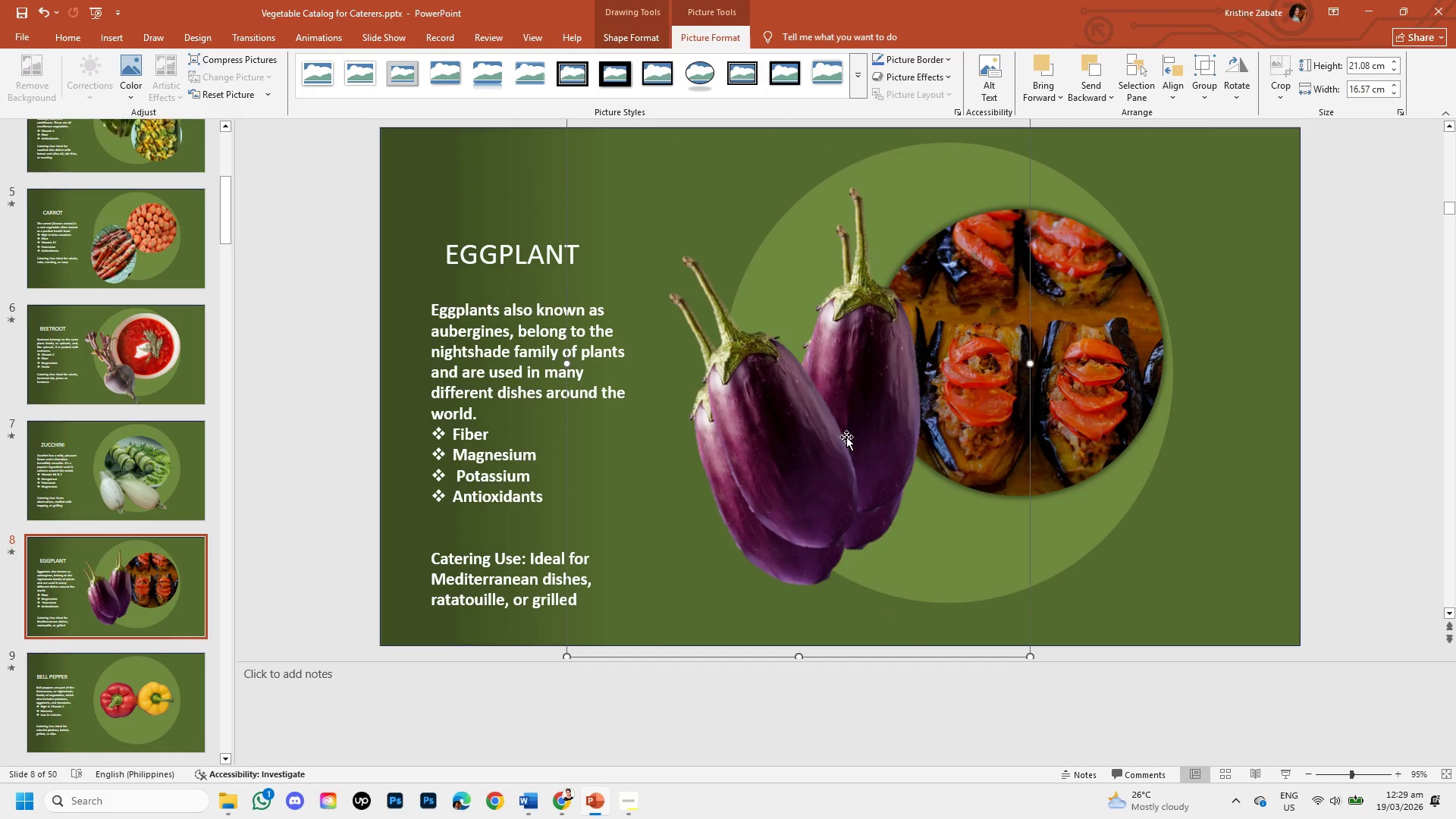 
key(Control+Z)
 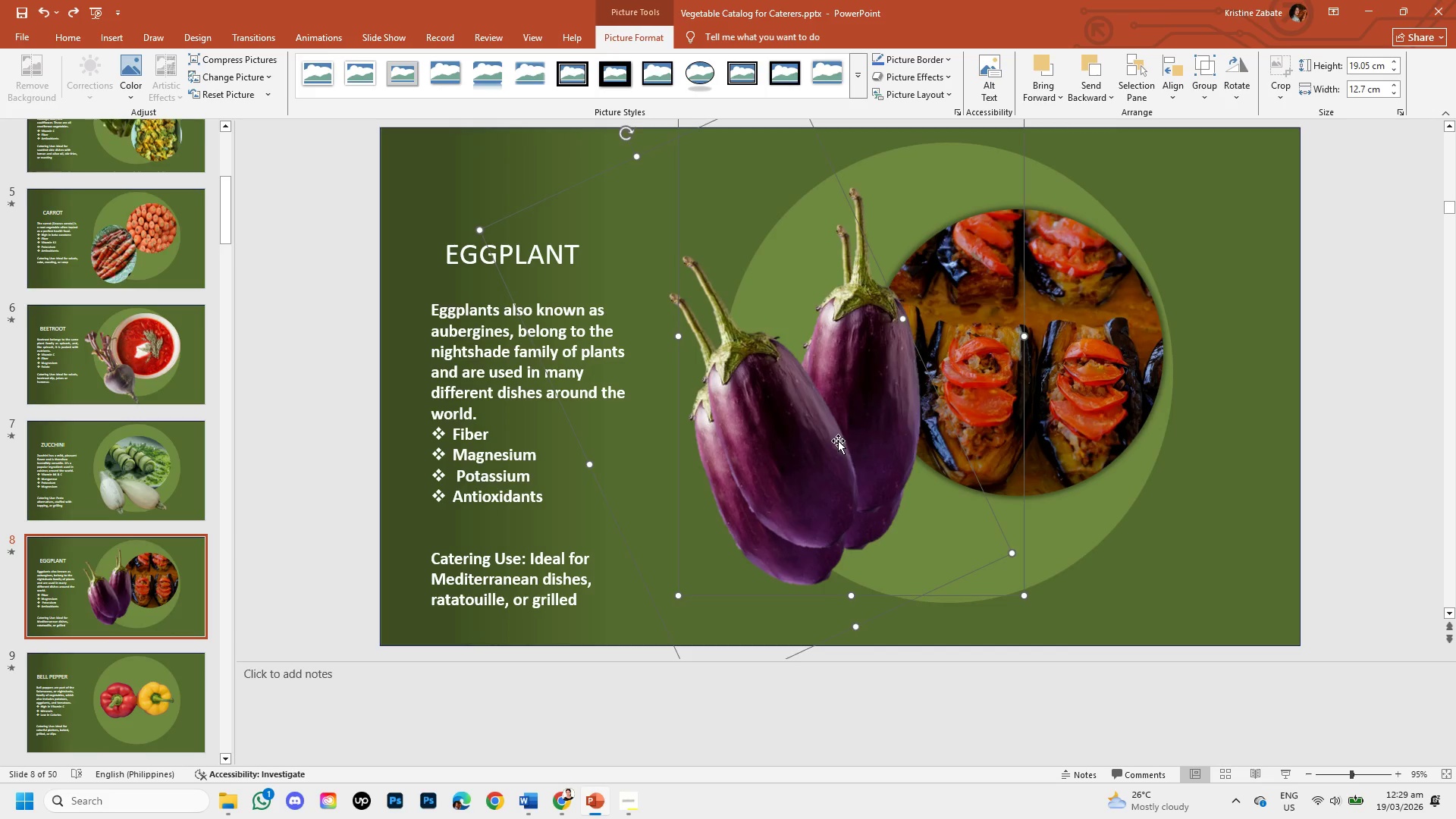 
key(Control+Z)
 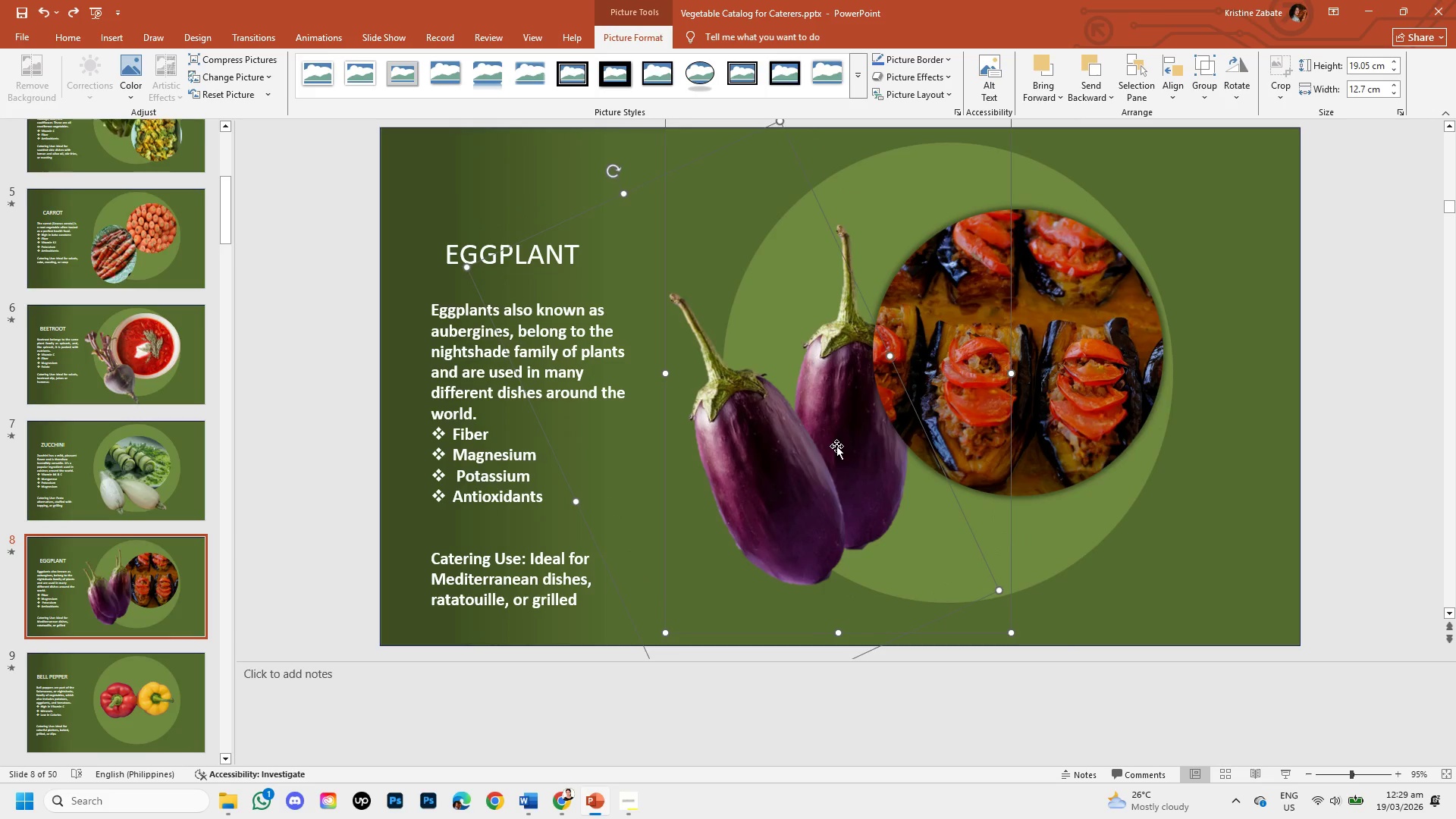 
hold_key(key=ControlLeft, duration=0.83)
 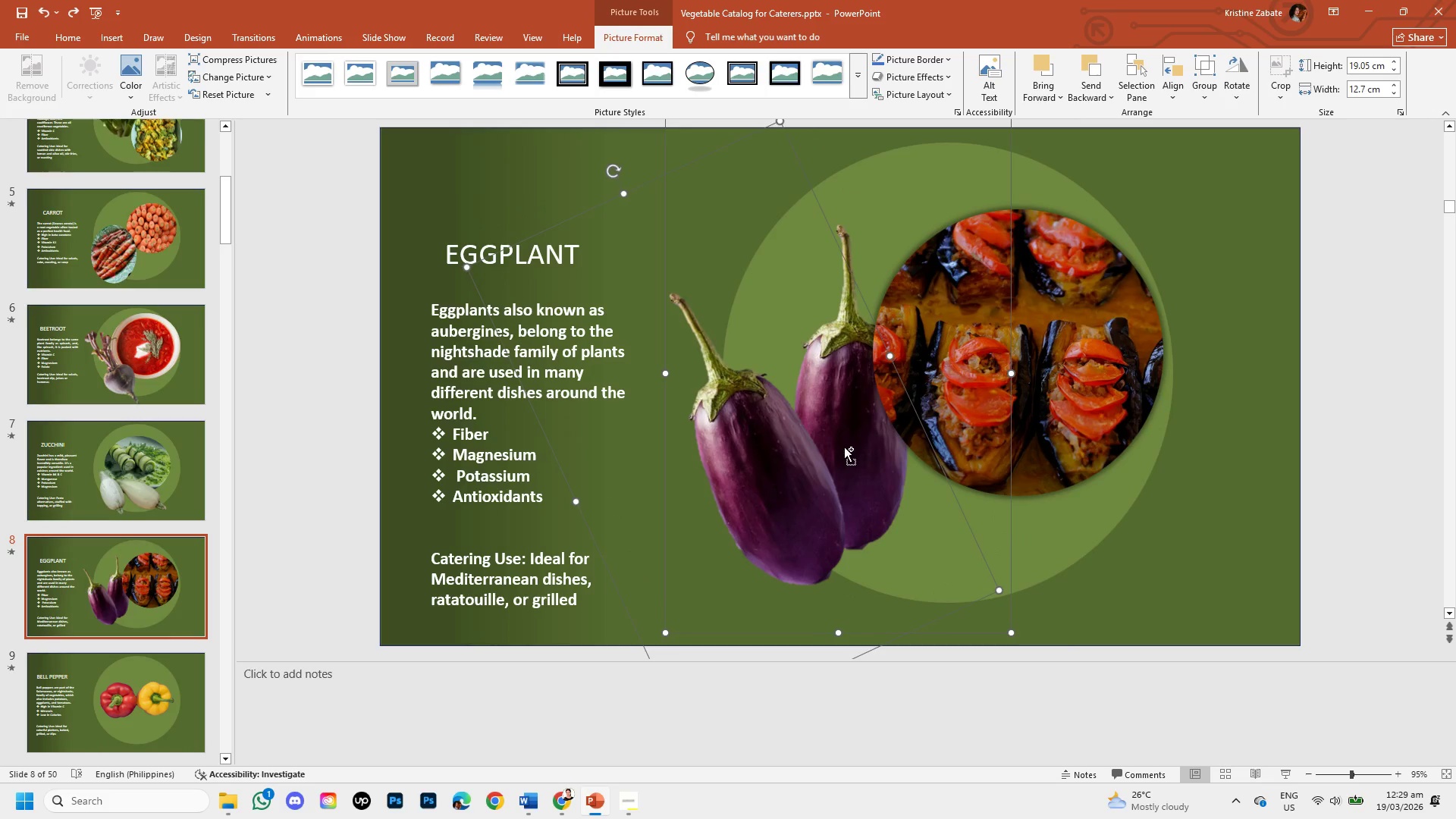 
key(Control+G)
 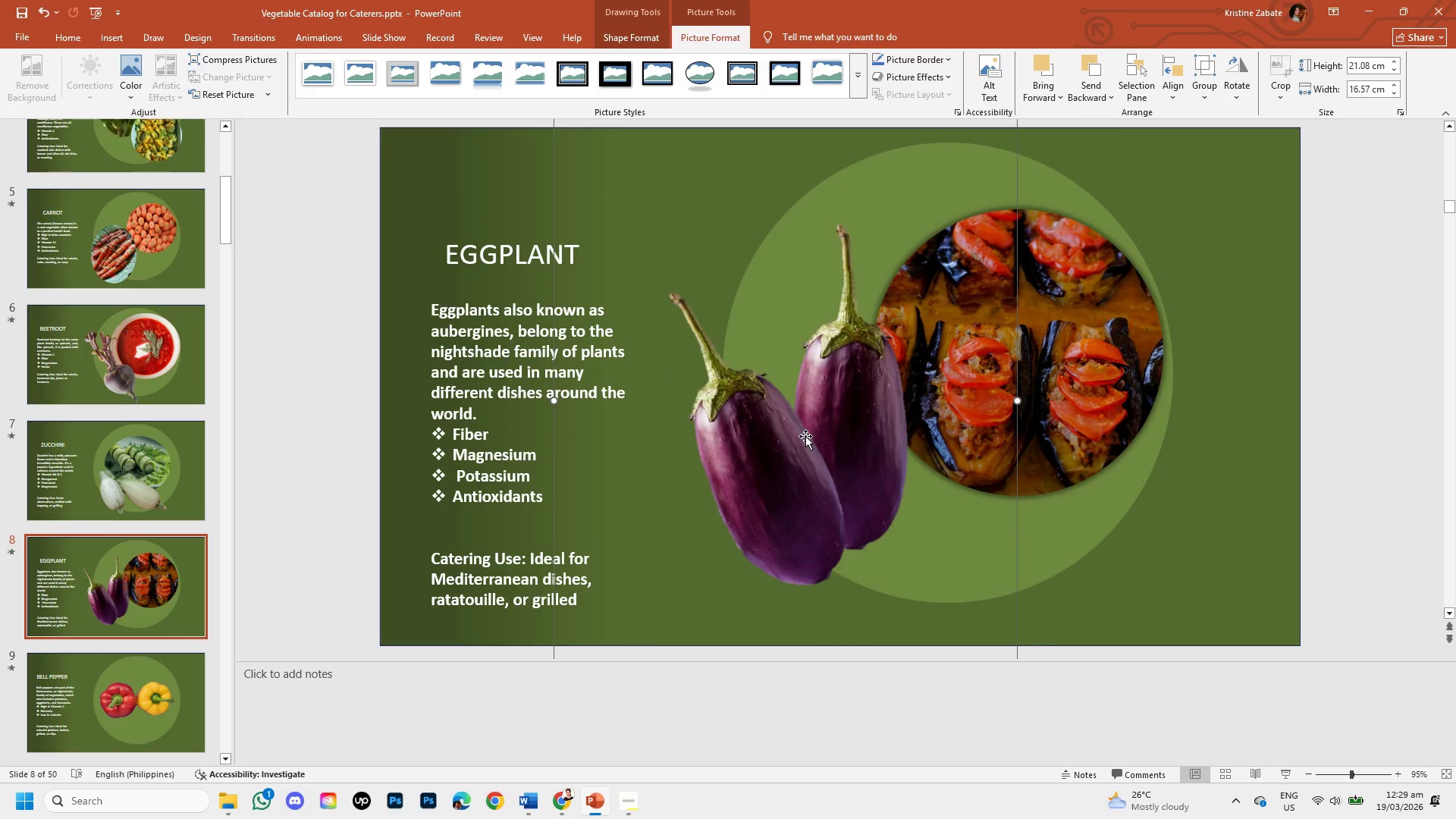 
left_click_drag(start_coordinate=[807, 437], to_coordinate=[856, 460])
 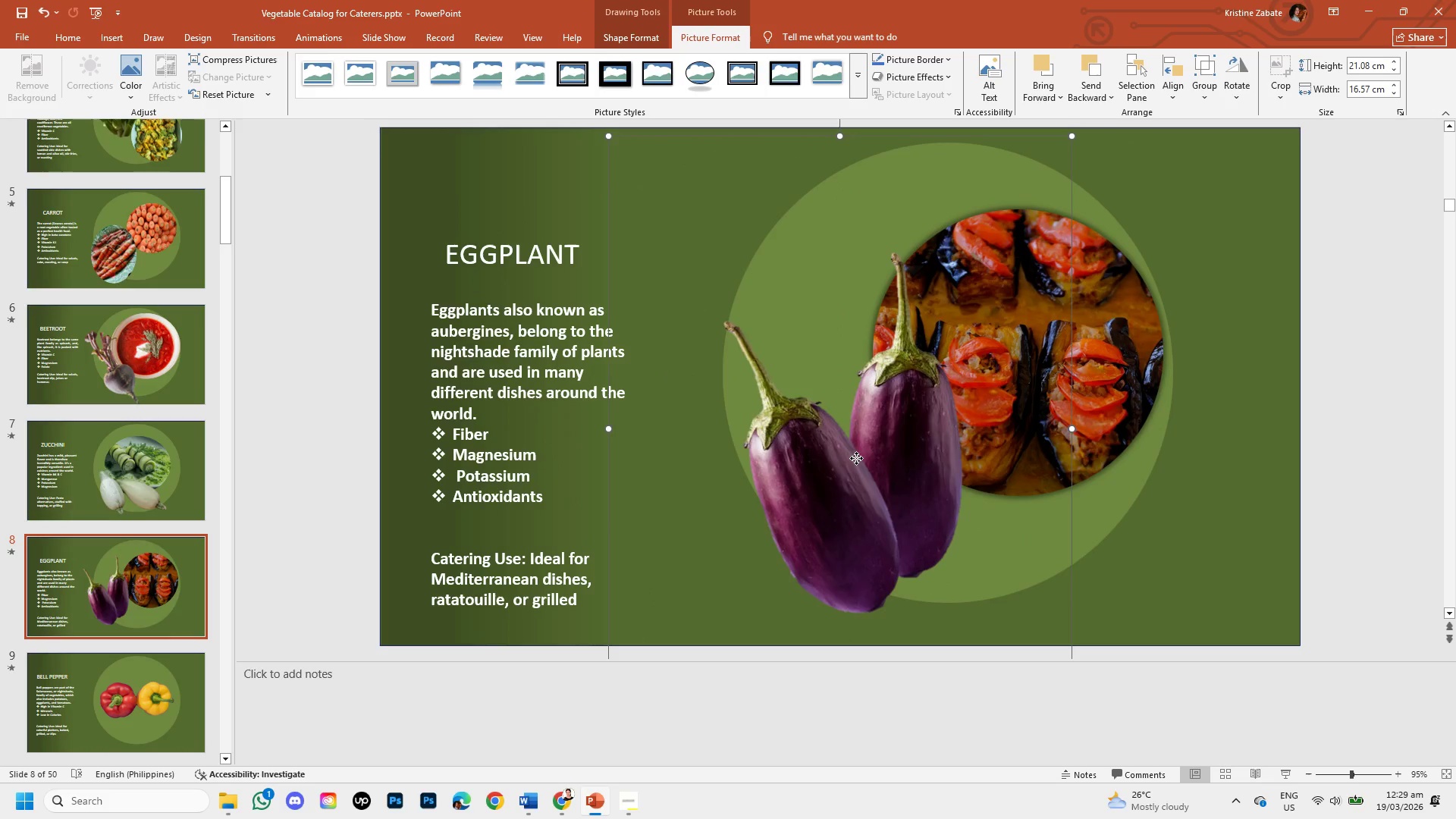 
right_click([856, 458])
 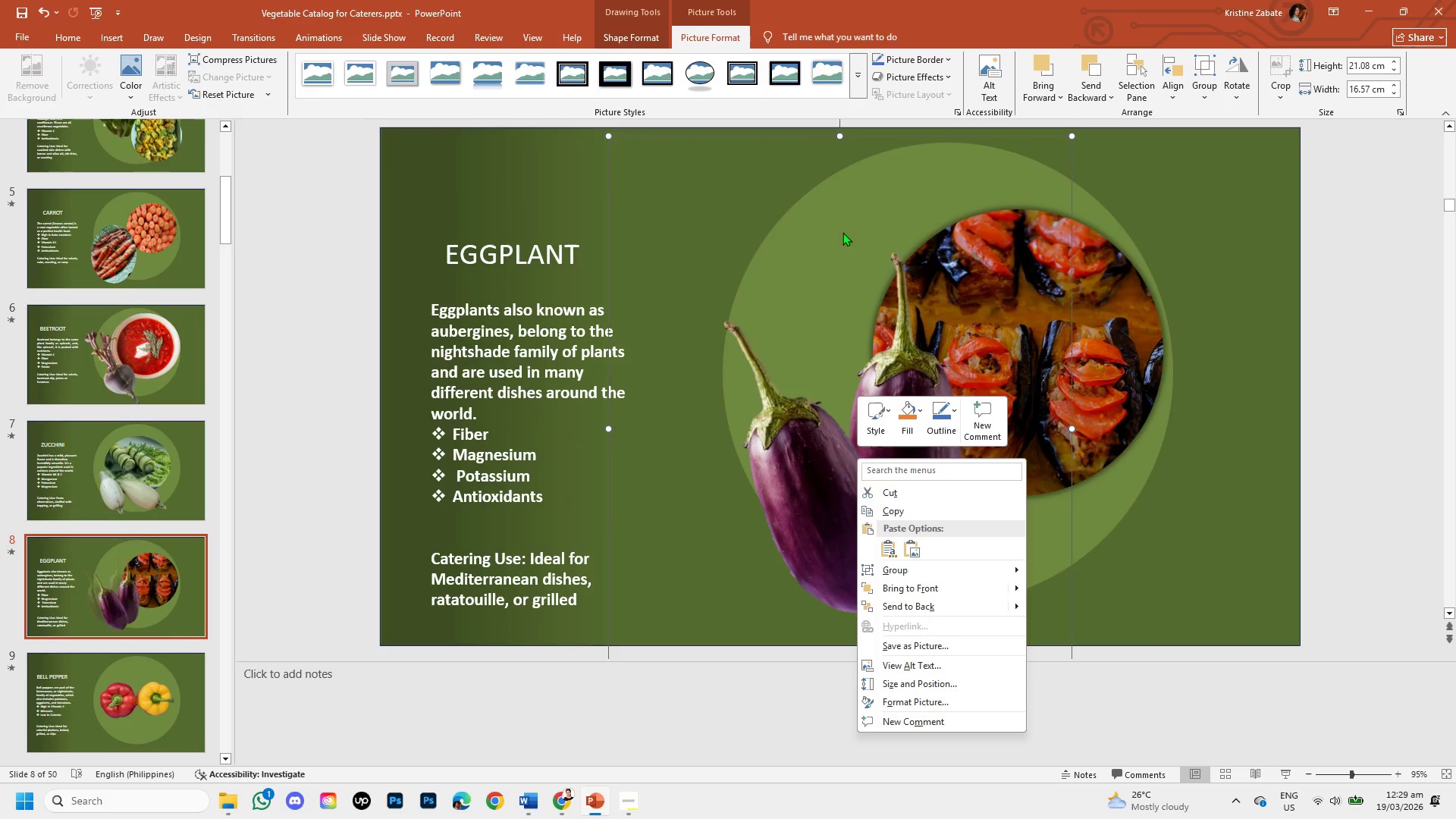 
left_click([841, 231])
 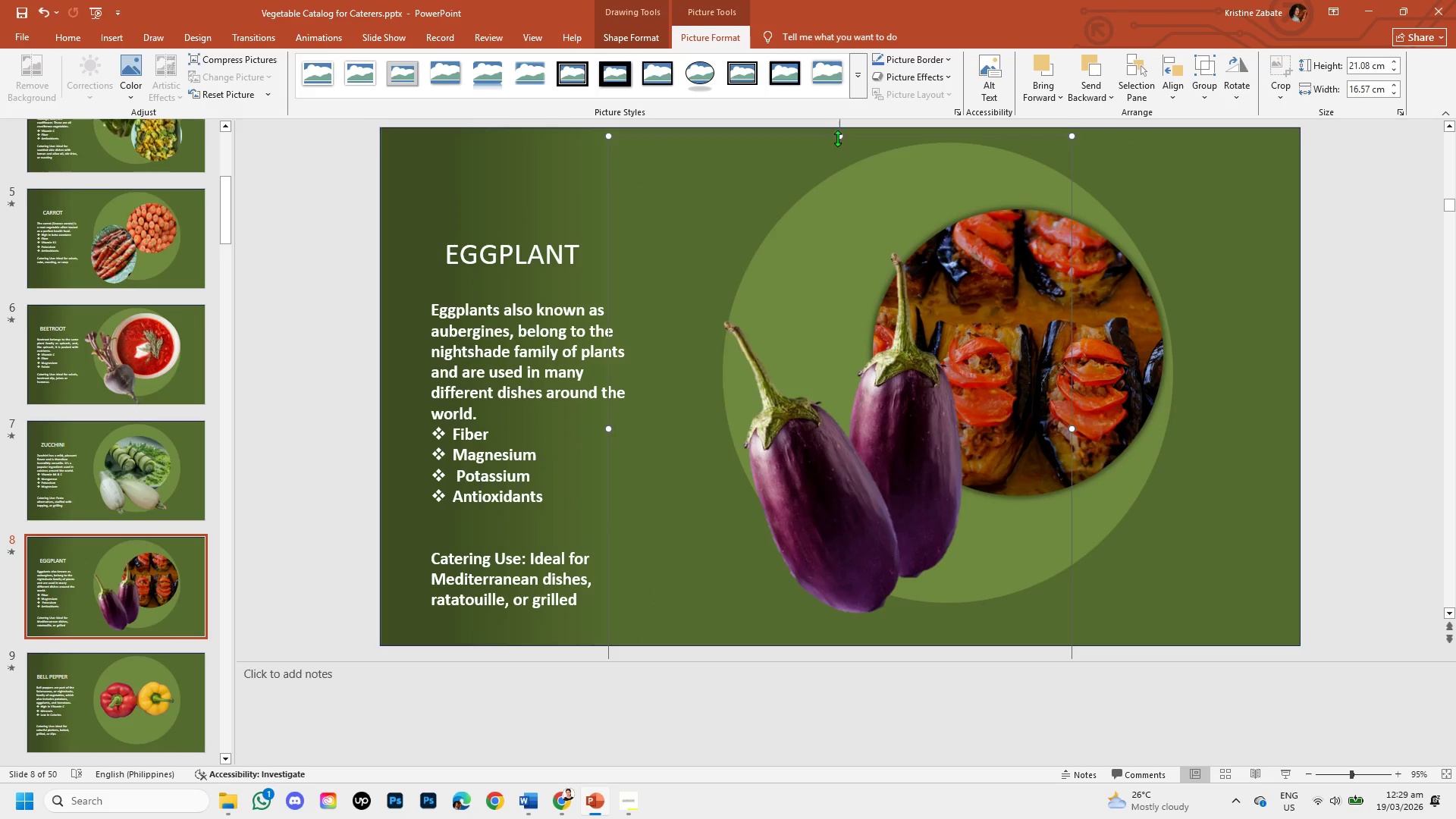 
left_click_drag(start_coordinate=[837, 137], to_coordinate=[834, 188])
 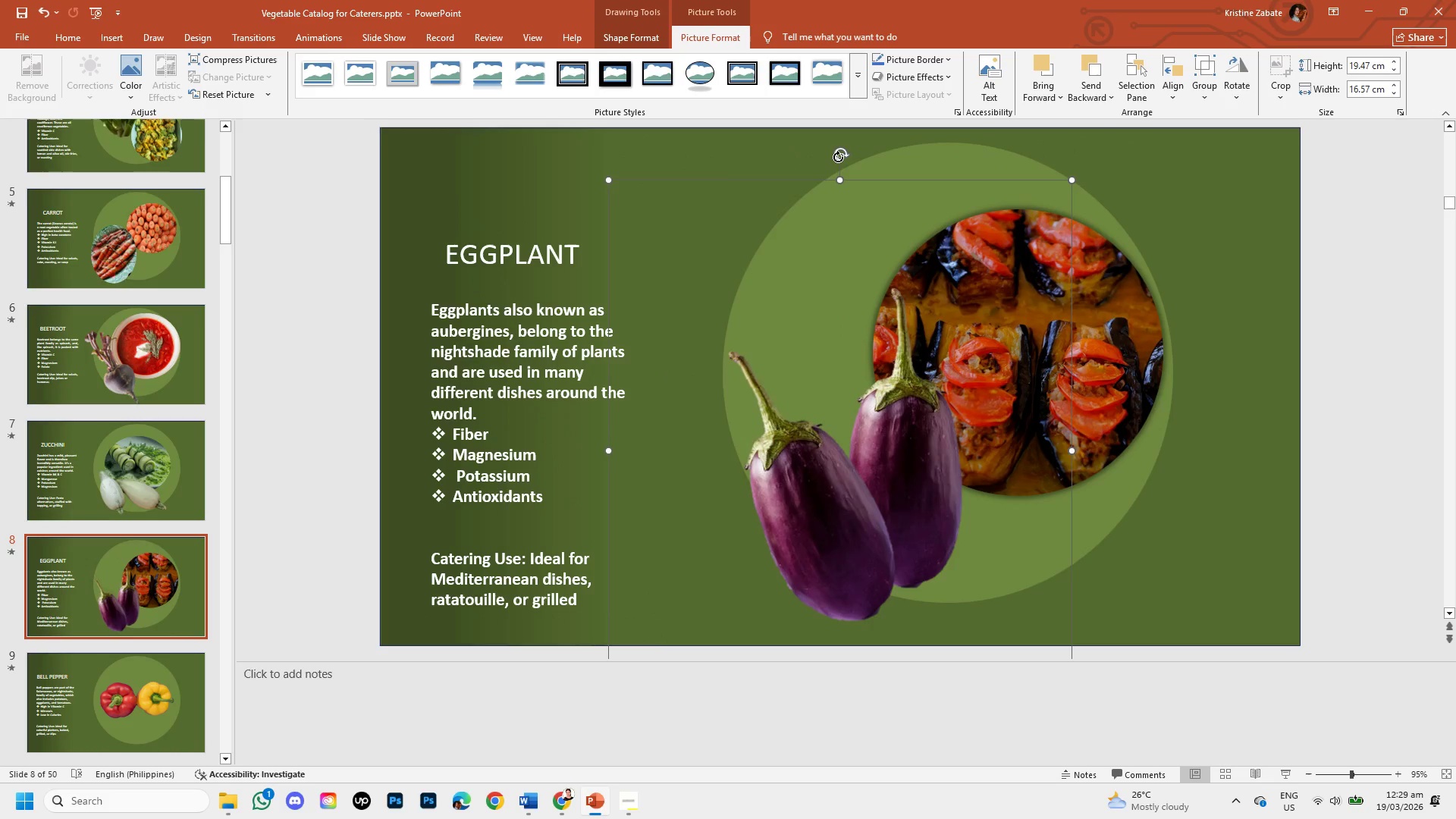 
left_click_drag(start_coordinate=[840, 157], to_coordinate=[805, 209])
 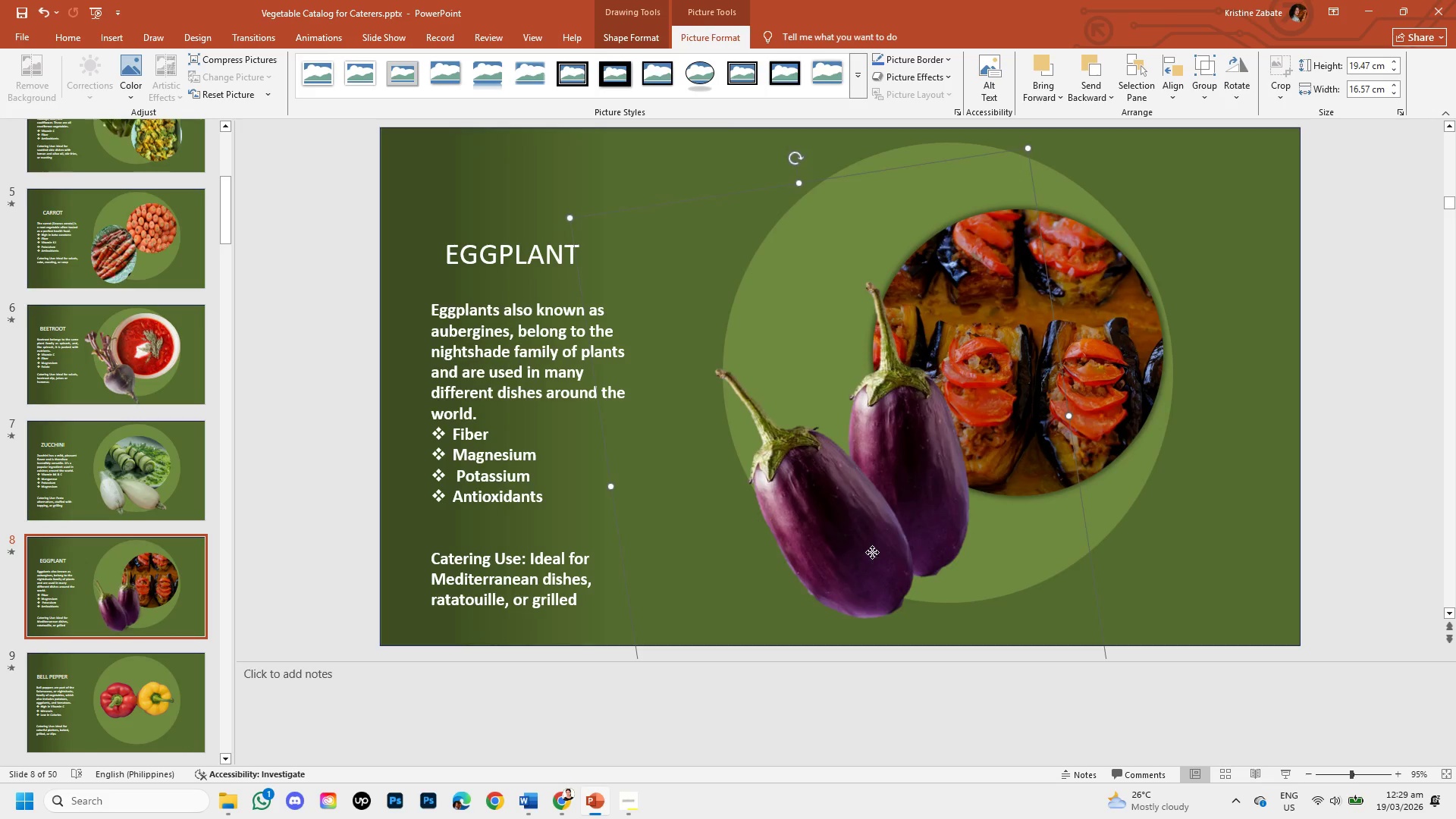 
left_click_drag(start_coordinate=[872, 553], to_coordinate=[1047, 554])
 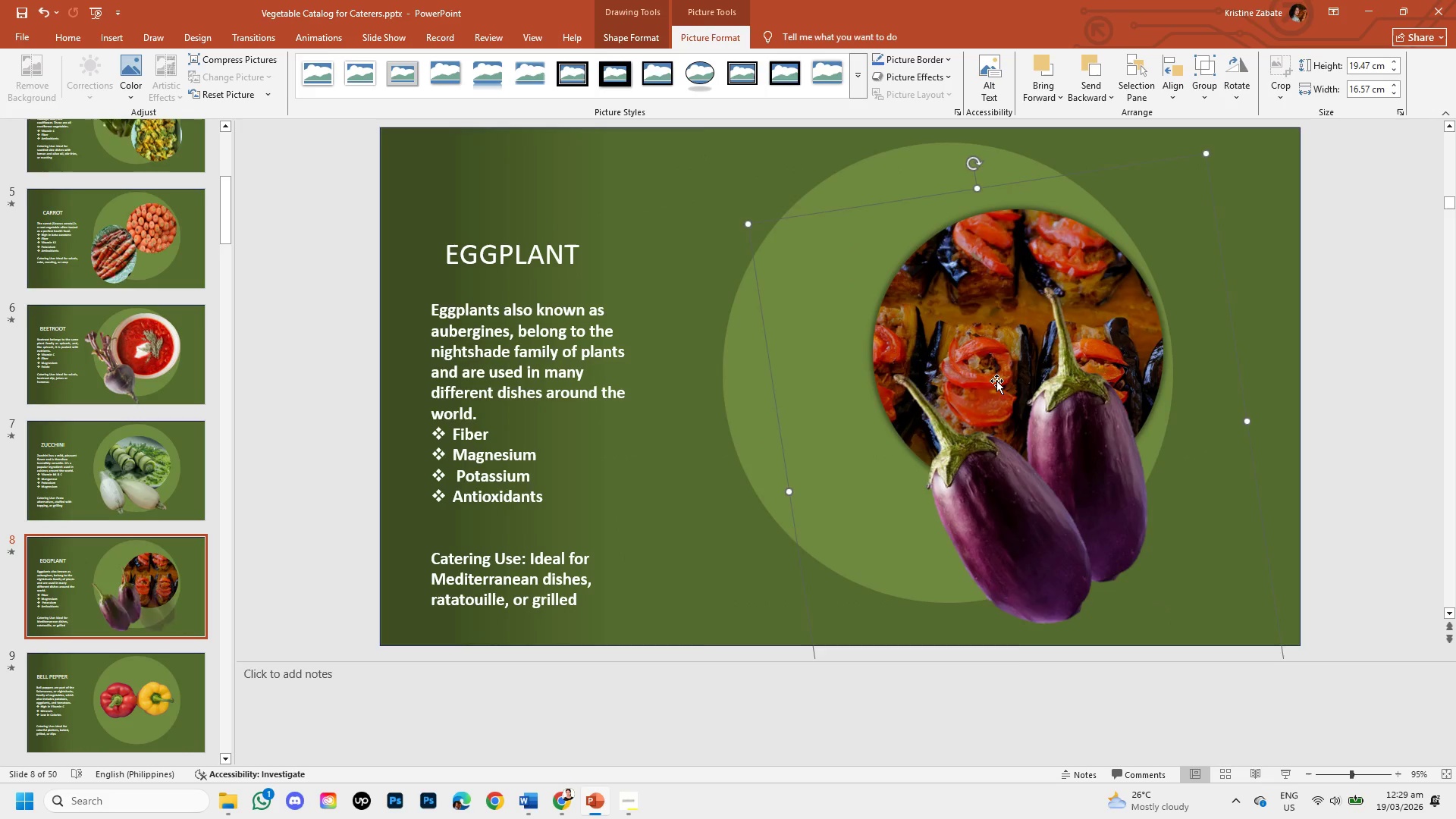 
left_click_drag(start_coordinate=[984, 345], to_coordinate=[957, 361])
 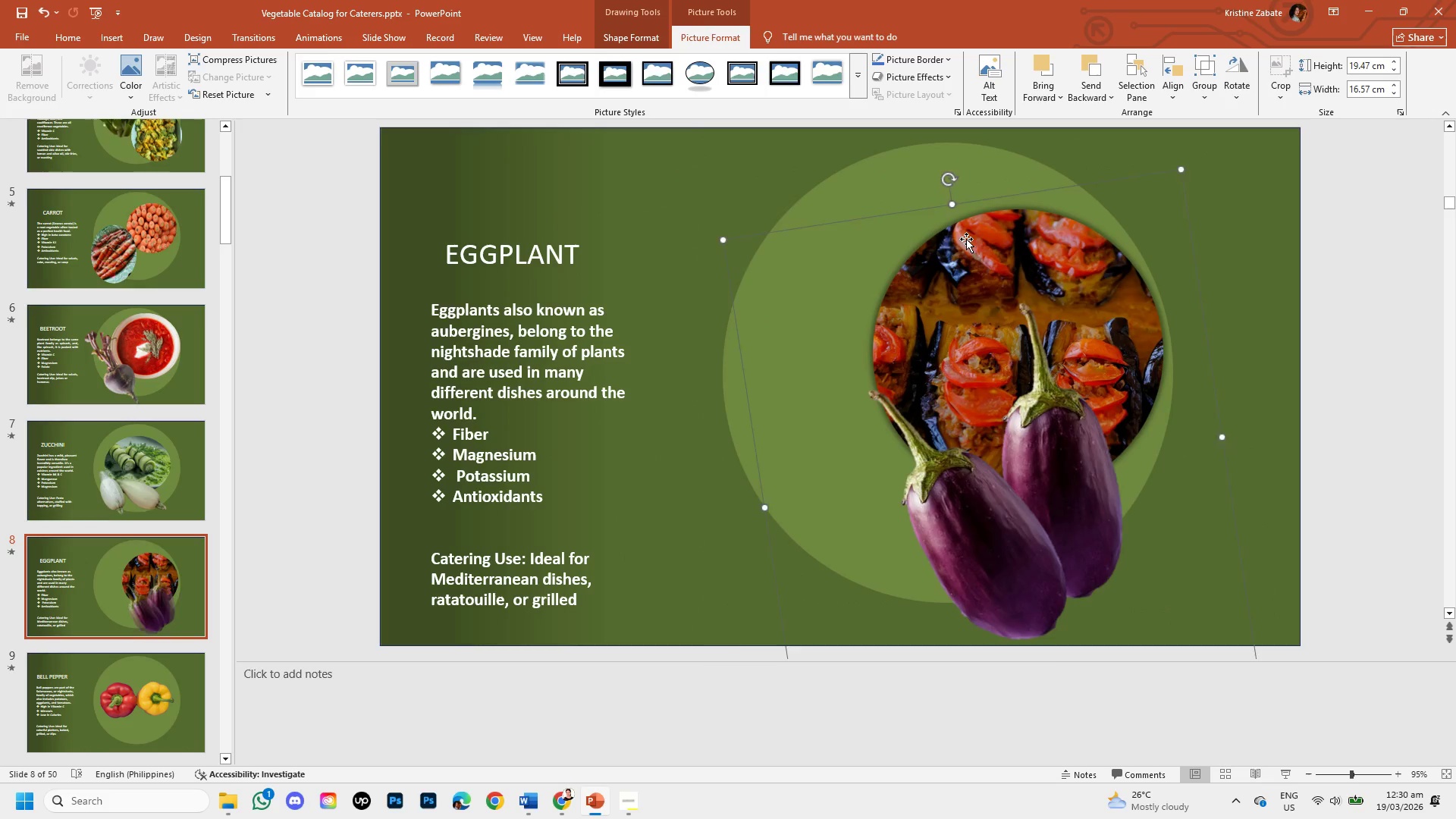 
left_click_drag(start_coordinate=[969, 264], to_coordinate=[974, 292])
 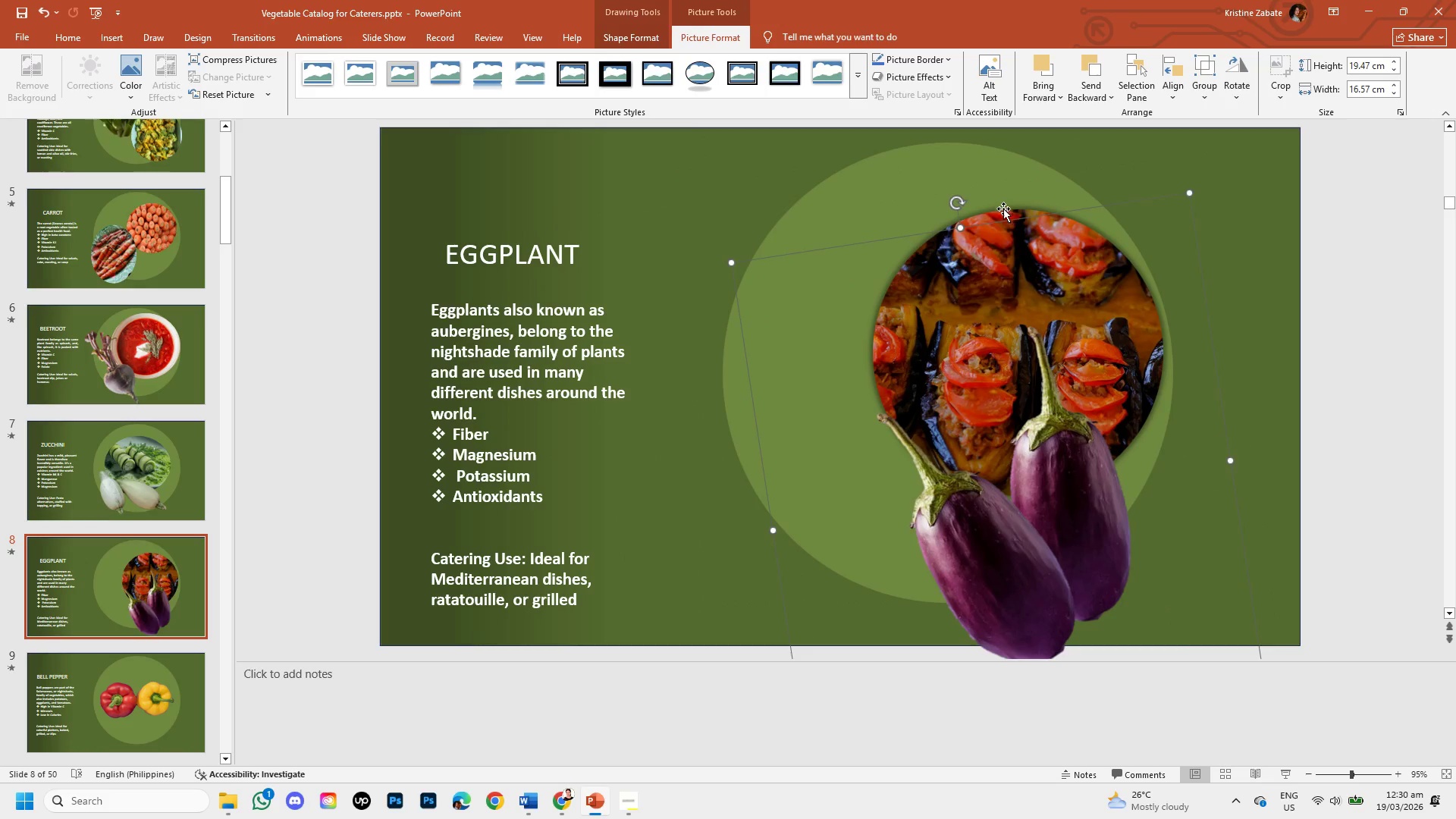 
double_click([1002, 209])
 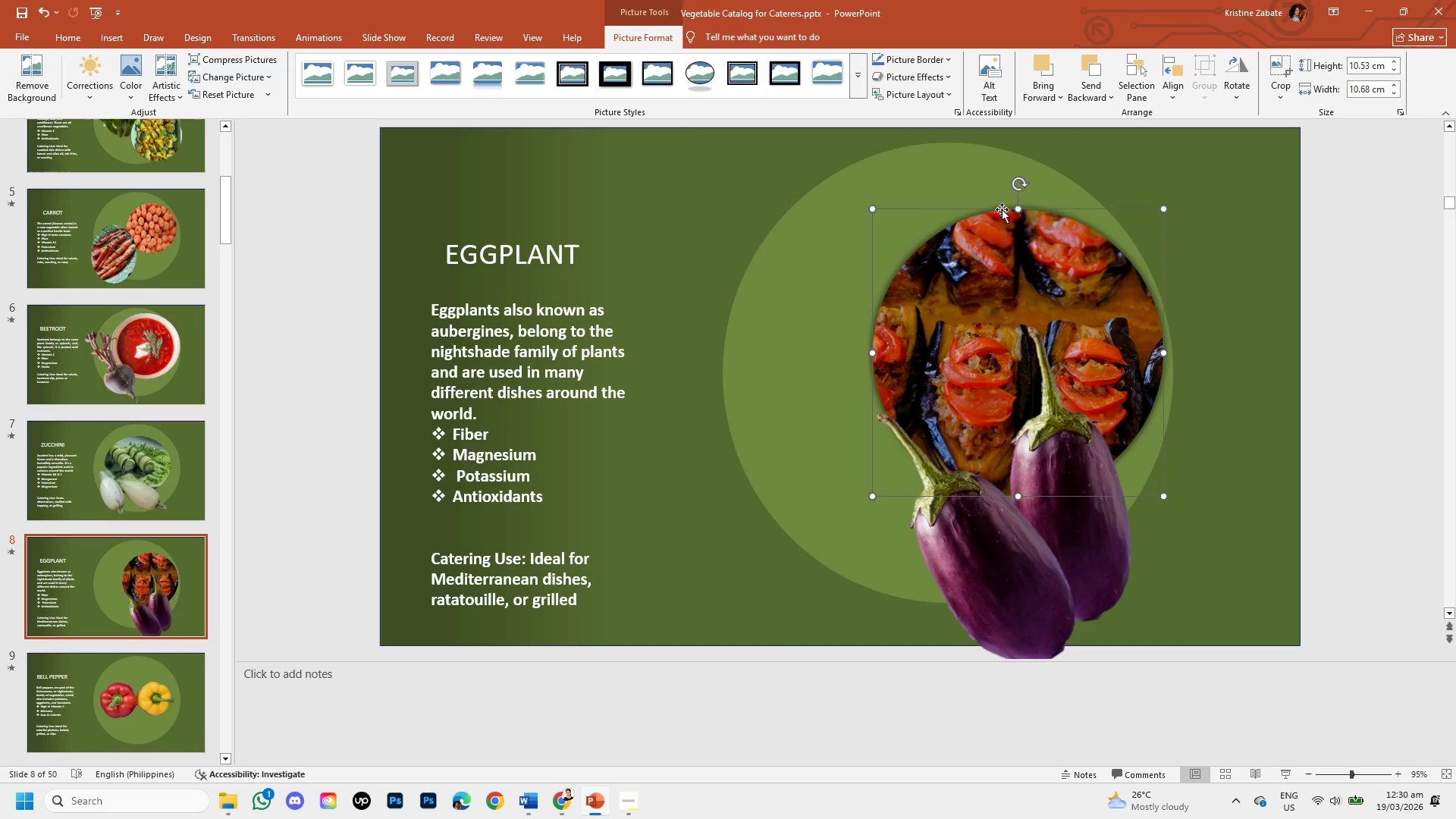 
left_click_drag(start_coordinate=[998, 209], to_coordinate=[845, 163])
 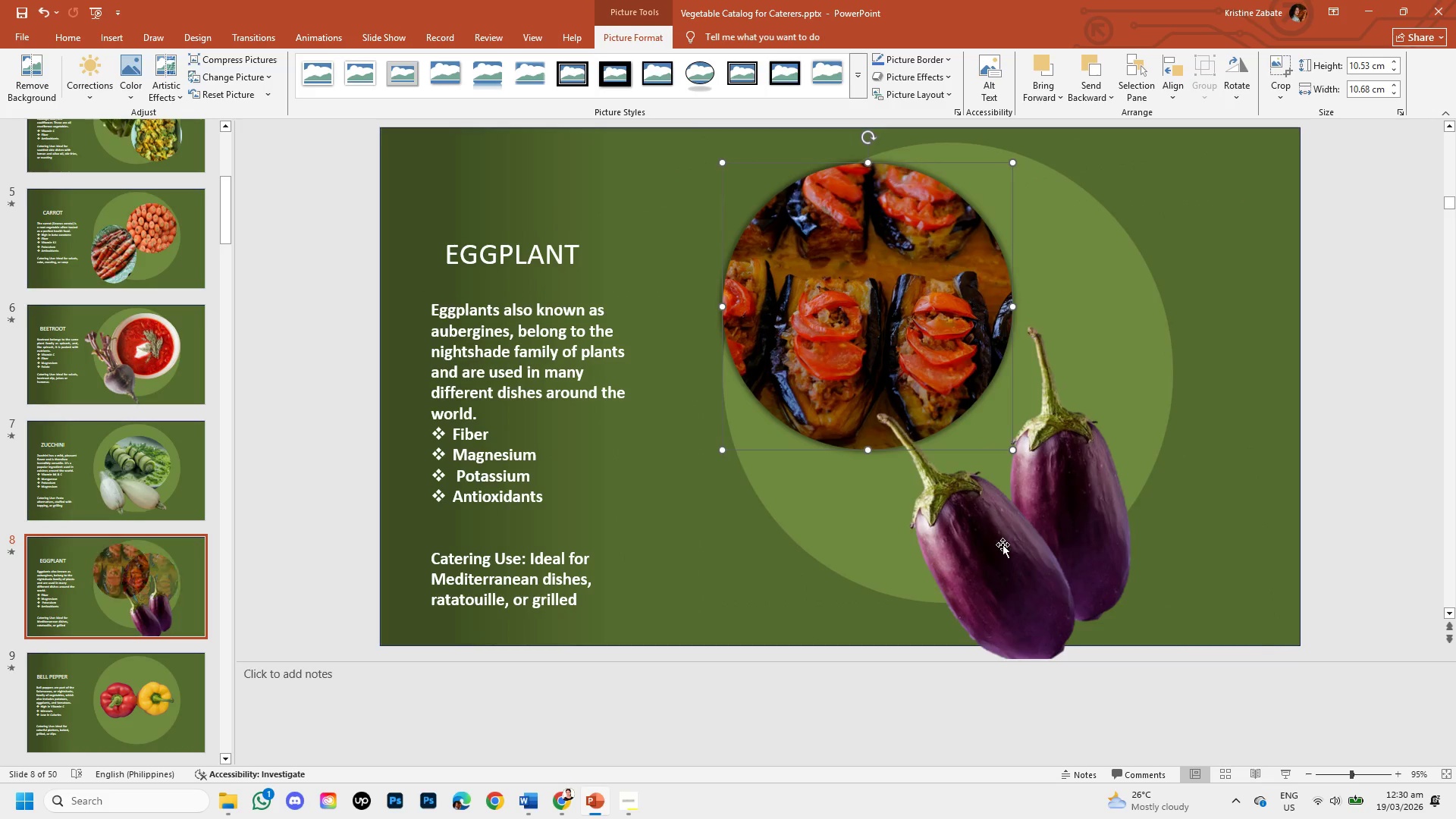 
left_click_drag(start_coordinate=[1003, 544], to_coordinate=[973, 485])
 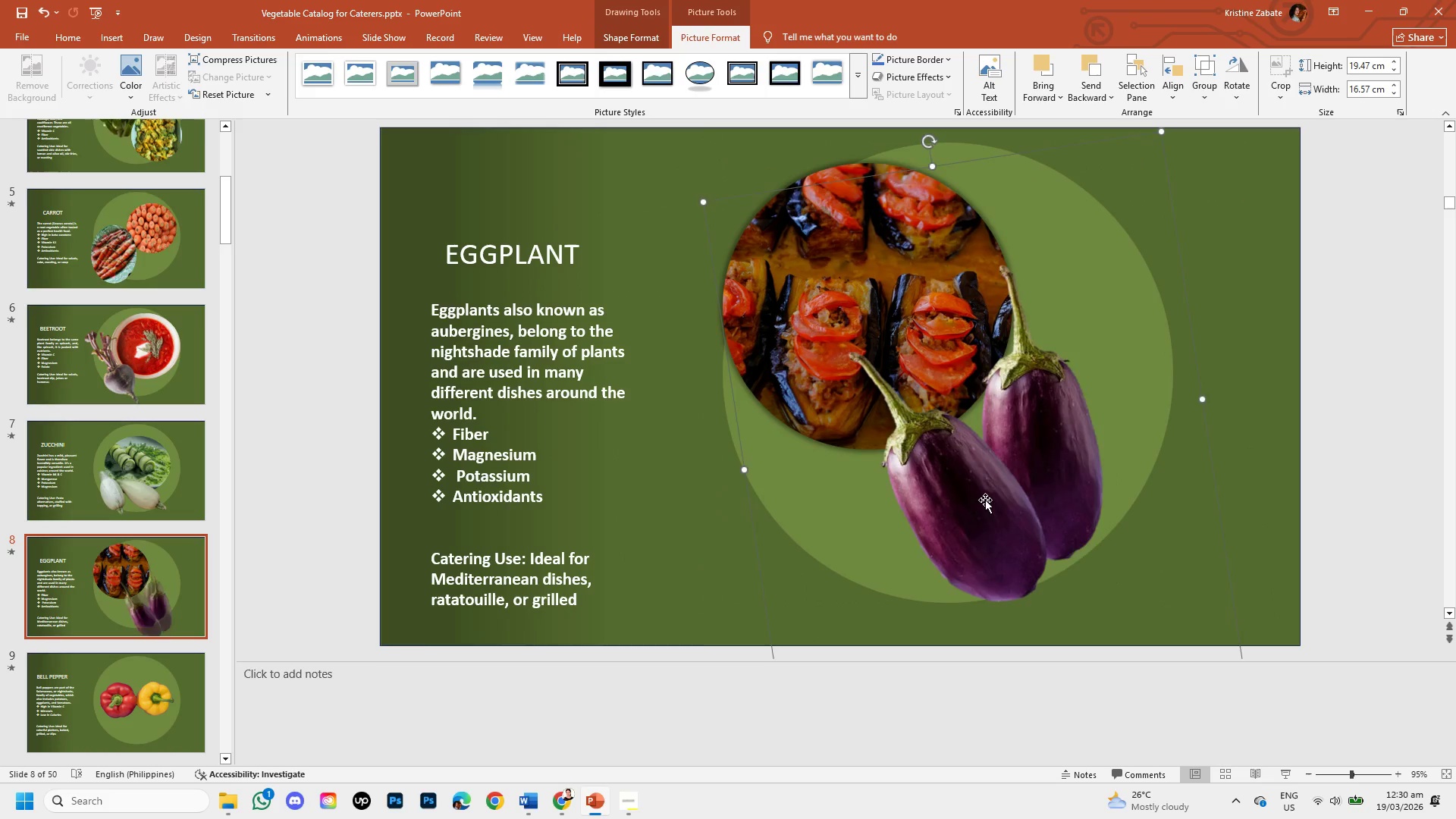 
left_click_drag(start_coordinate=[984, 500], to_coordinate=[964, 482])
 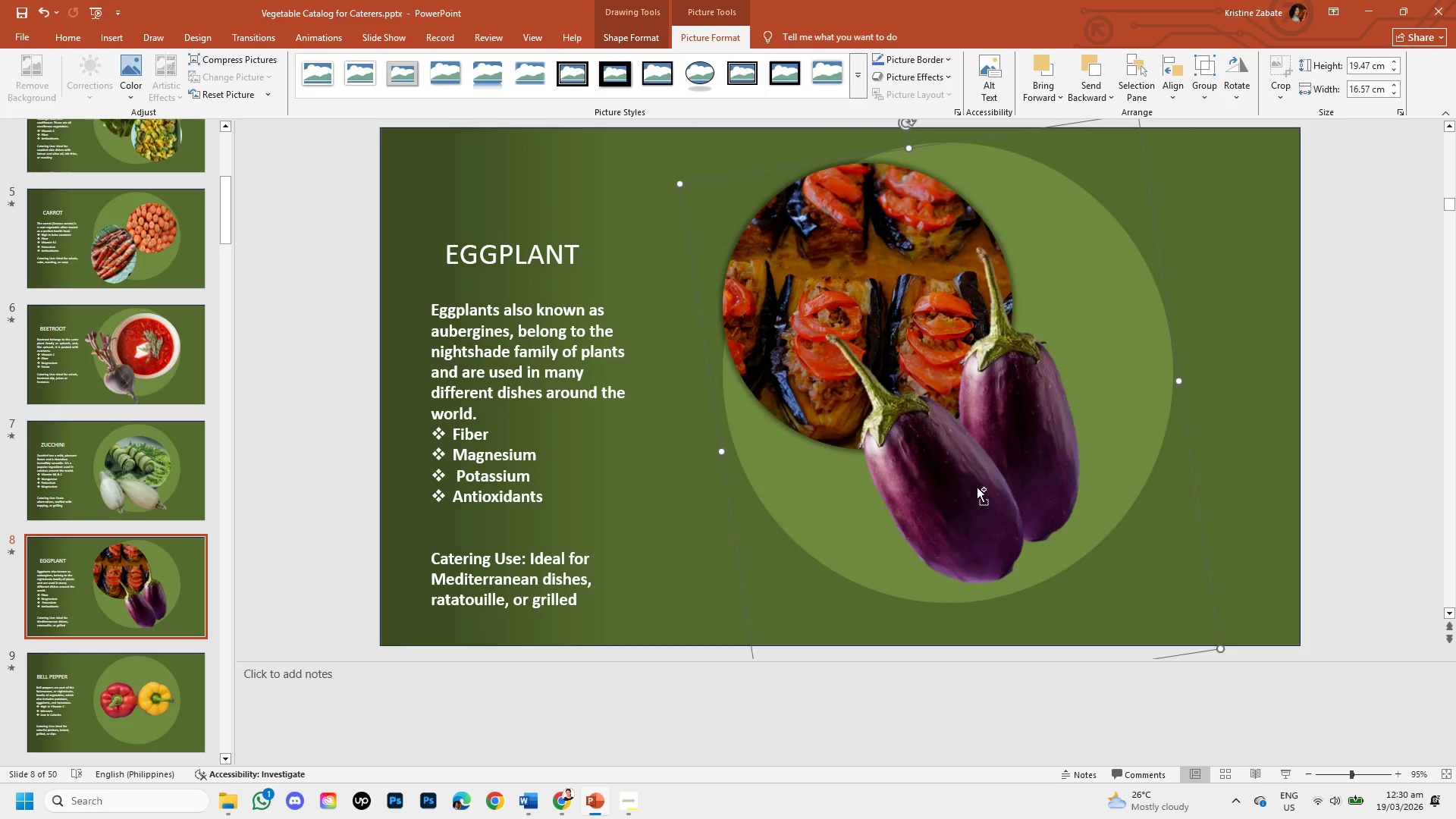 
key(Control+Z)
 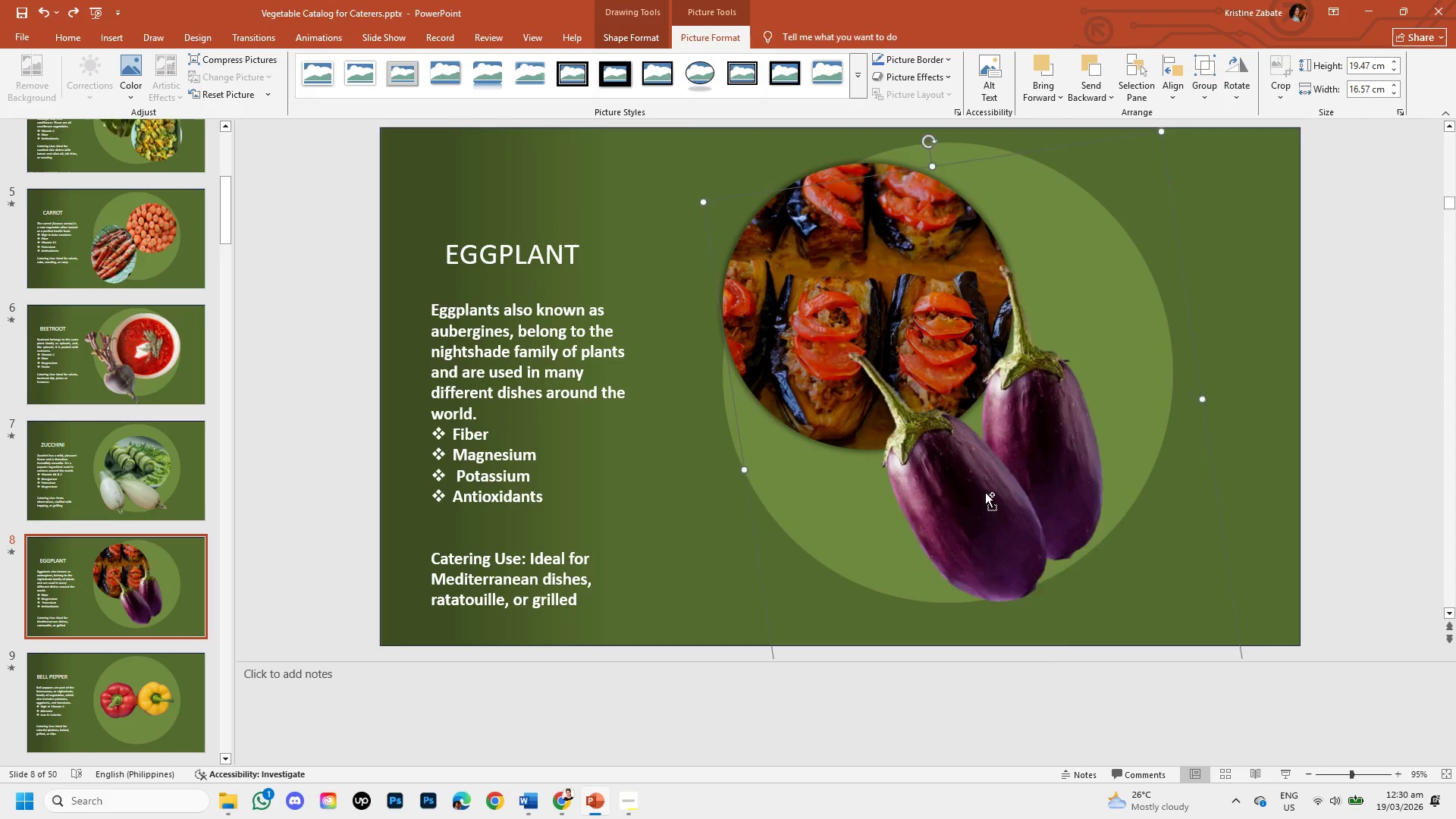 
key(Control+Z)
 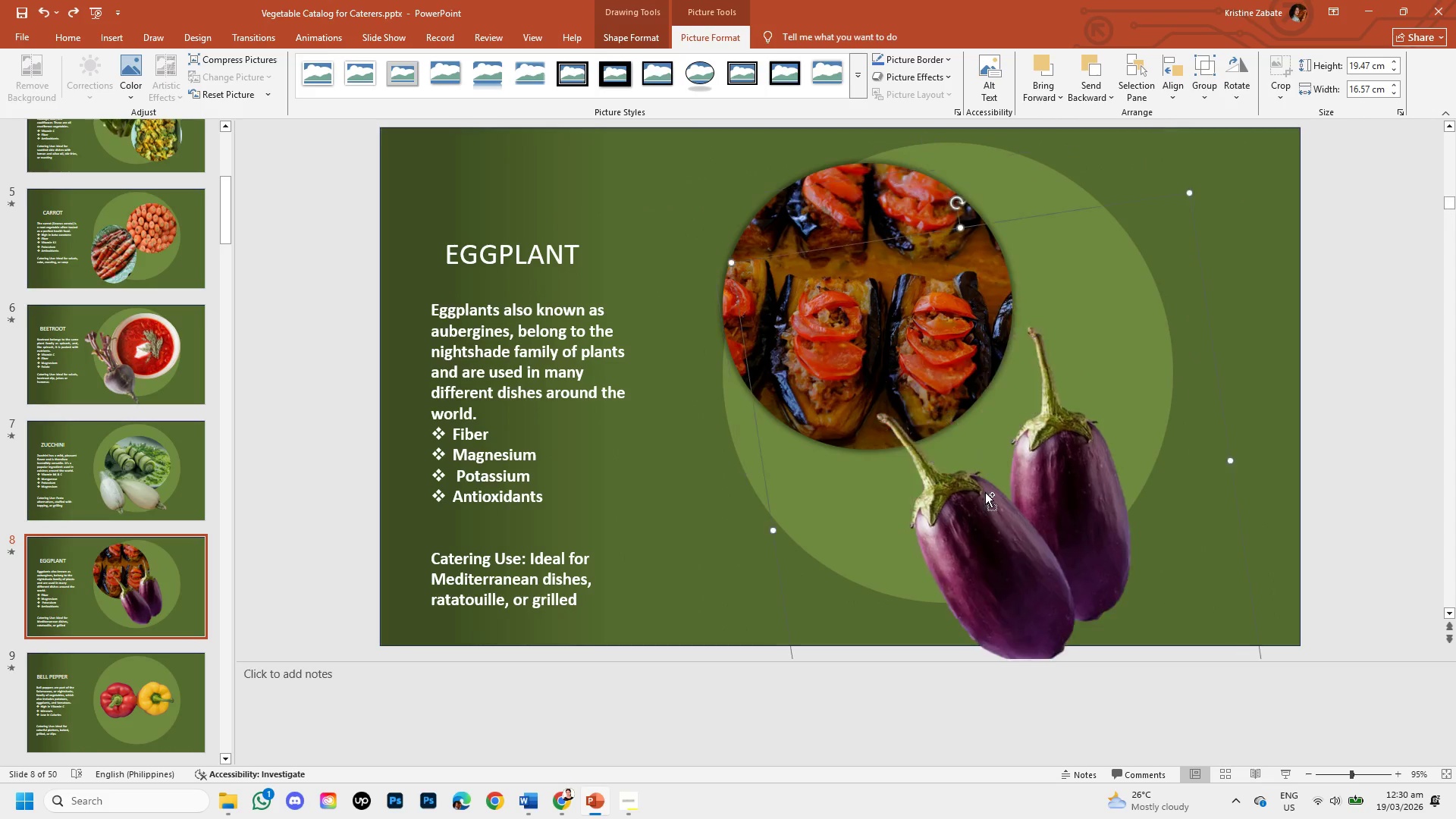 
key(Control+Z)
 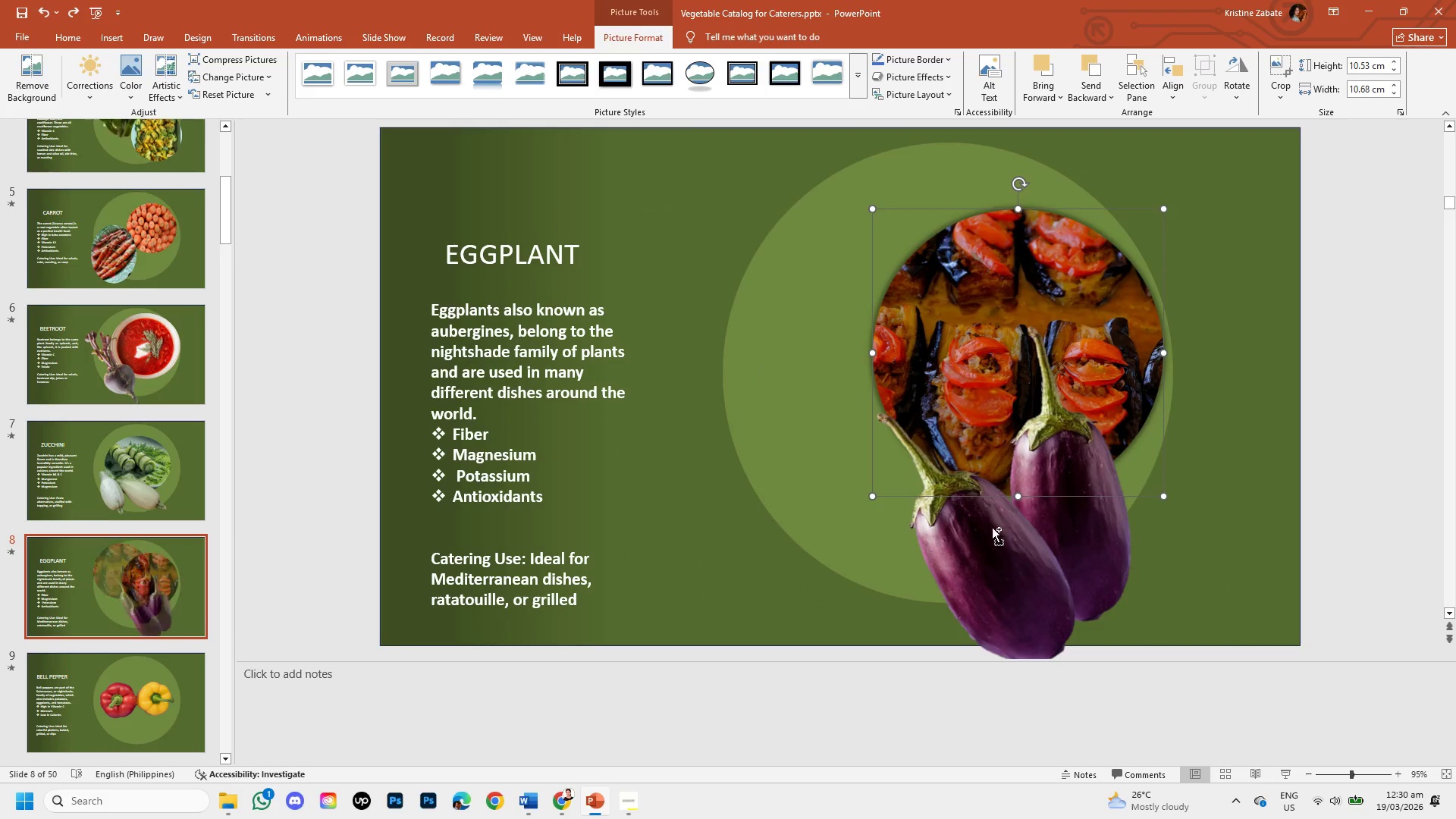 
key(Control+Z)
 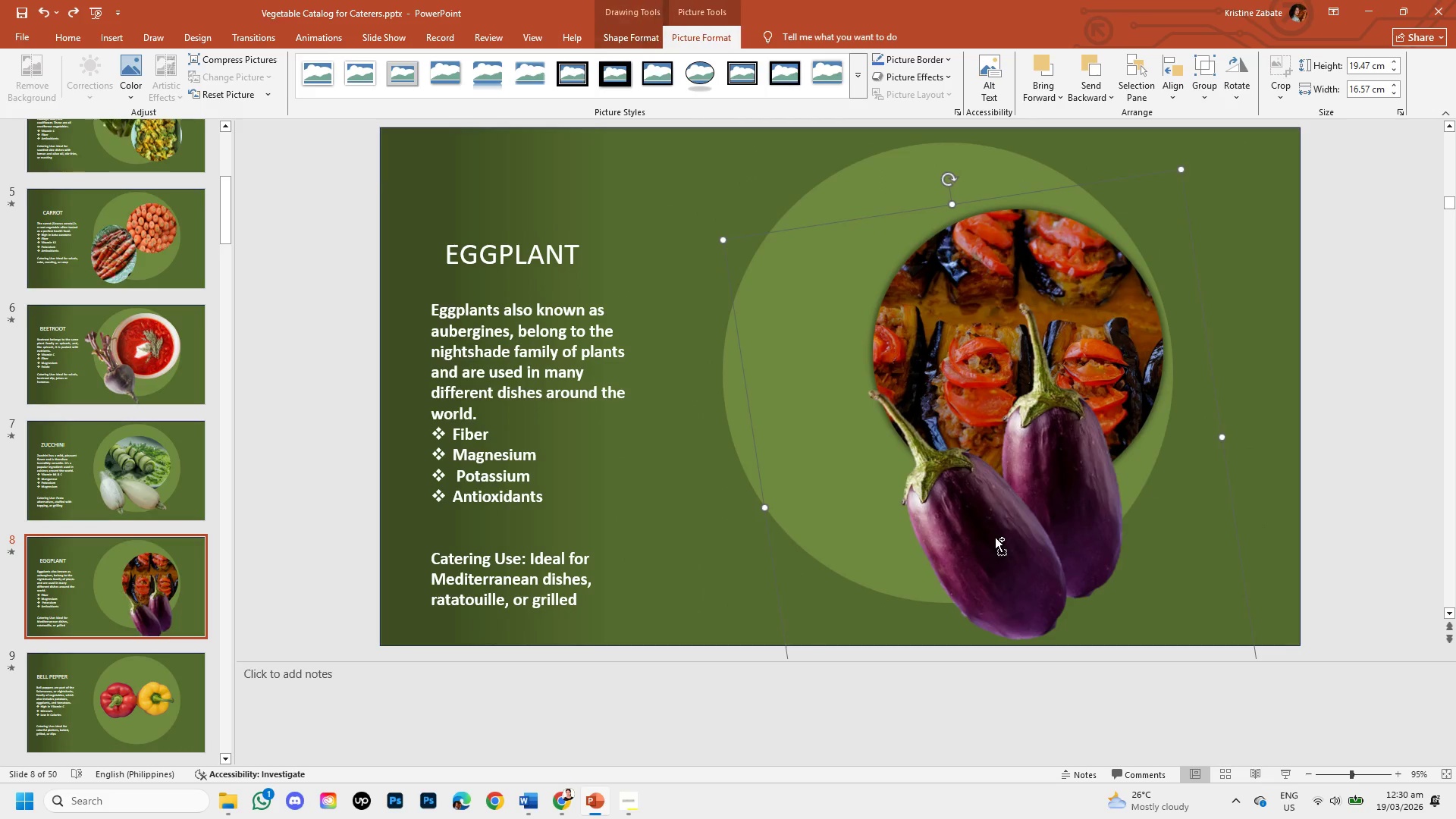 
key(Control+Z)
 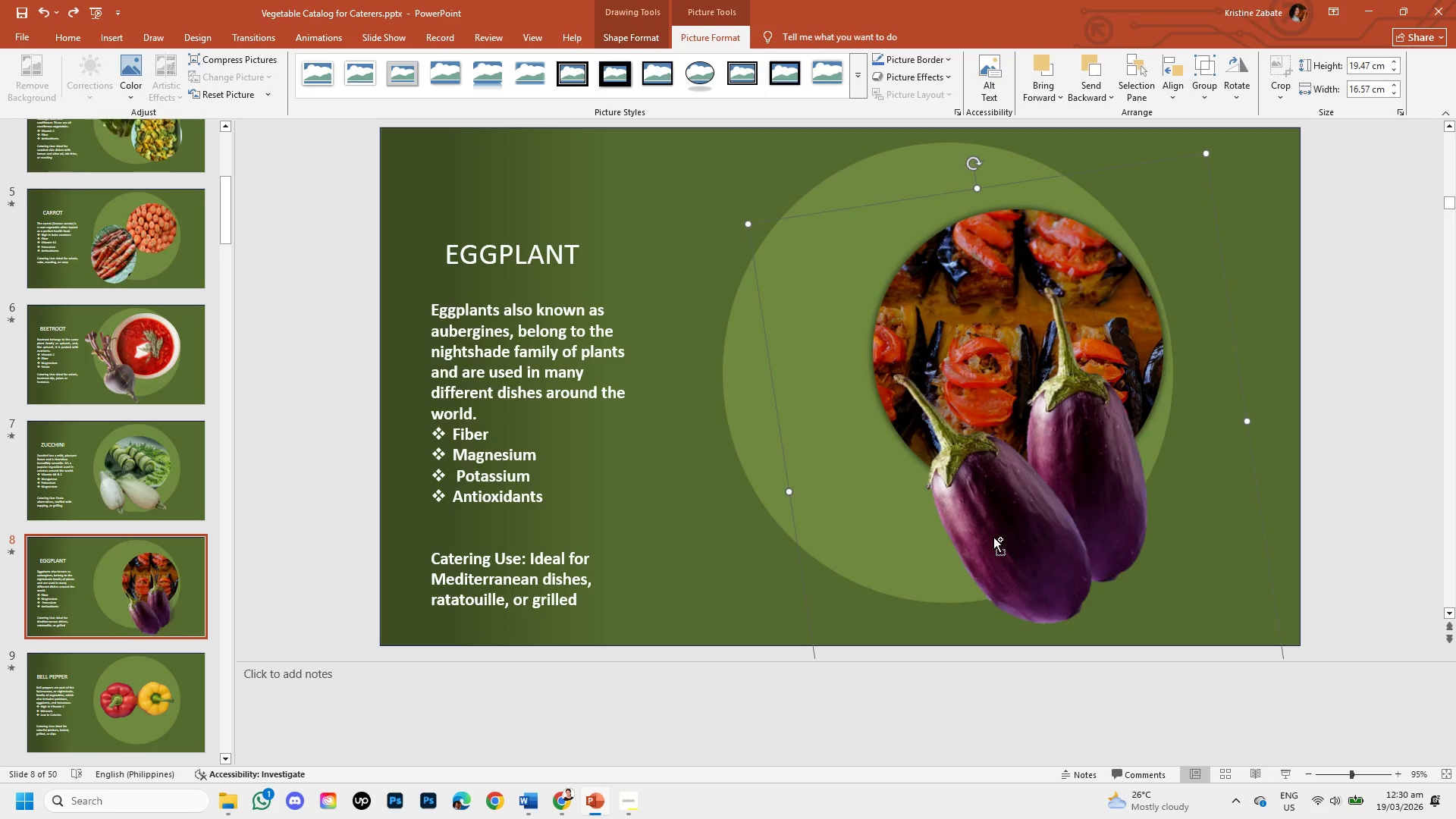 
key(Control+Z)
 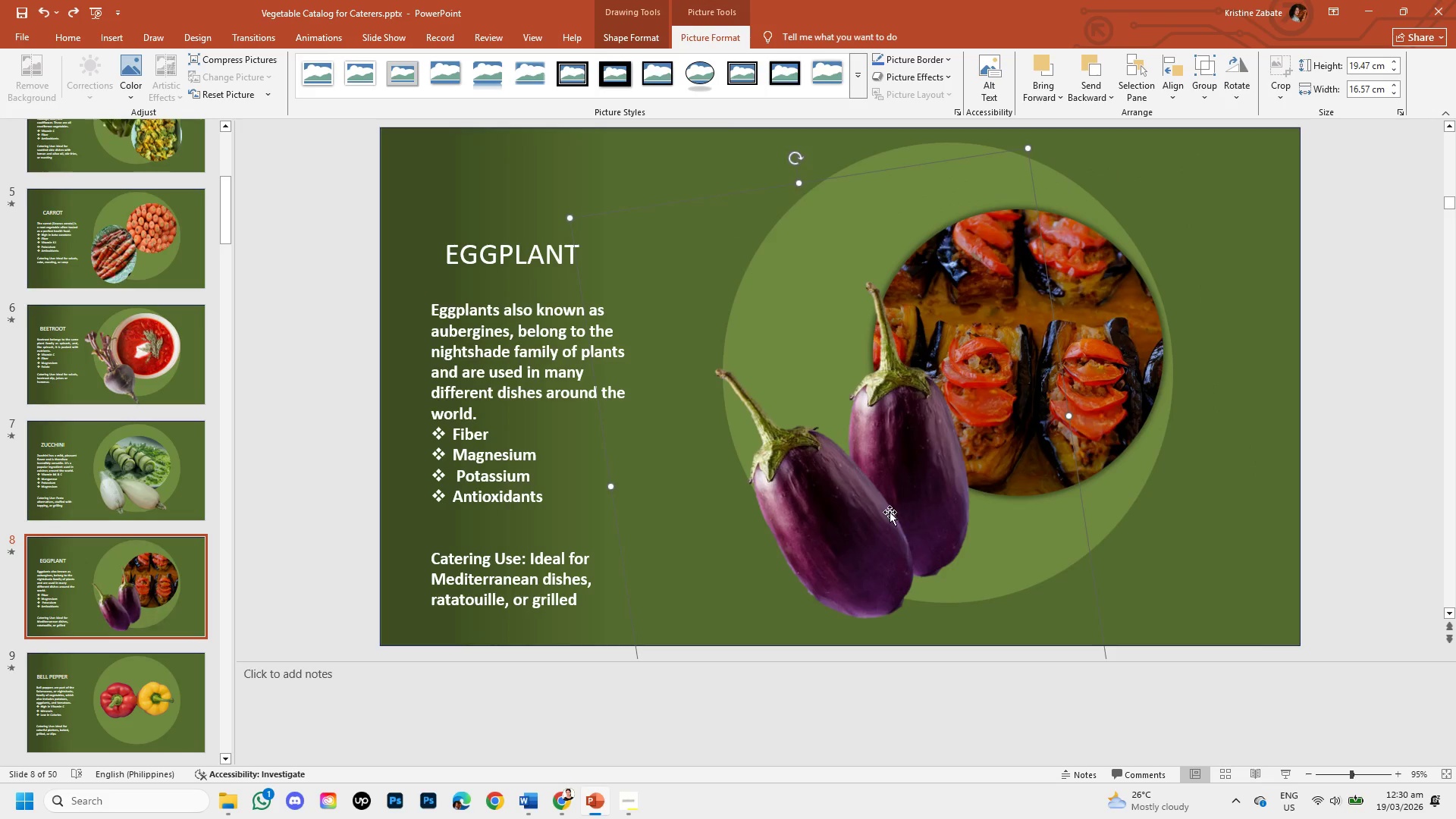 
left_click_drag(start_coordinate=[890, 515], to_coordinate=[872, 512])
 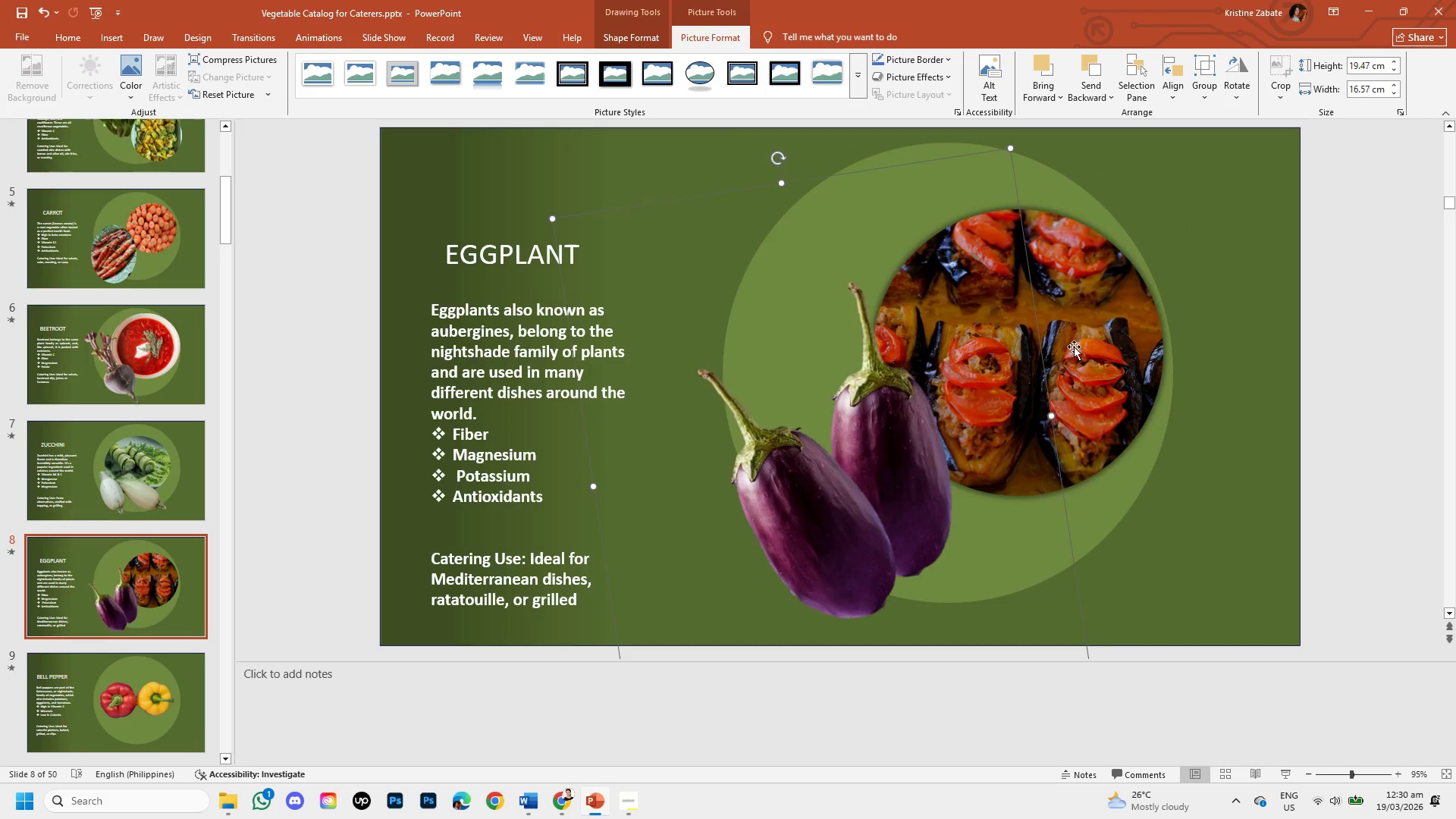 
left_click([1106, 331])
 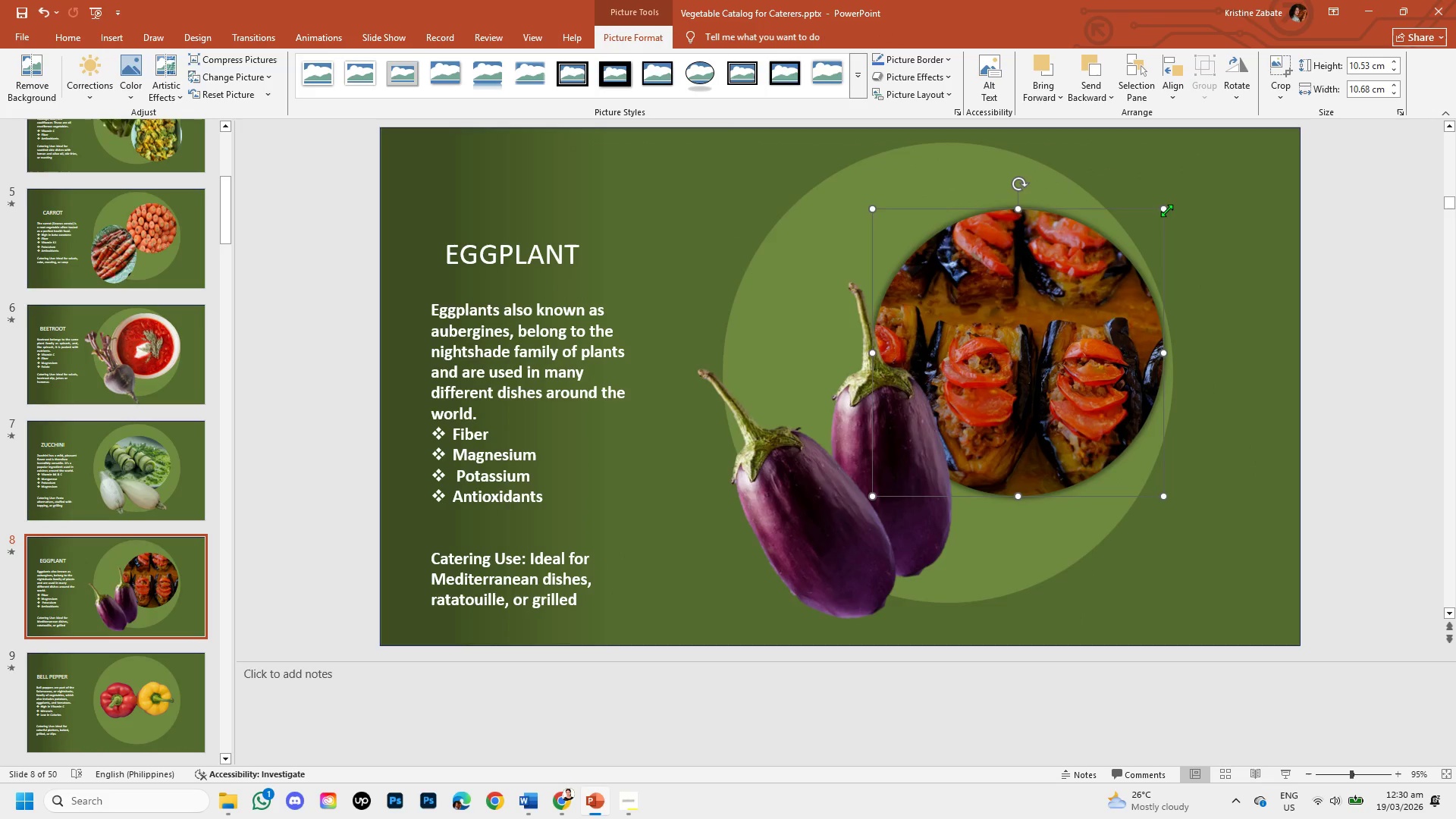 
left_click_drag(start_coordinate=[1166, 210], to_coordinate=[1228, 171])
 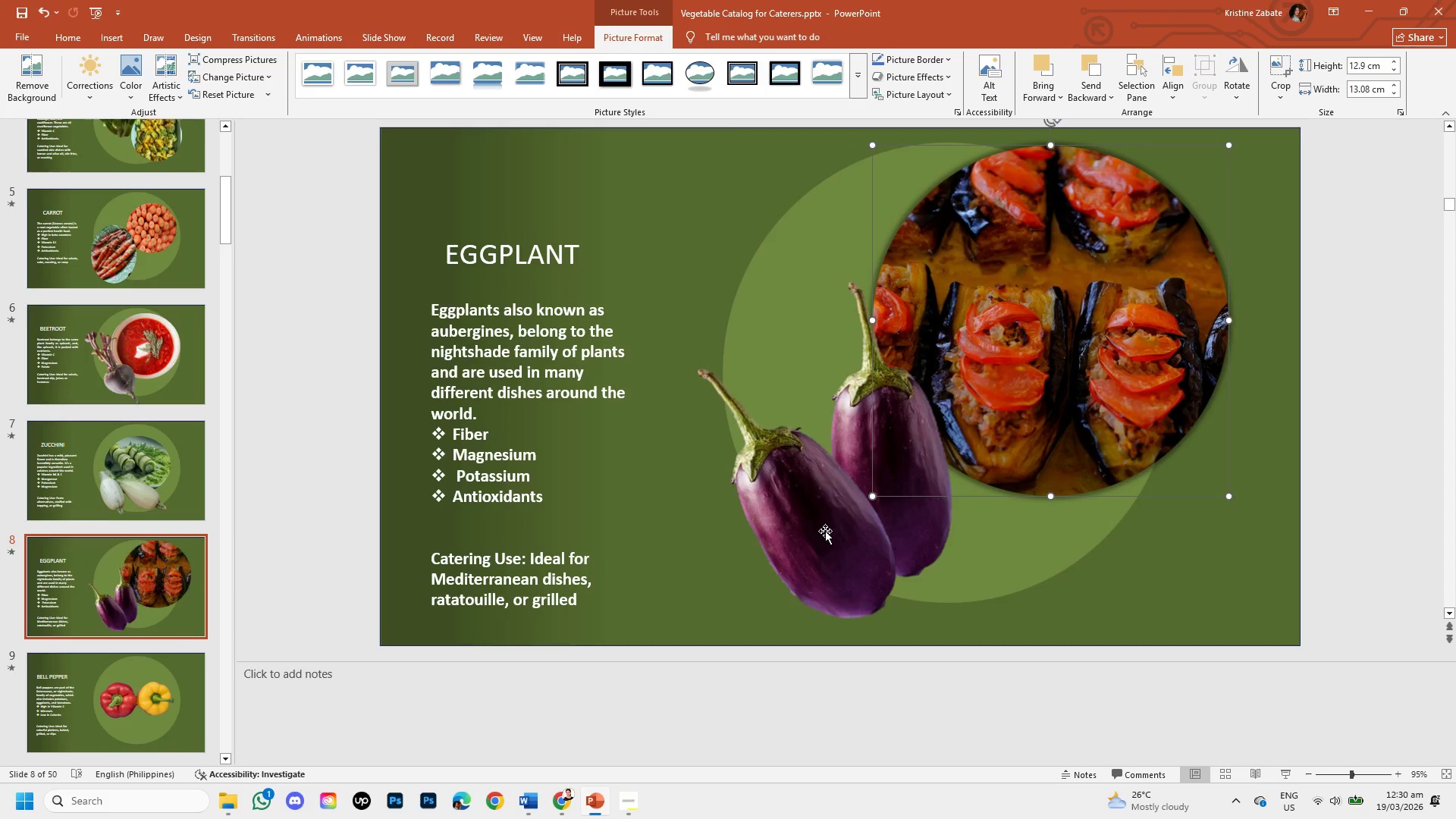 
left_click_drag(start_coordinate=[825, 533], to_coordinate=[843, 526])
 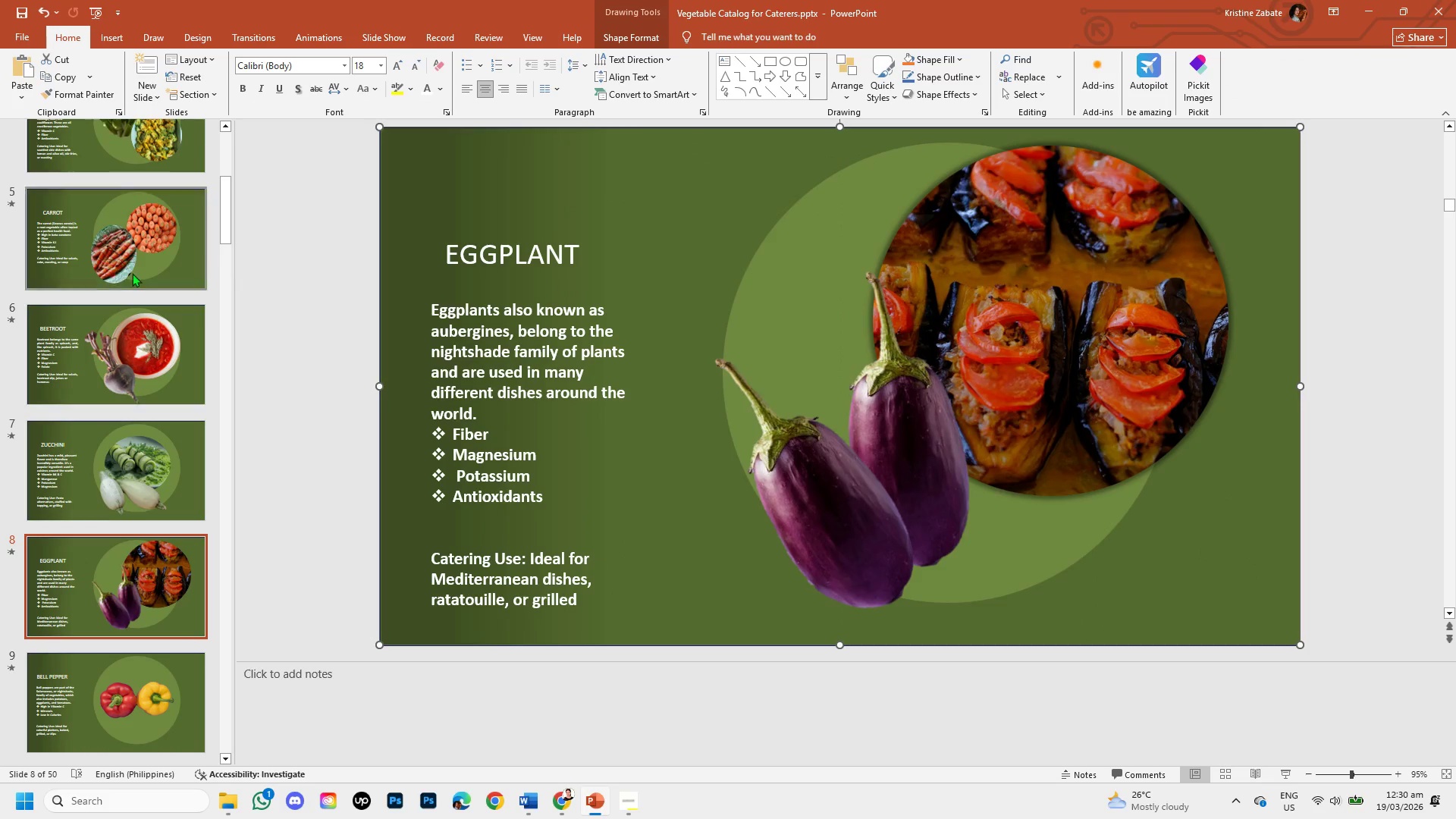 
left_click([92, 538])
 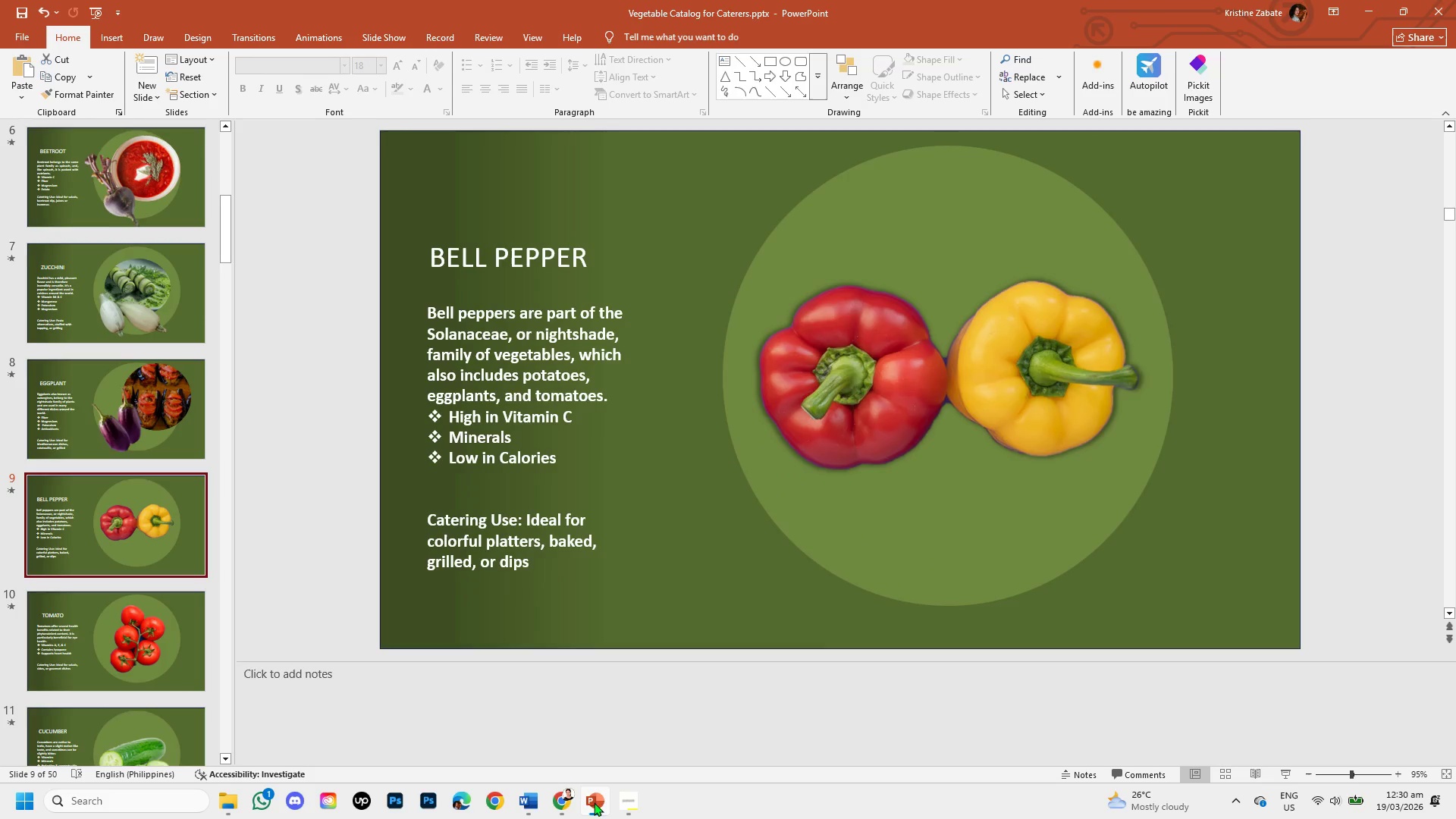 
scroll: coordinate [85, 588], scroll_direction: down, amount: 1.0
 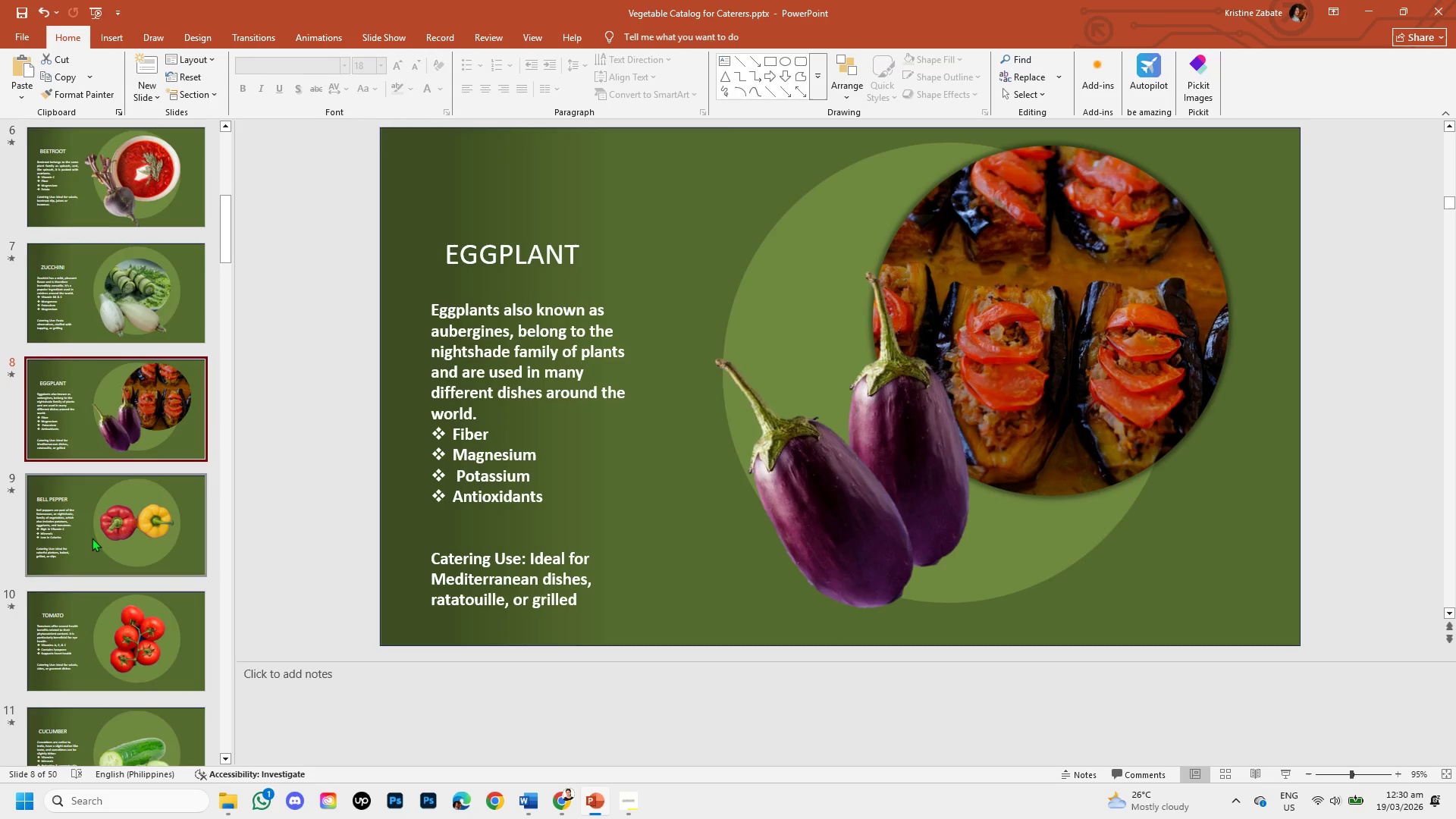 
left_click([567, 799])
 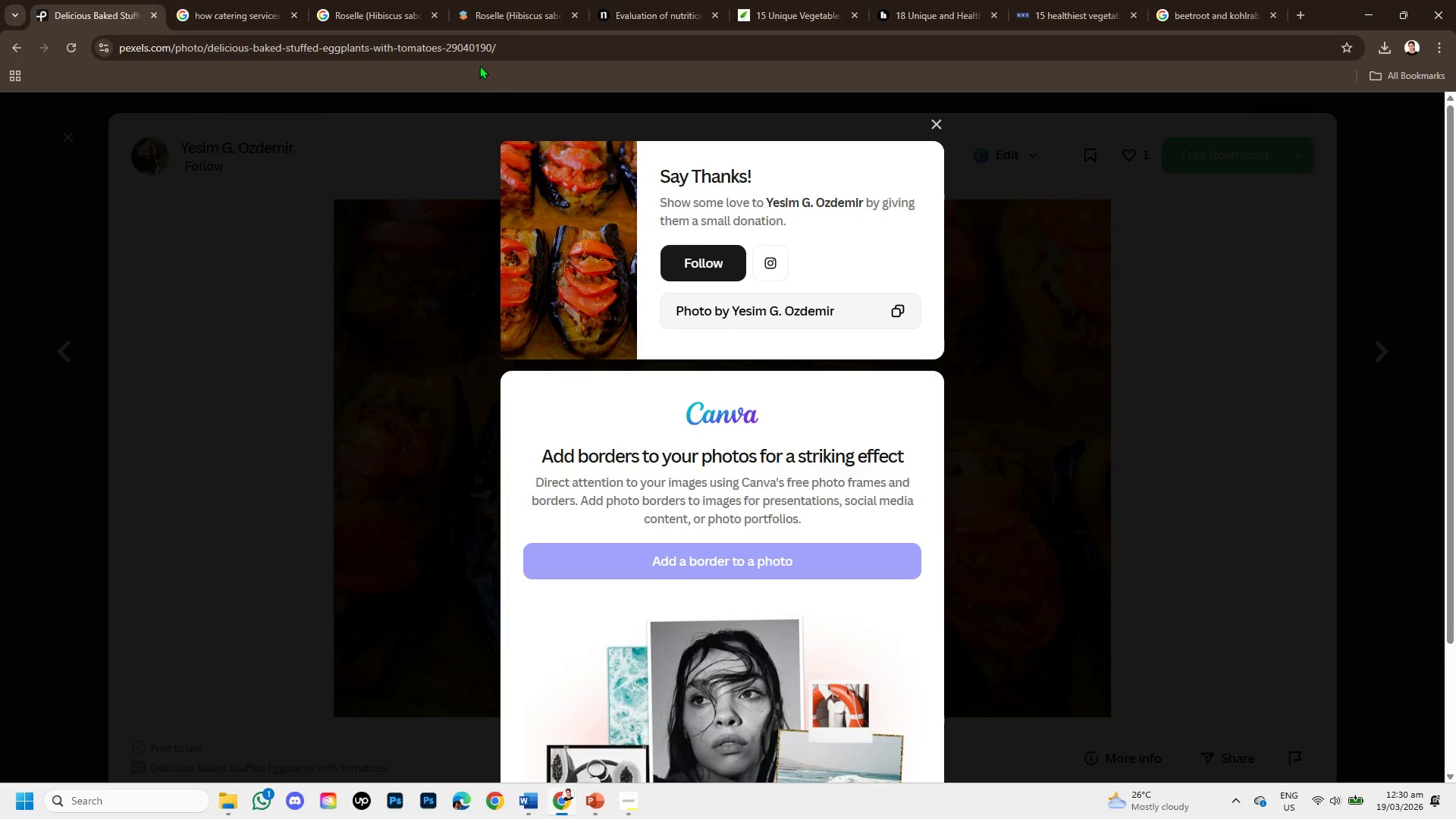 
left_click([502, 46])
 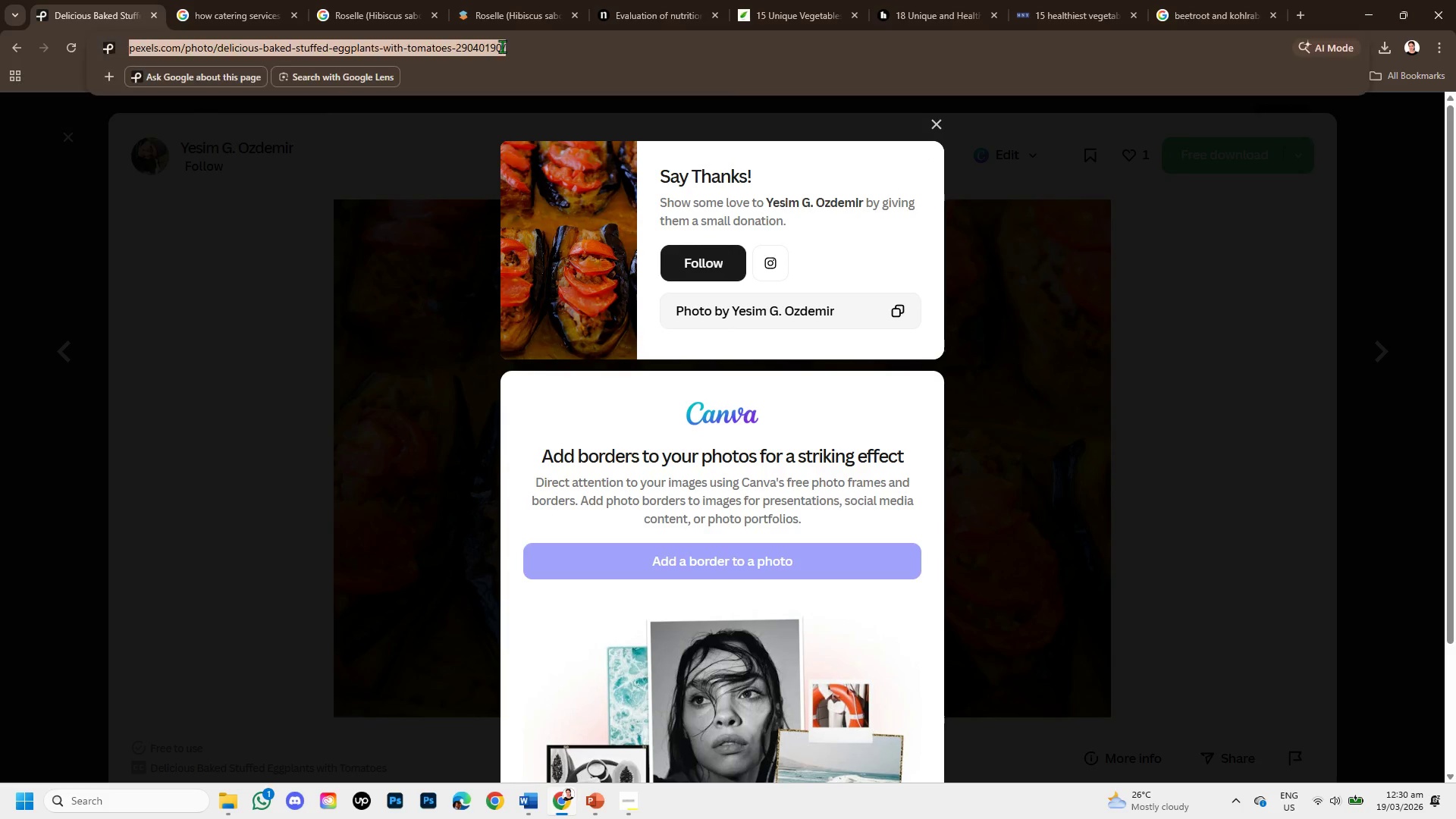 
left_click_drag(start_coordinate=[502, 46], to_coordinate=[255, 30])
 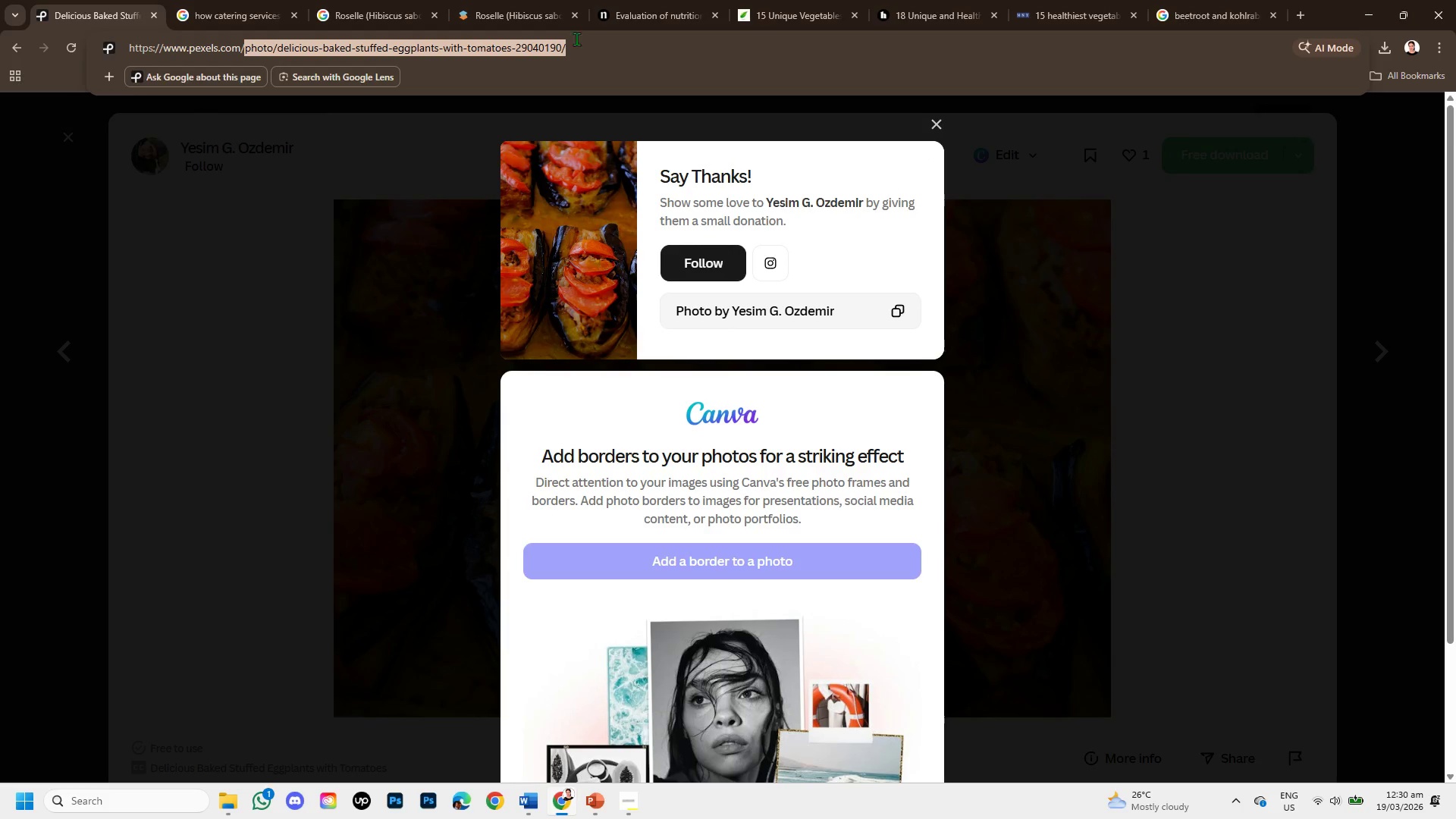 
left_click([577, 42])
 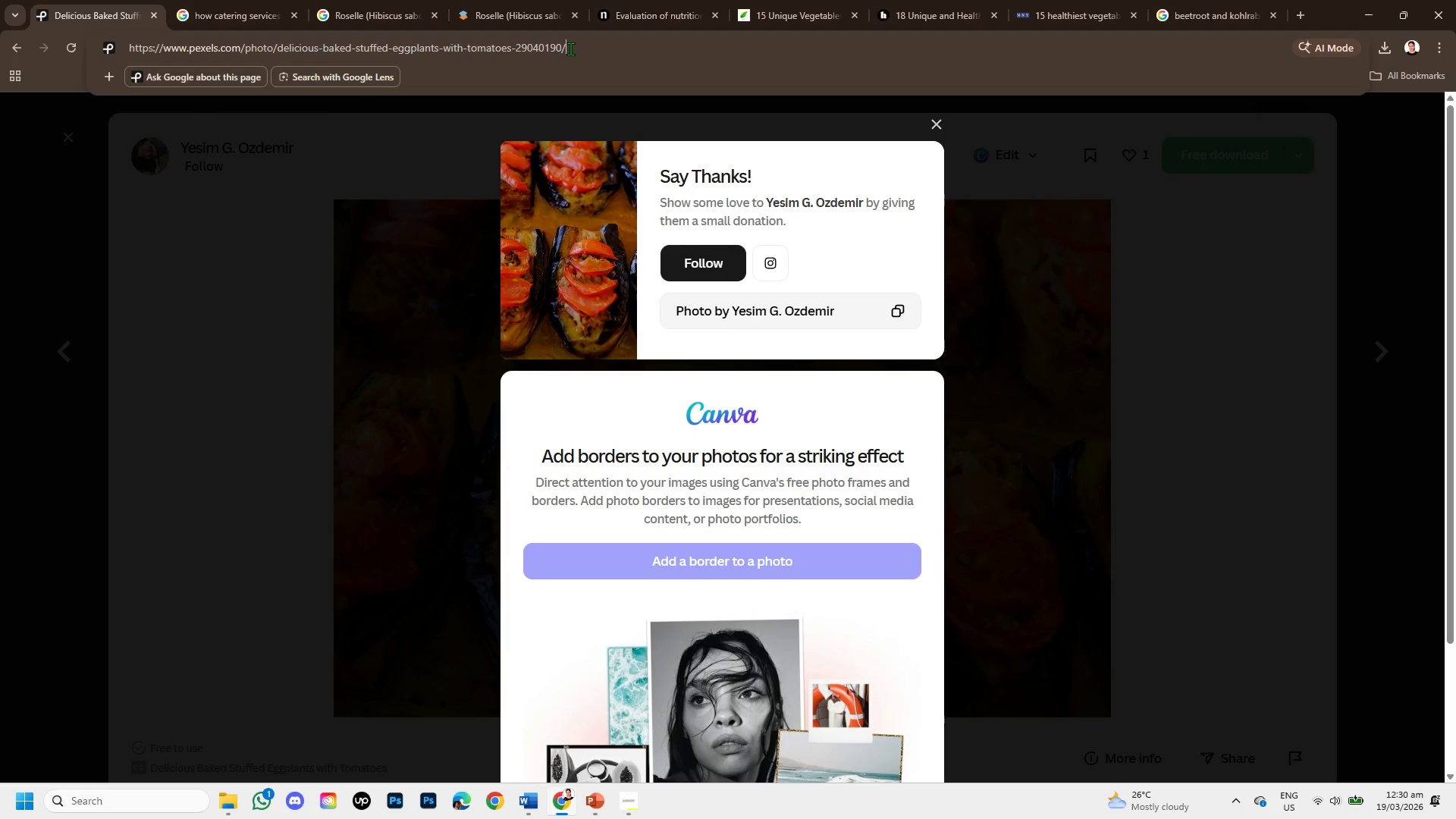 
left_click_drag(start_coordinate=[565, 49], to_coordinate=[104, 49])
 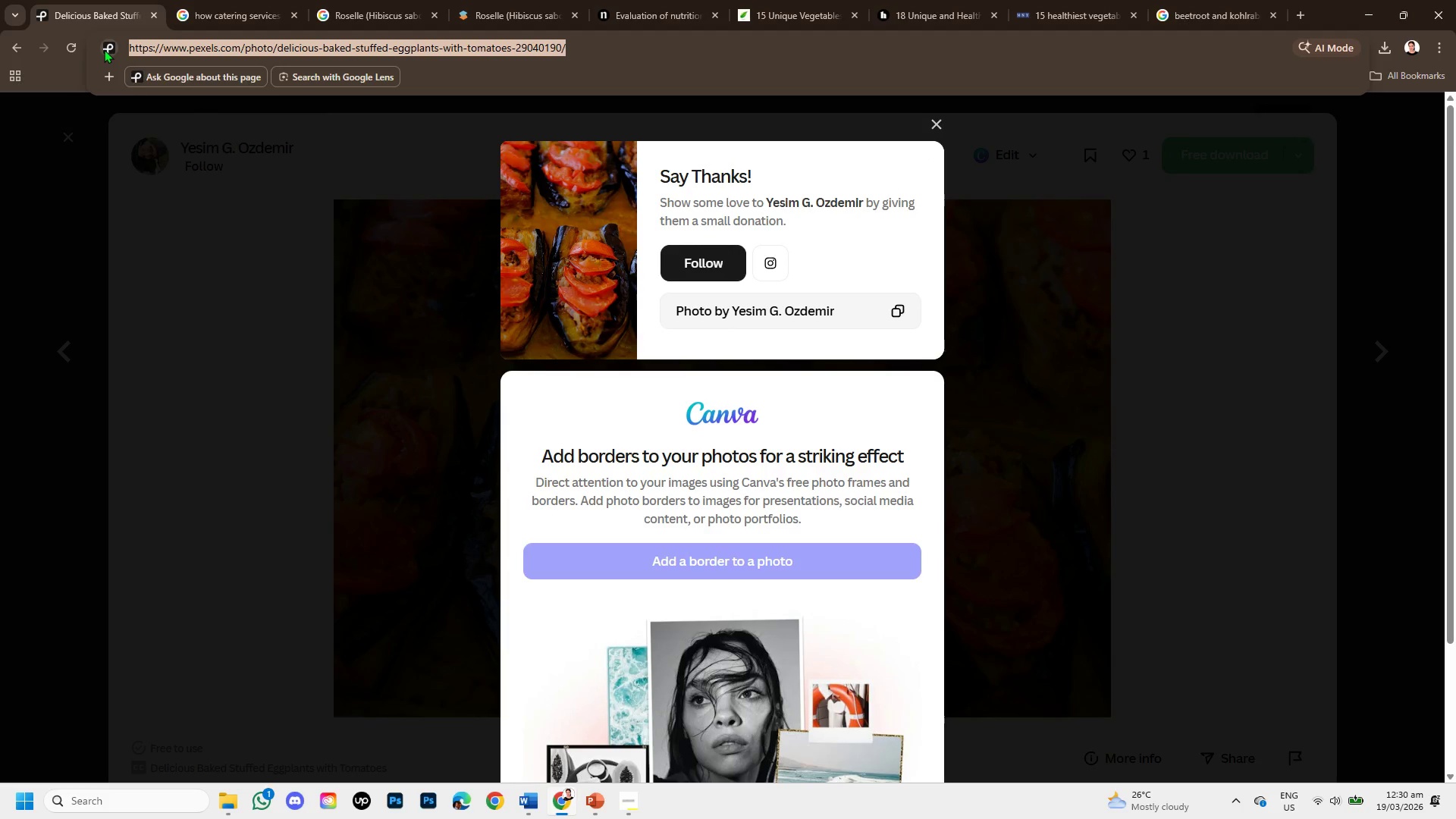 
key(Control+C)
 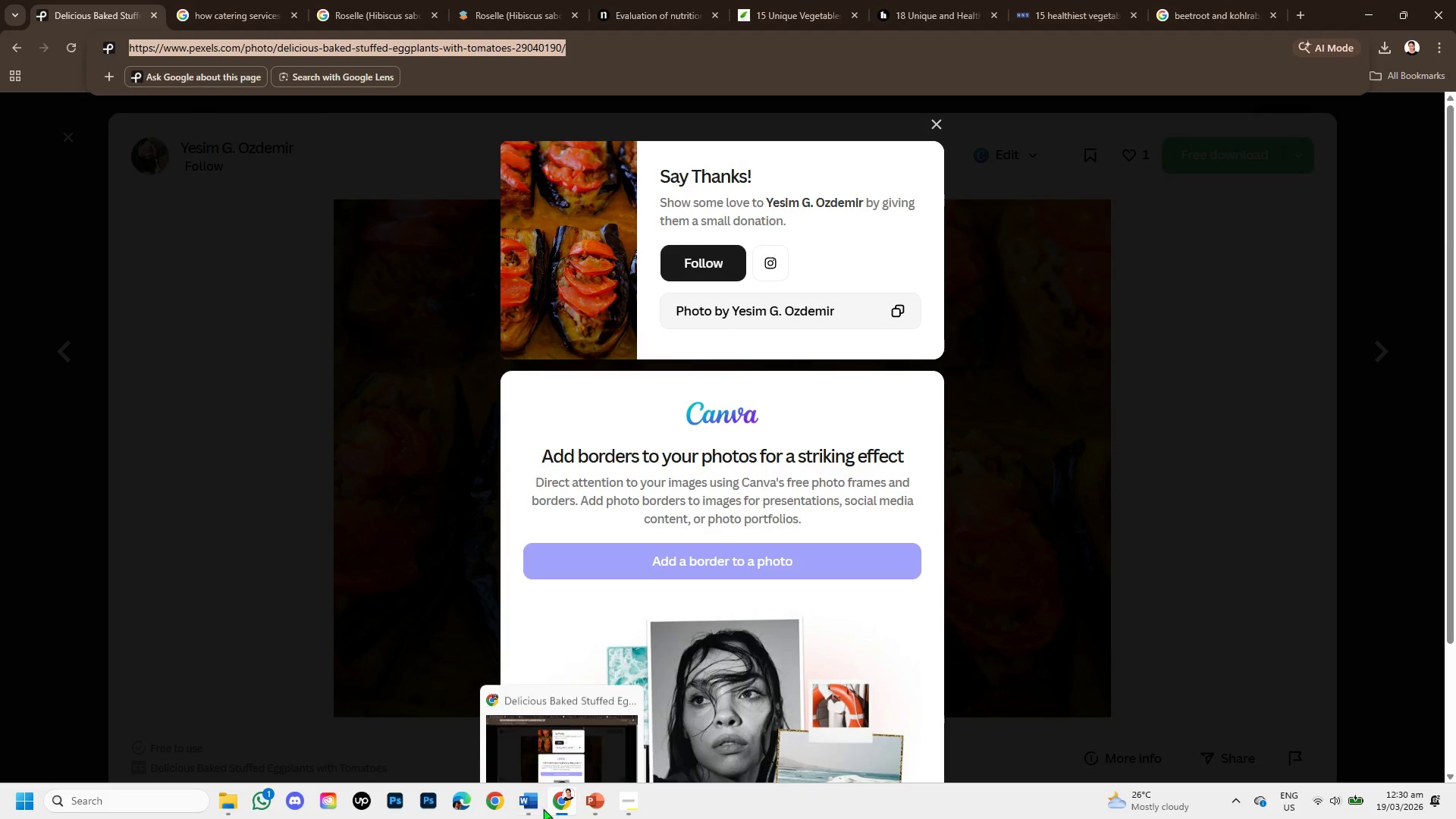 
left_click([532, 805])
 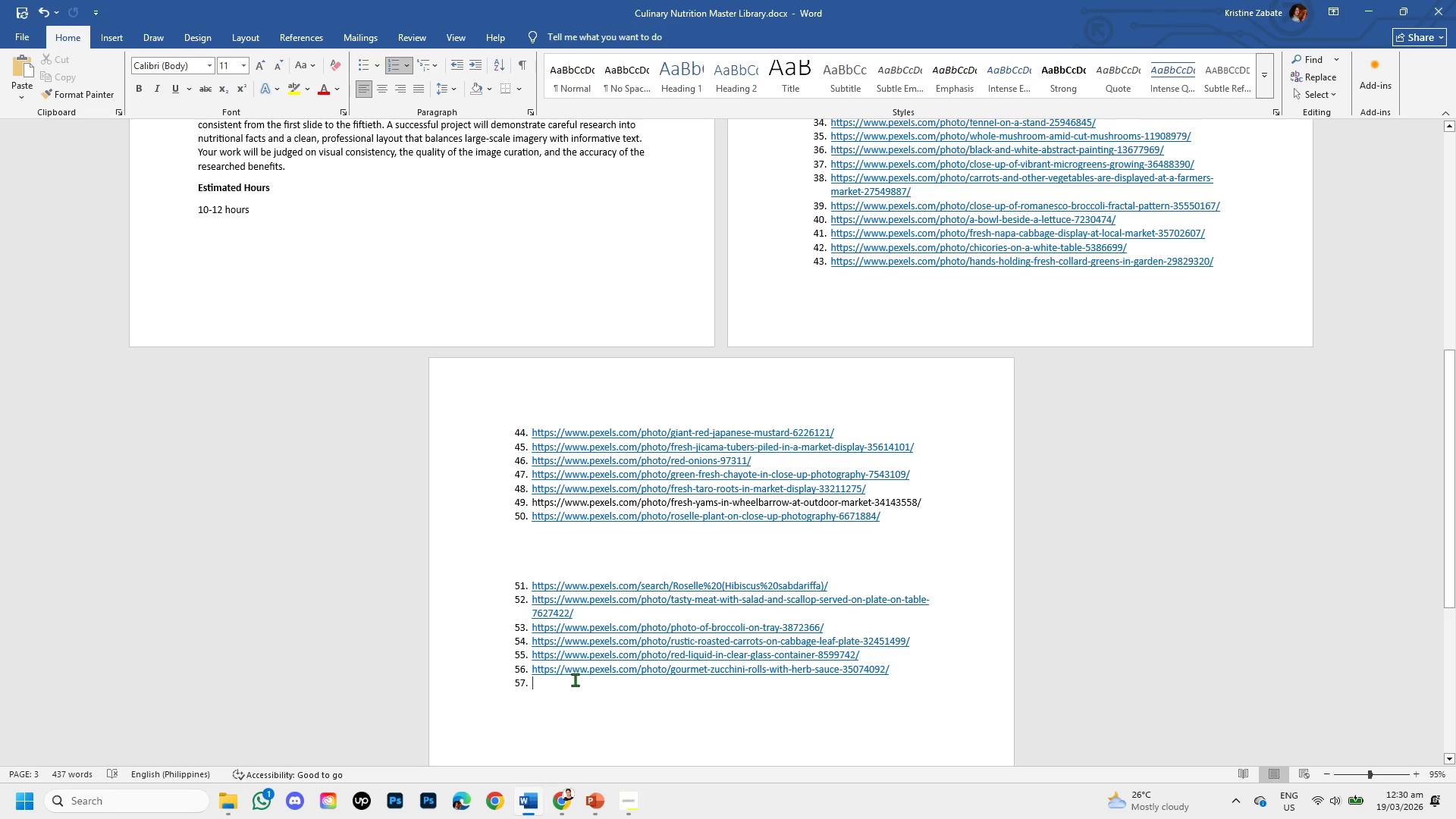 
hold_key(key=ControlLeft, duration=0.61)
 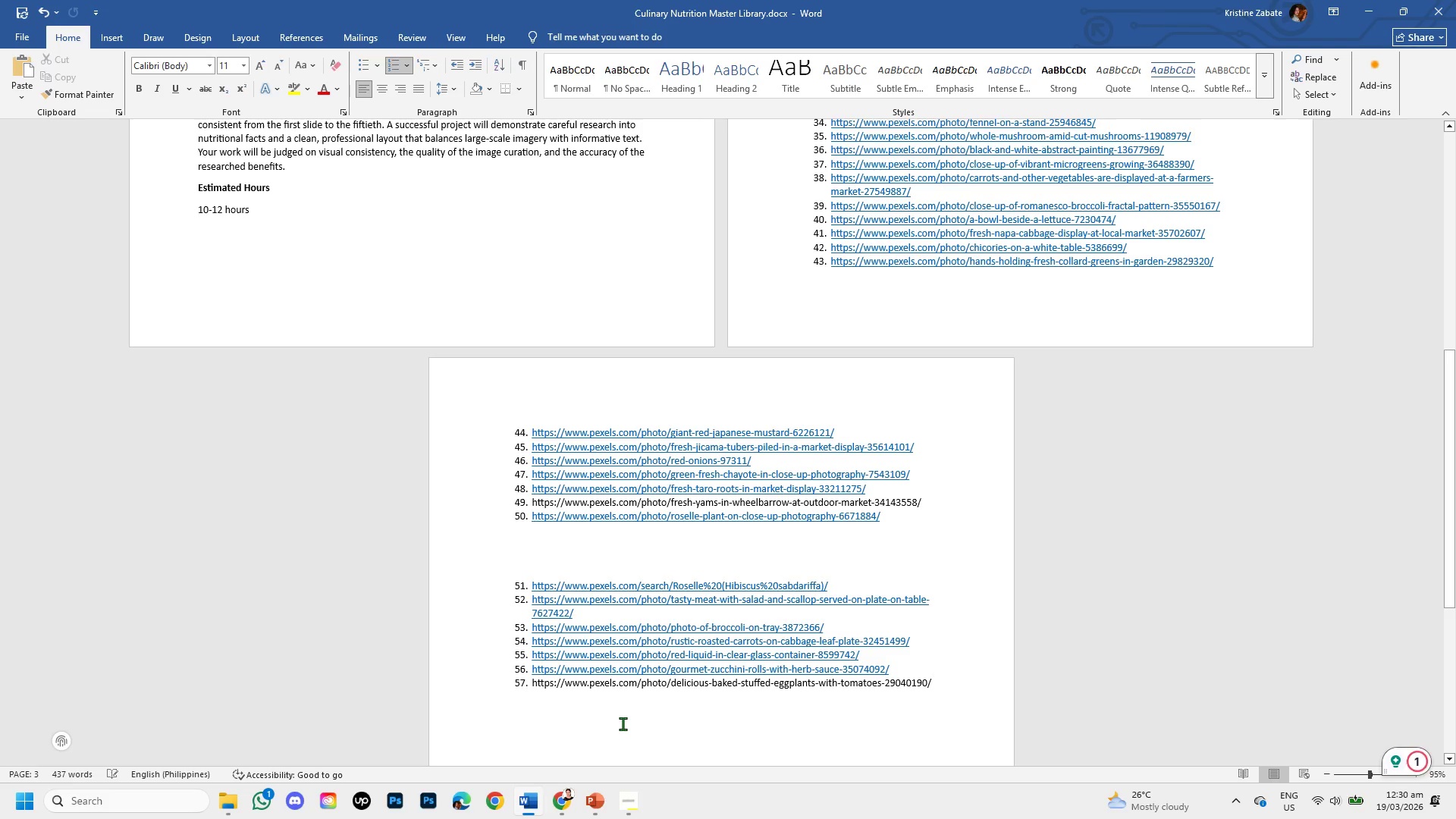 
key(Enter)
 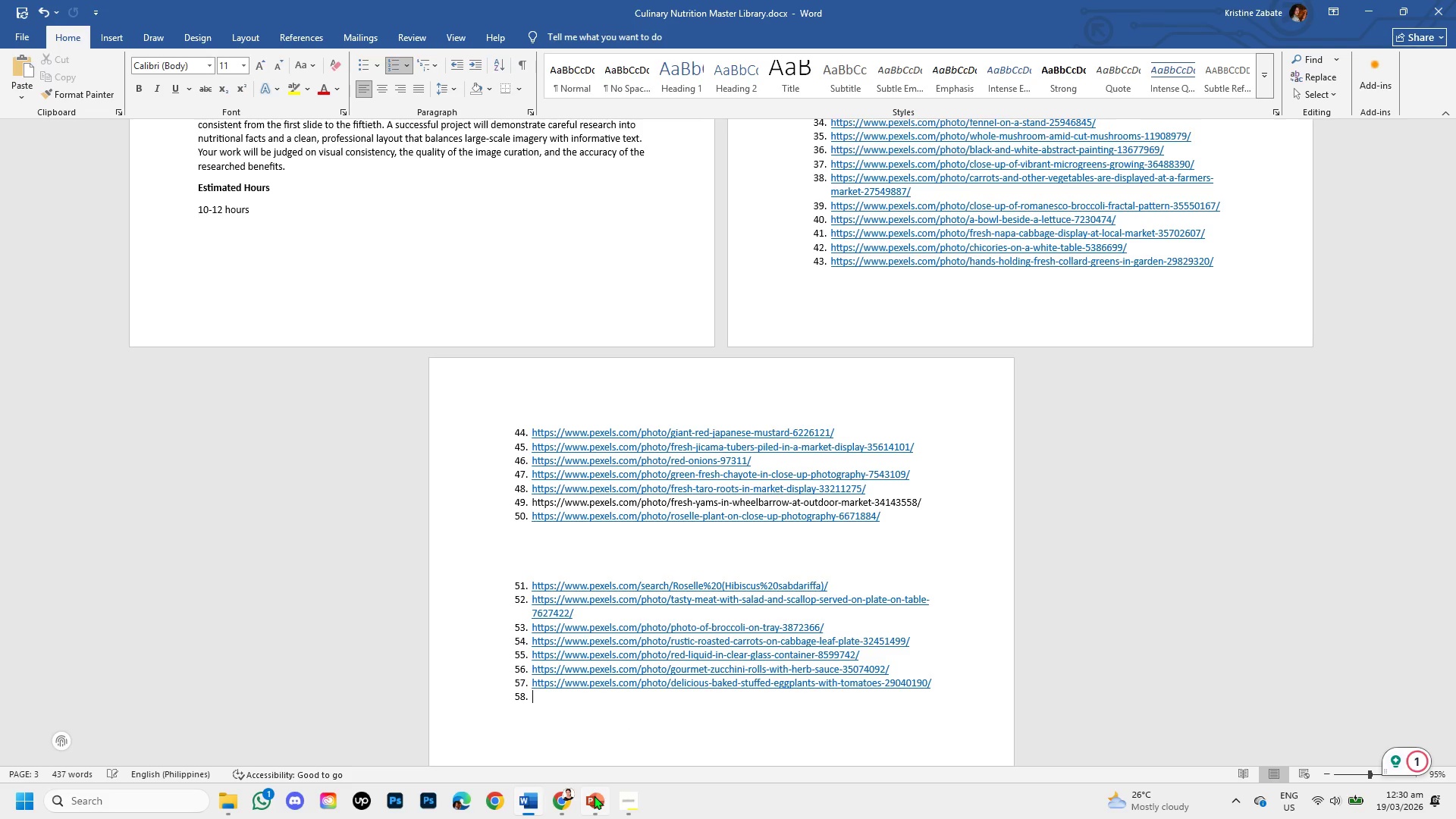 
left_click([592, 796])
 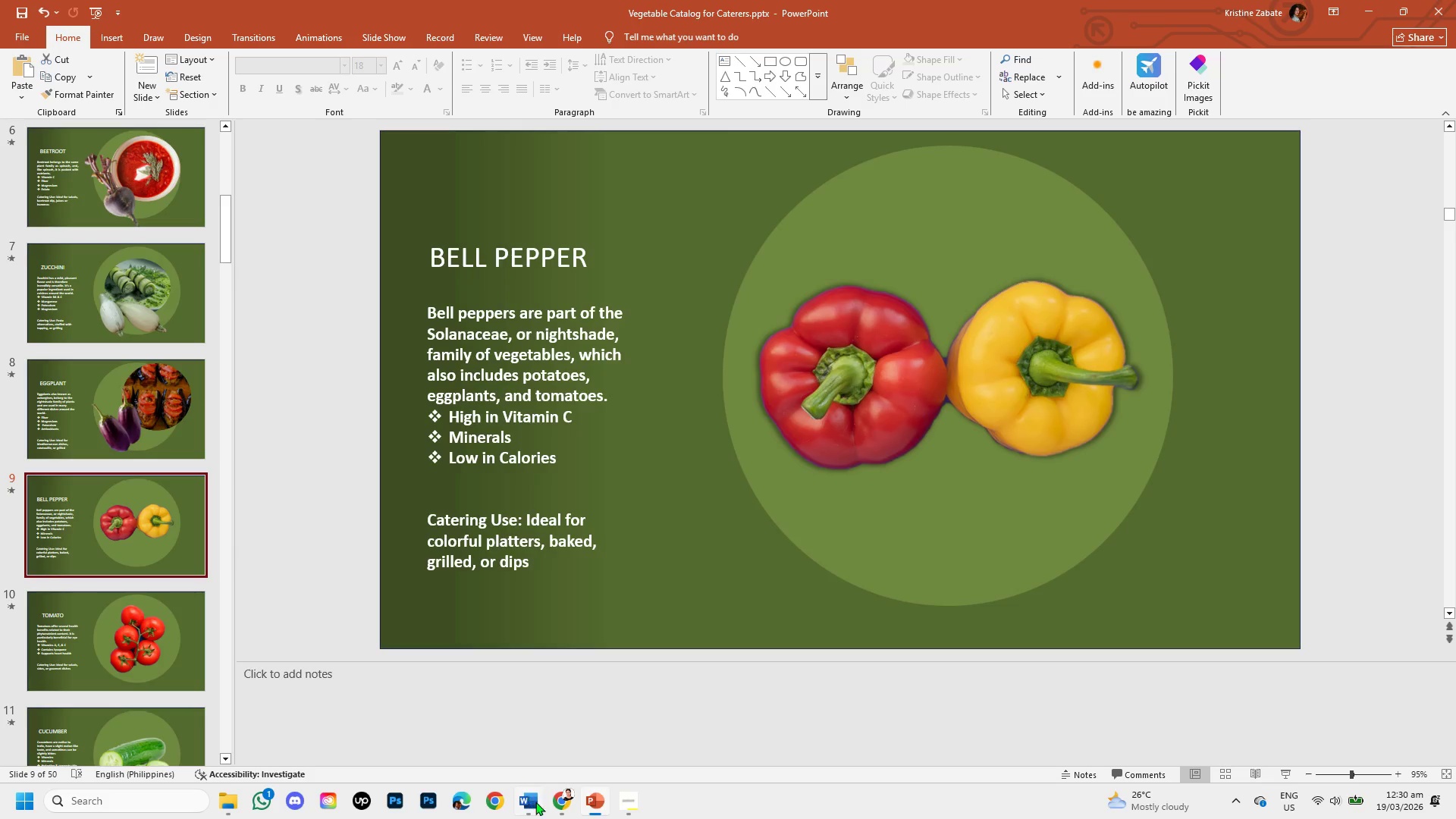 
left_click([554, 802])
 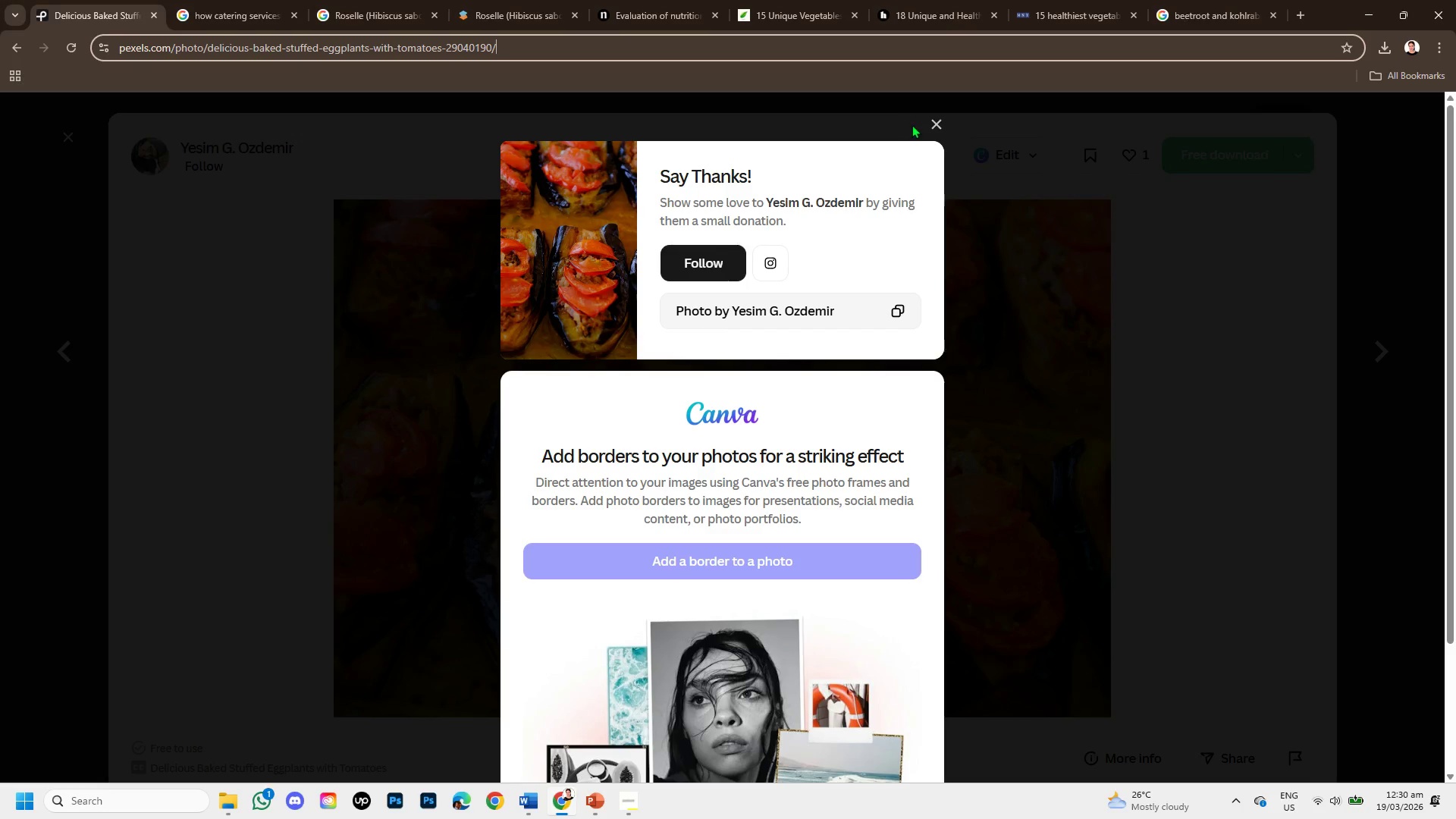 
left_click([940, 125])
 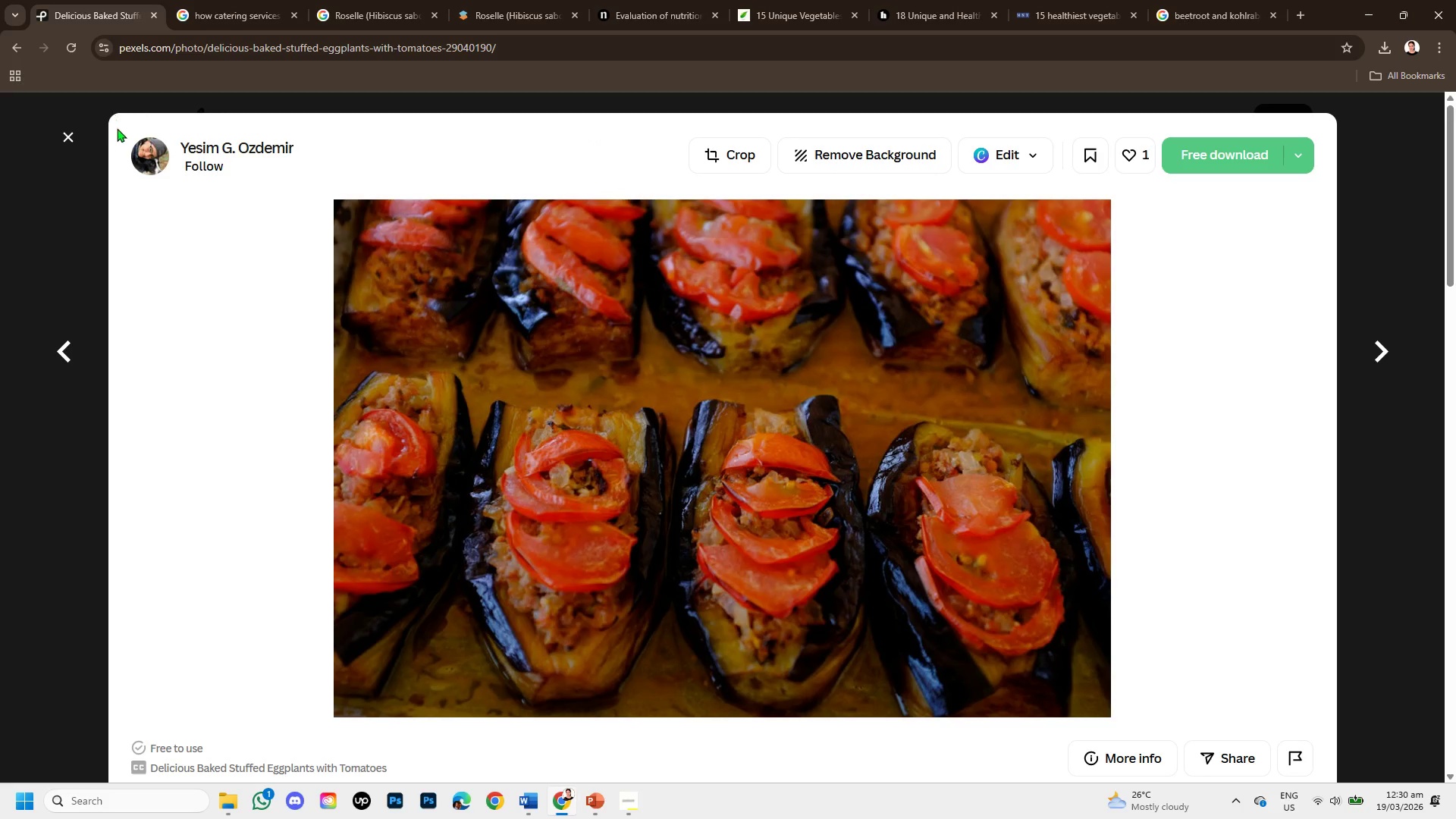 
left_click([71, 133])
 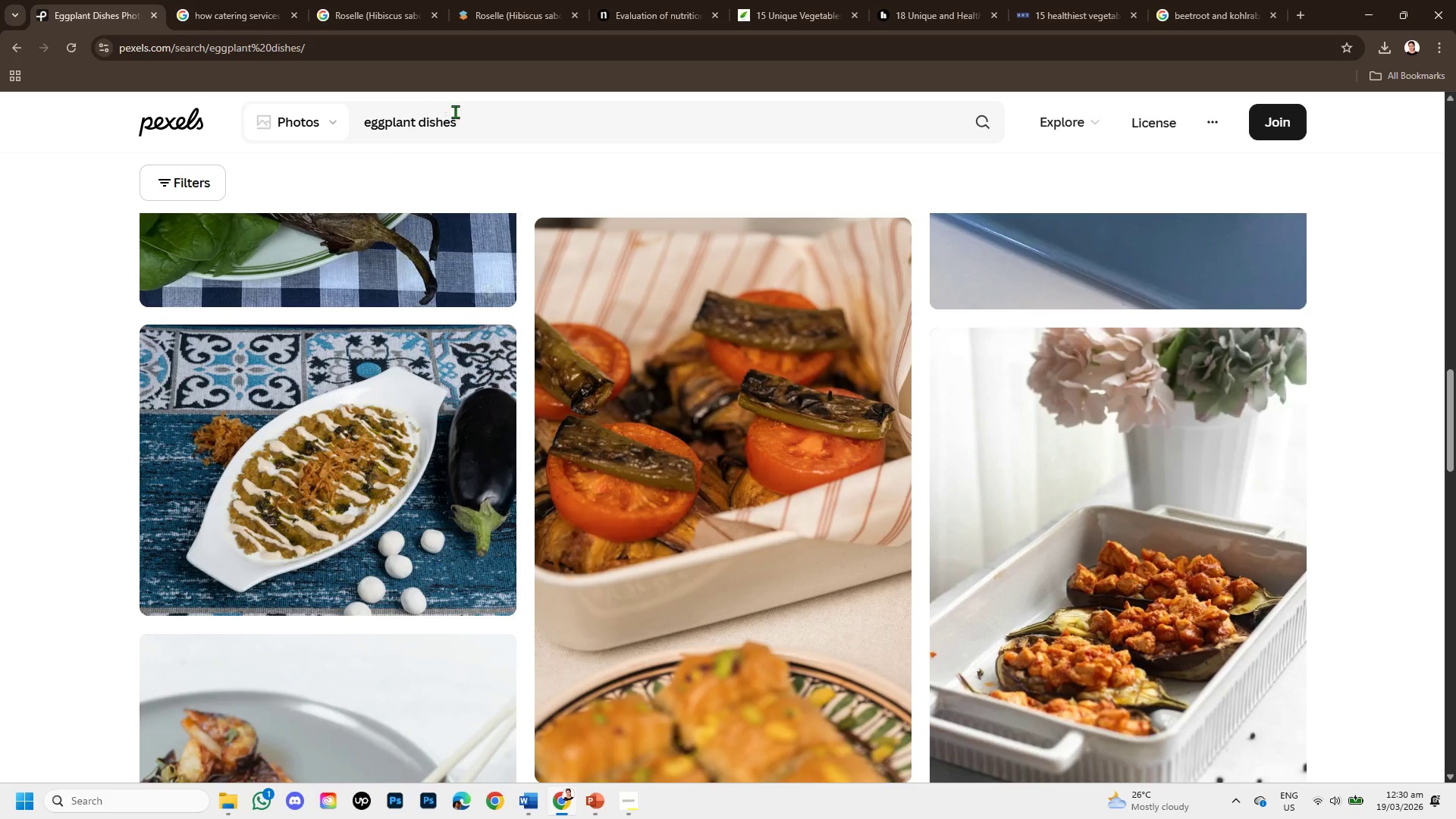 
left_click_drag(start_coordinate=[464, 119], to_coordinate=[347, 102])
 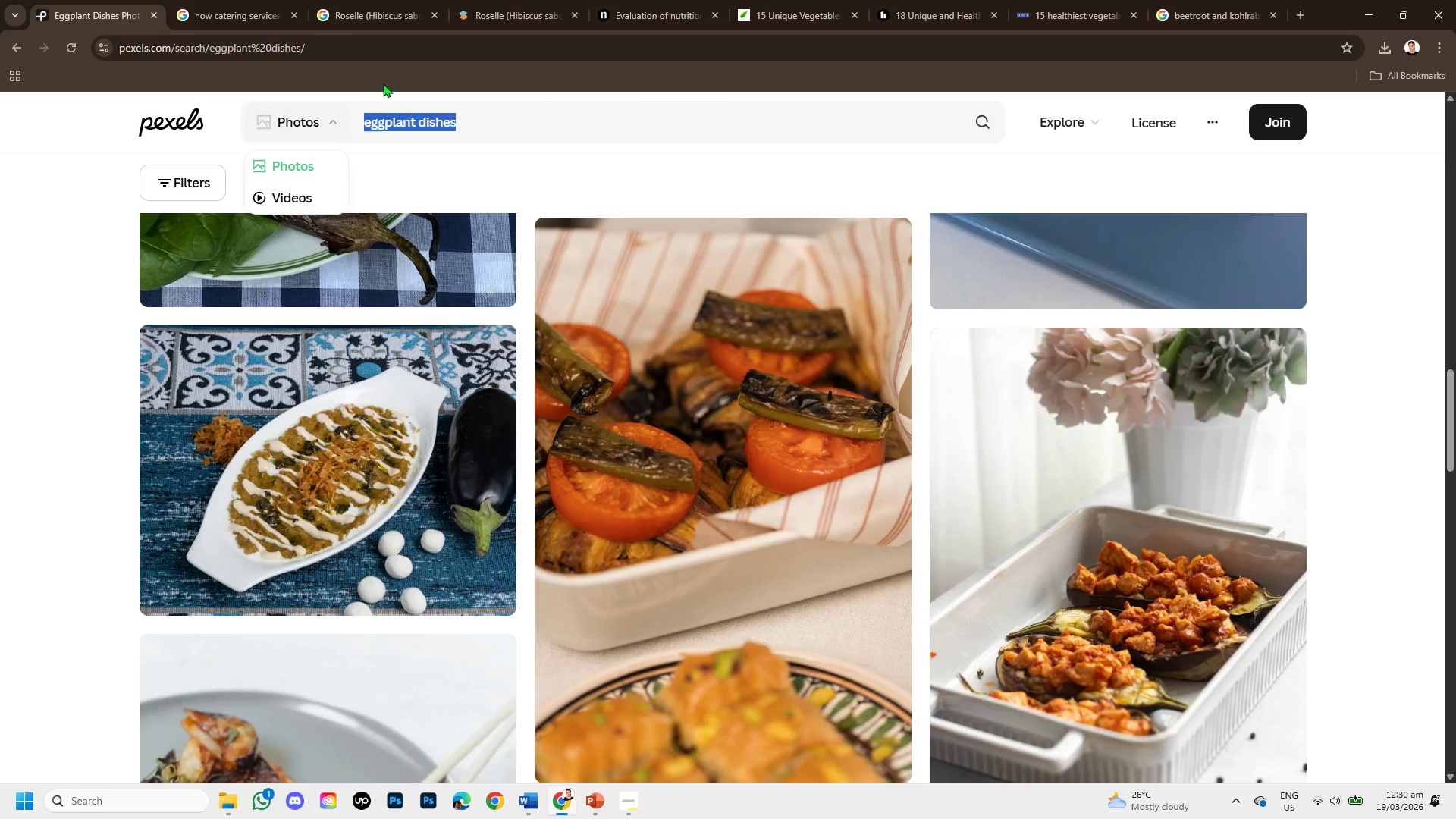 
left_click([410, 124])
 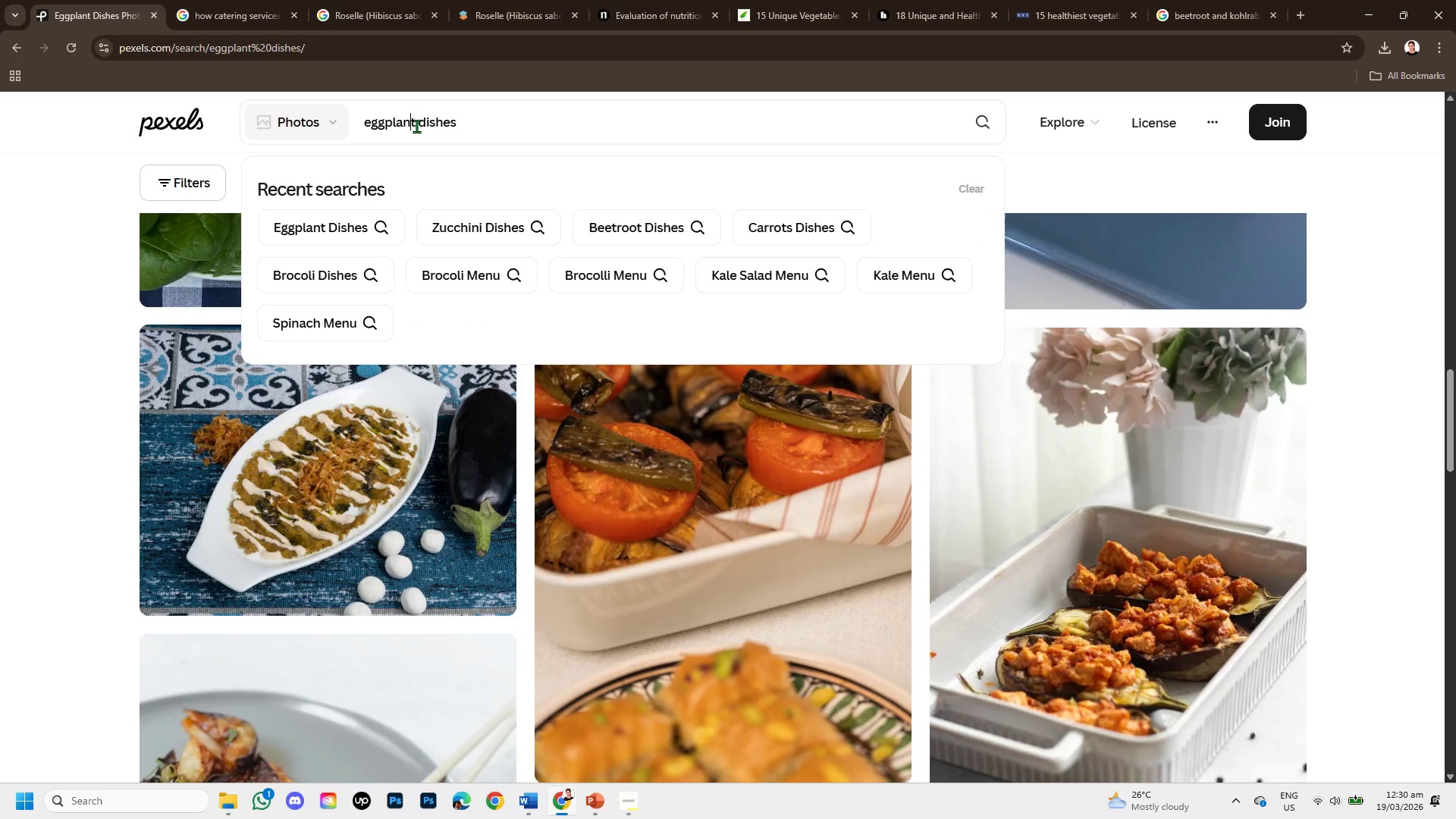 
left_click([416, 126])
 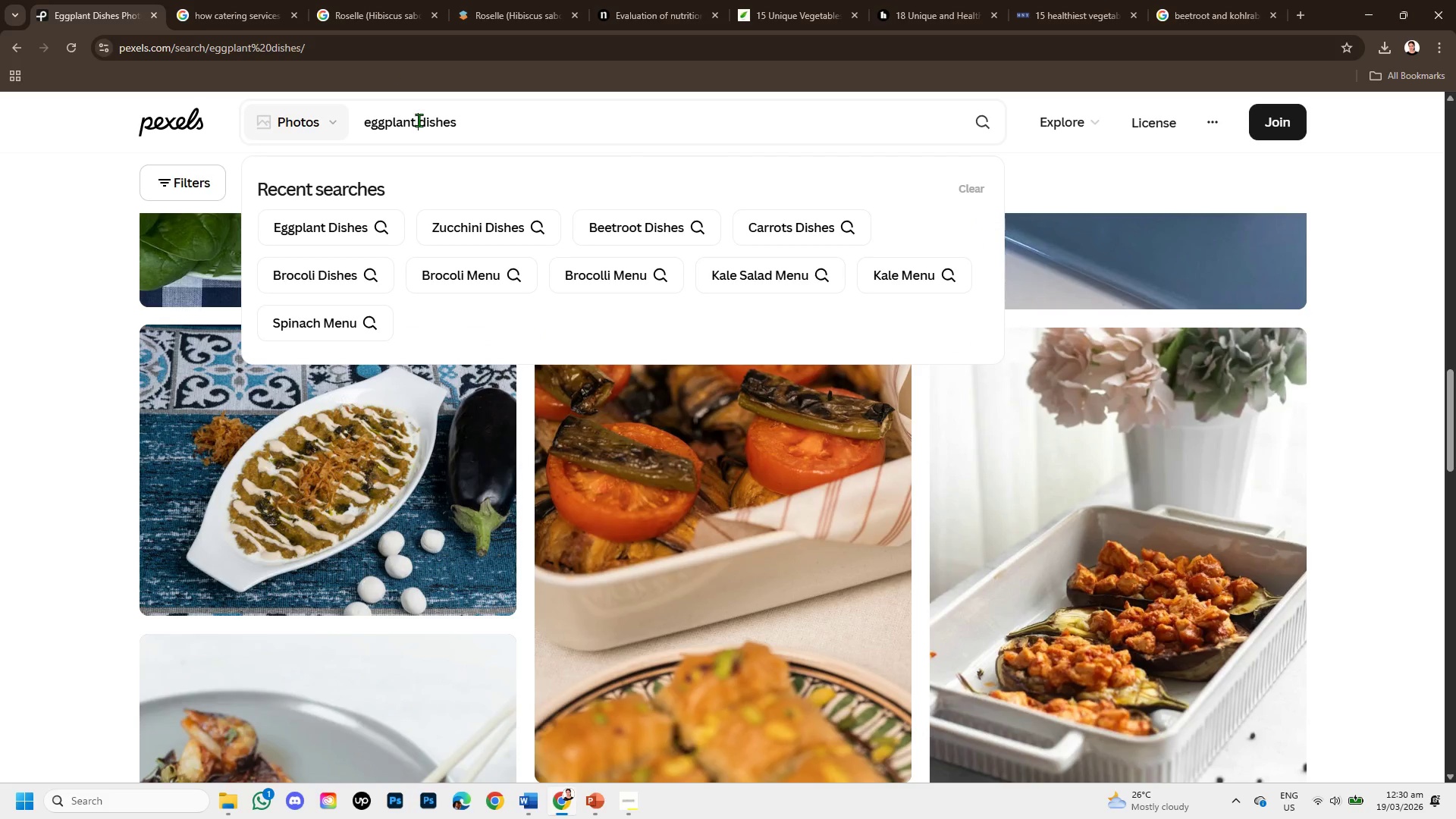 
left_click_drag(start_coordinate=[419, 120], to_coordinate=[350, 112])
 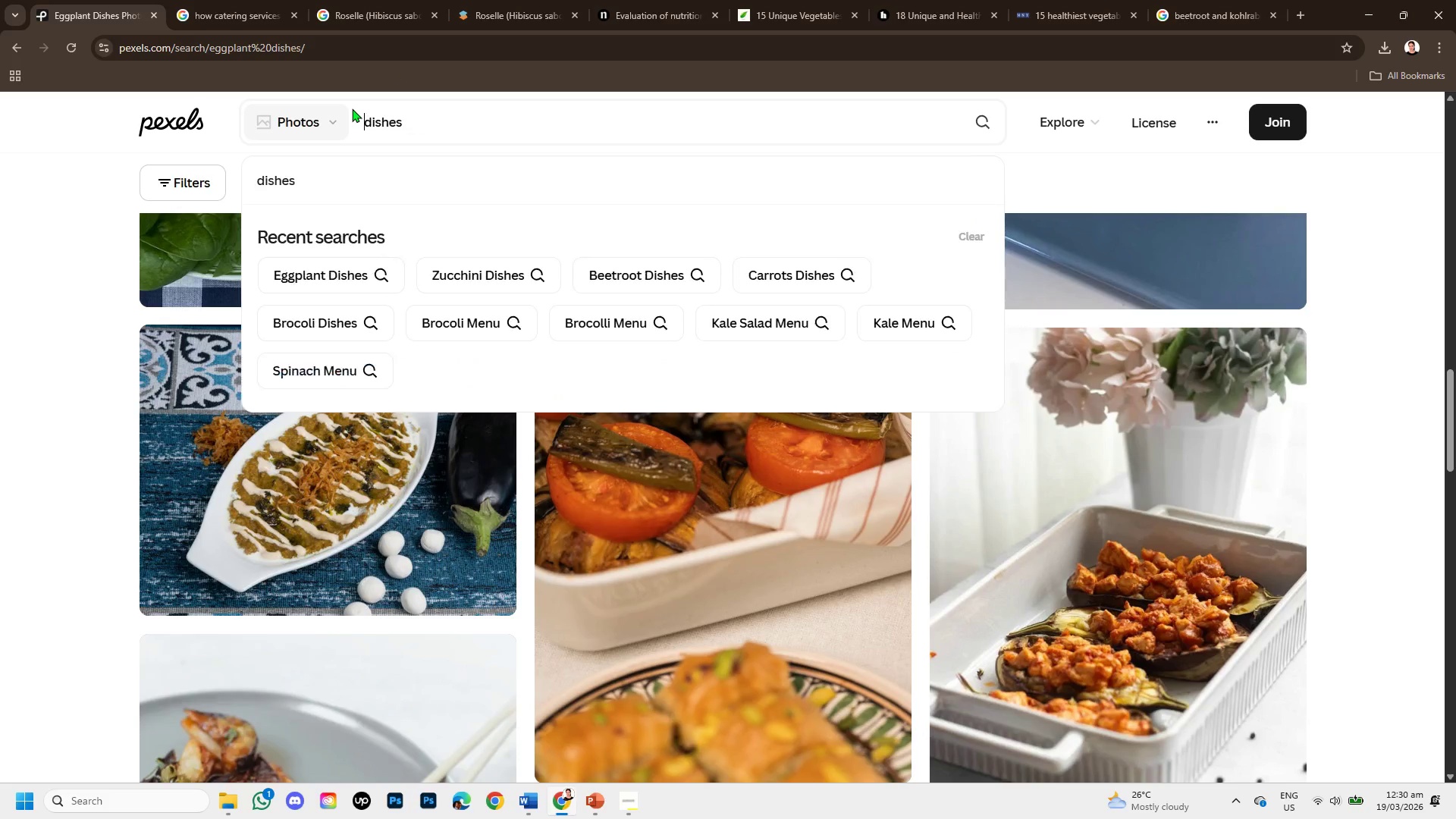 
key(Backspace)
type(bell pepper )
 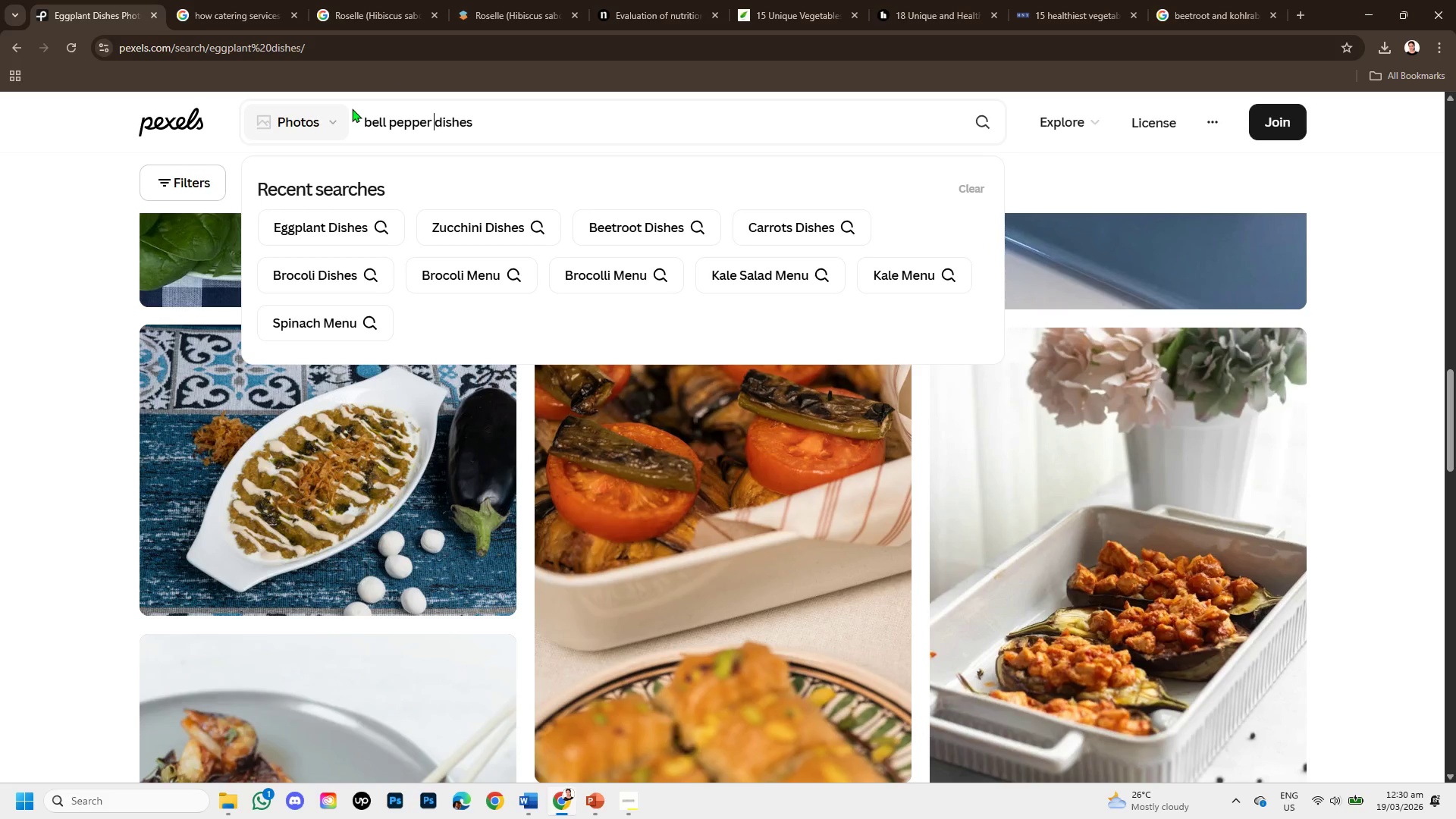 
key(Enter)
 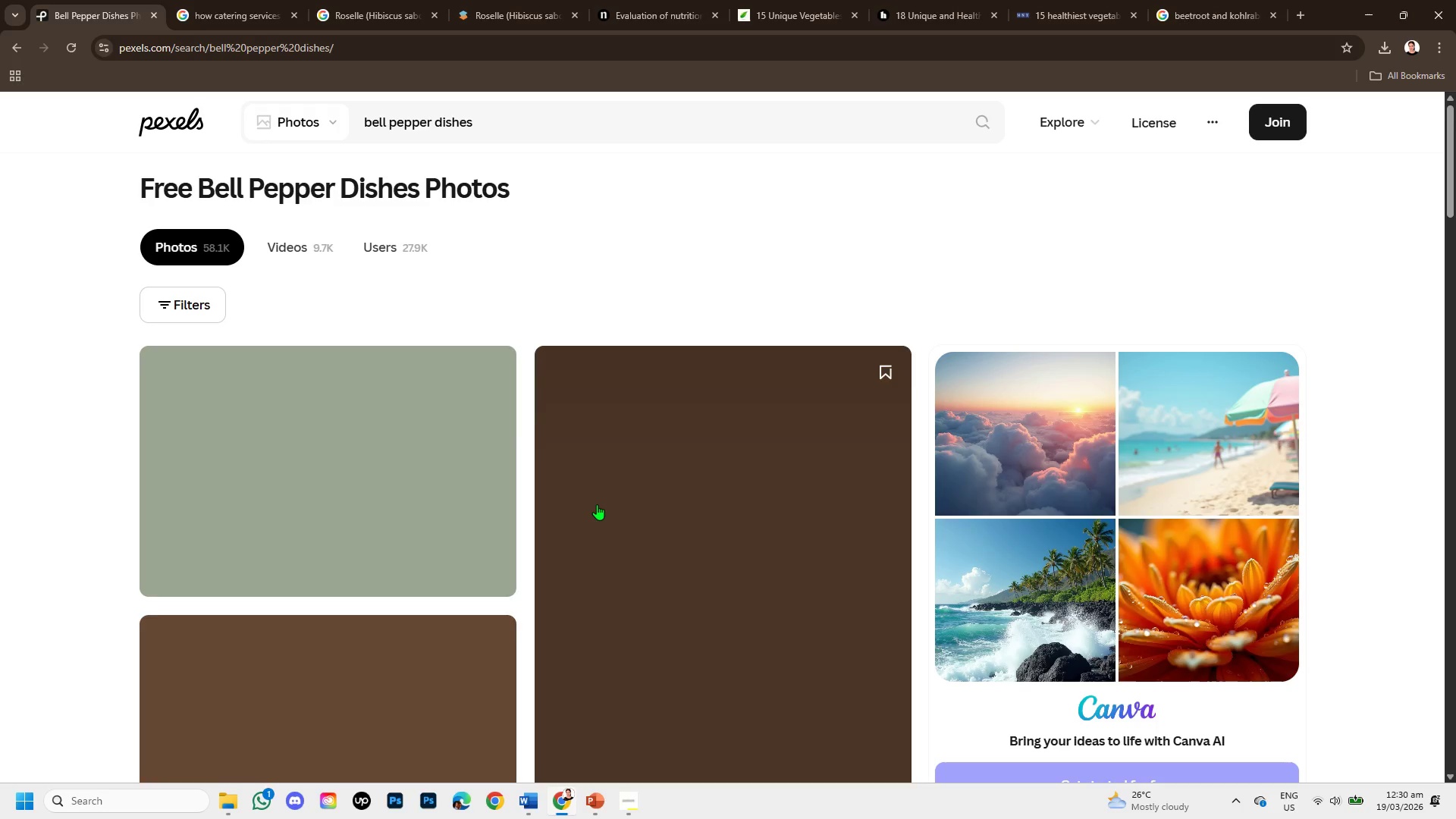 
scroll: coordinate [574, 558], scroll_direction: down, amount: 2.0
 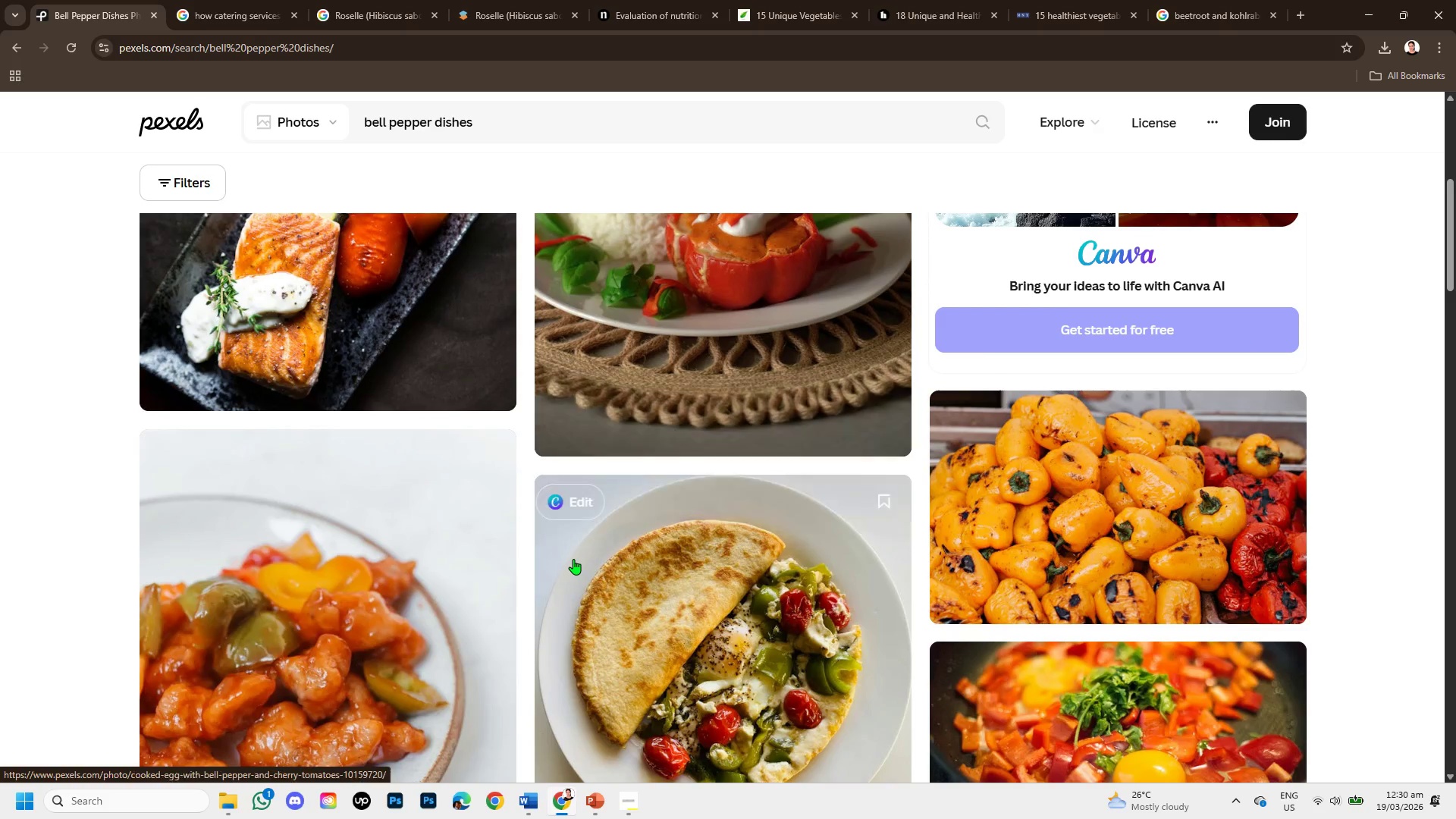 
scroll: coordinate [573, 559], scroll_direction: up, amount: 1.0
 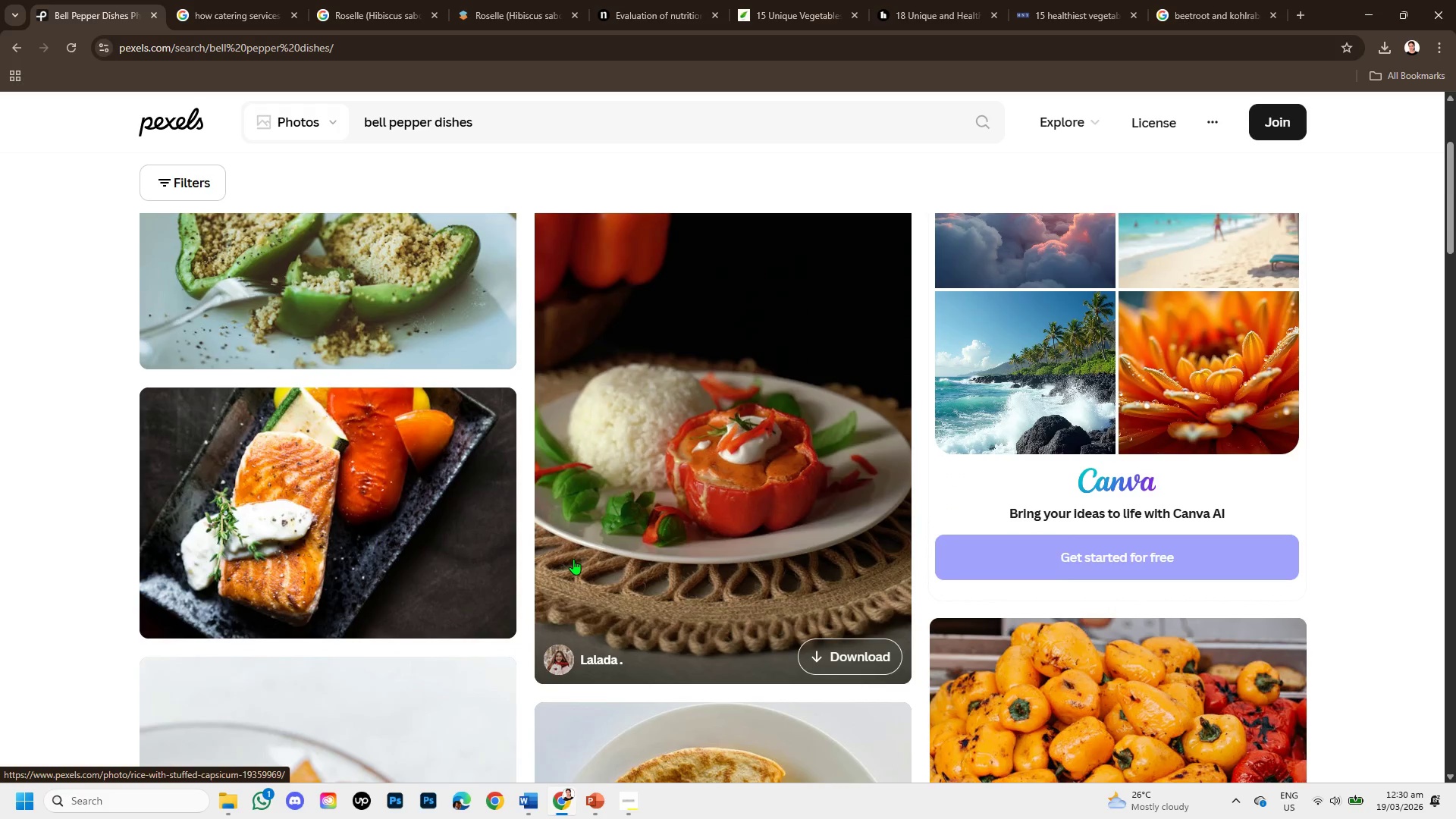 
scroll: coordinate [819, 596], scroll_direction: down, amount: 5.0
 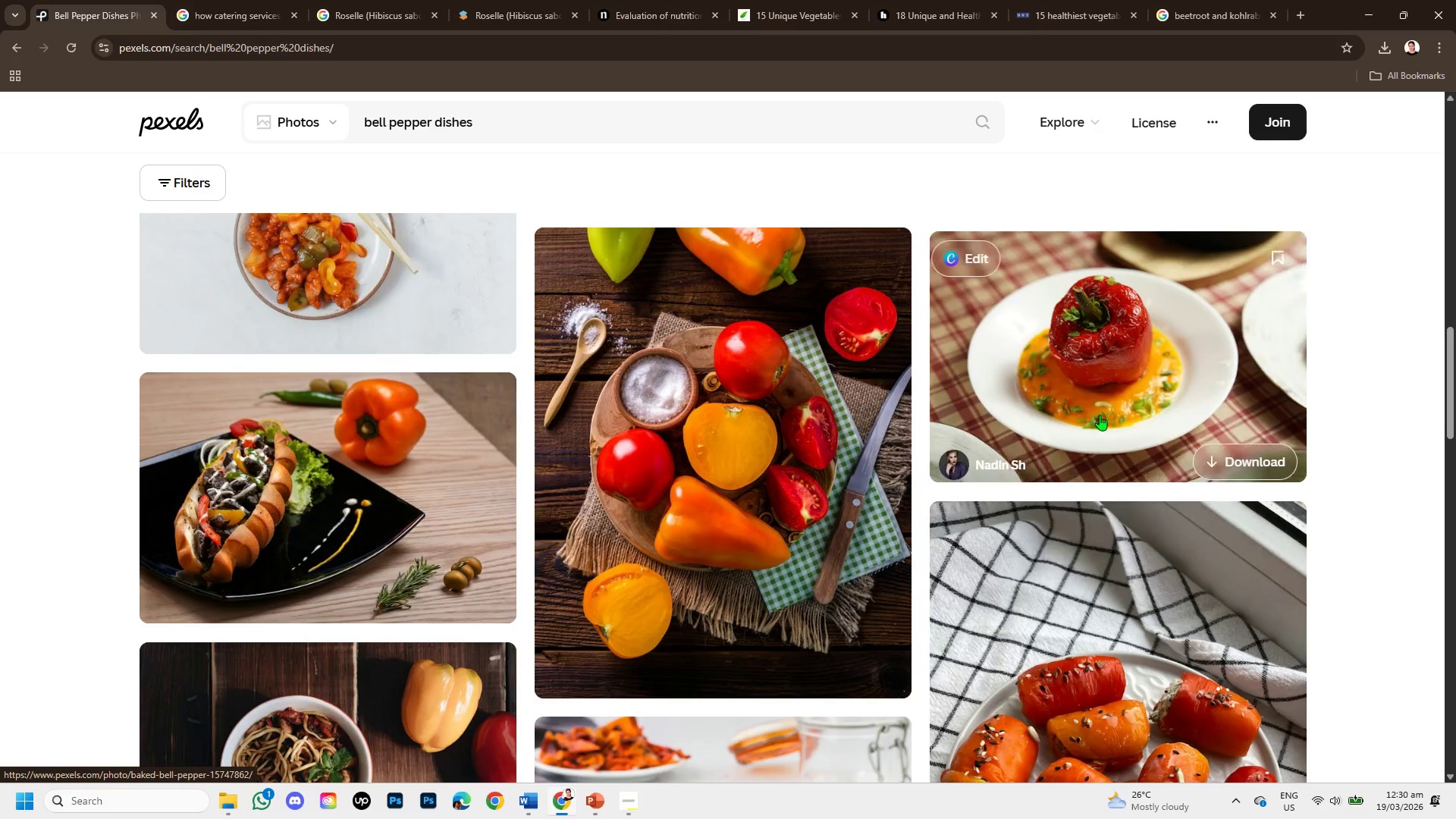 
left_click([1105, 384])
 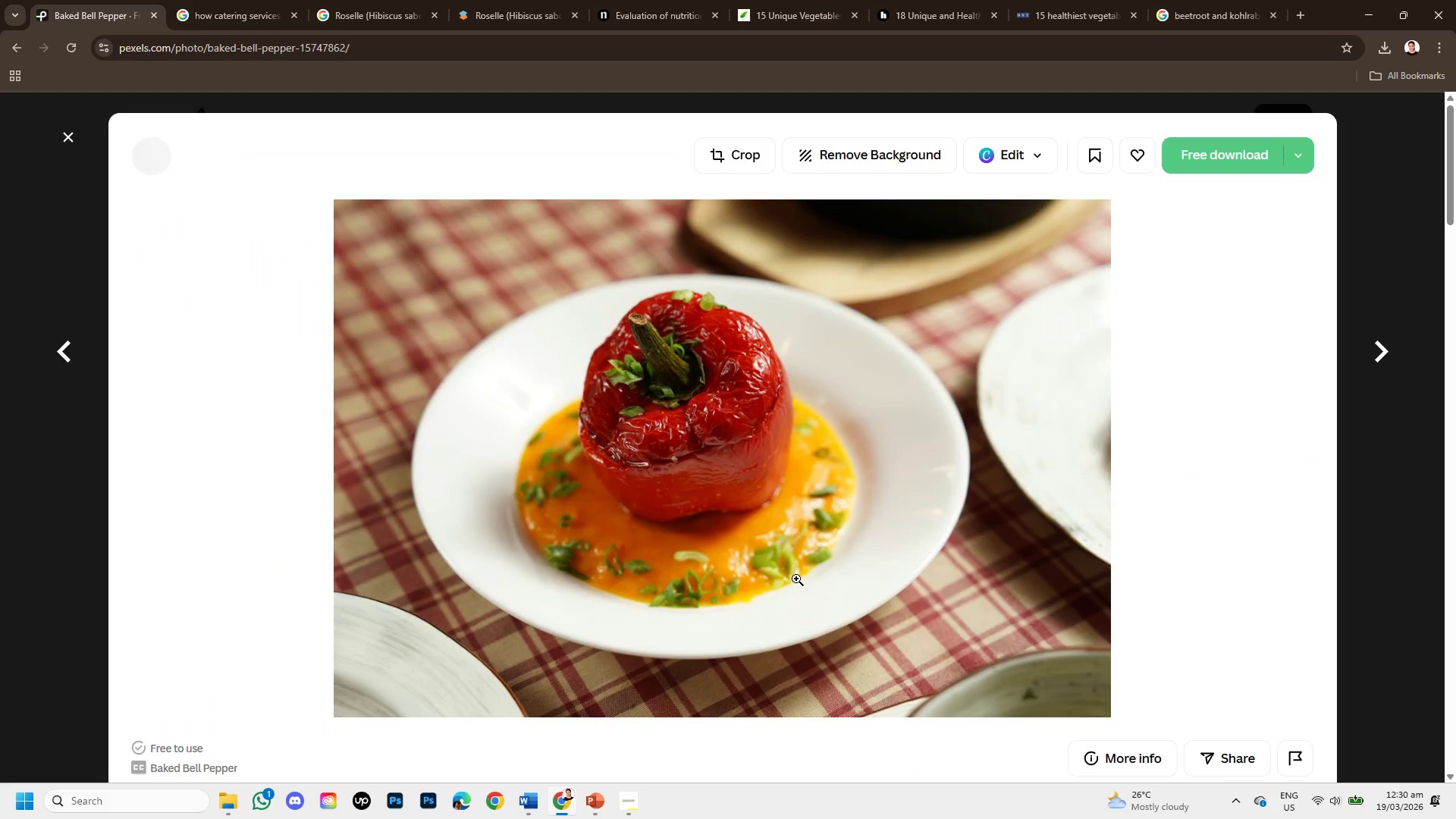 
scroll: coordinate [640, 532], scroll_direction: down, amount: 7.0
 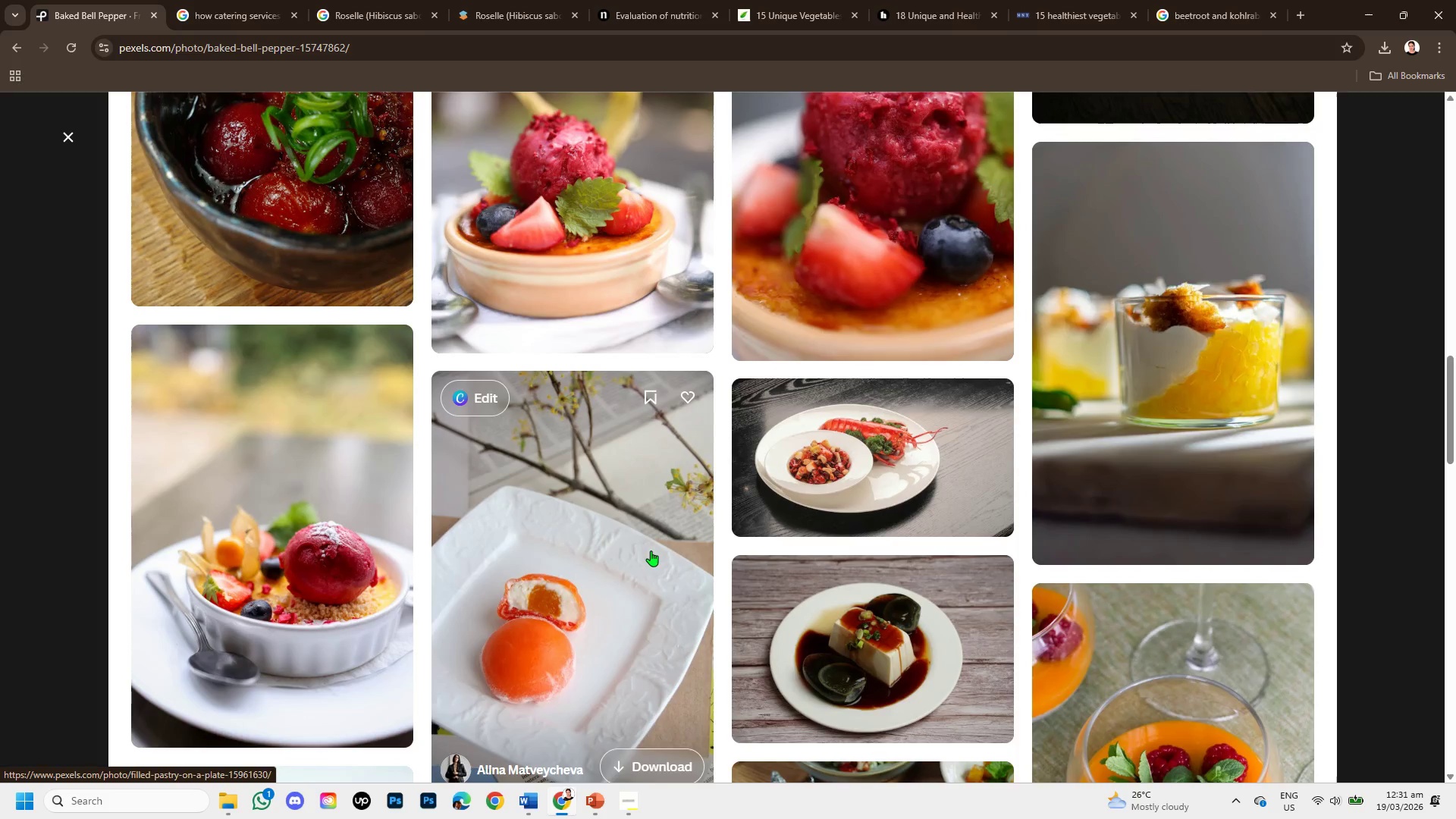 
right_click([686, 469])
 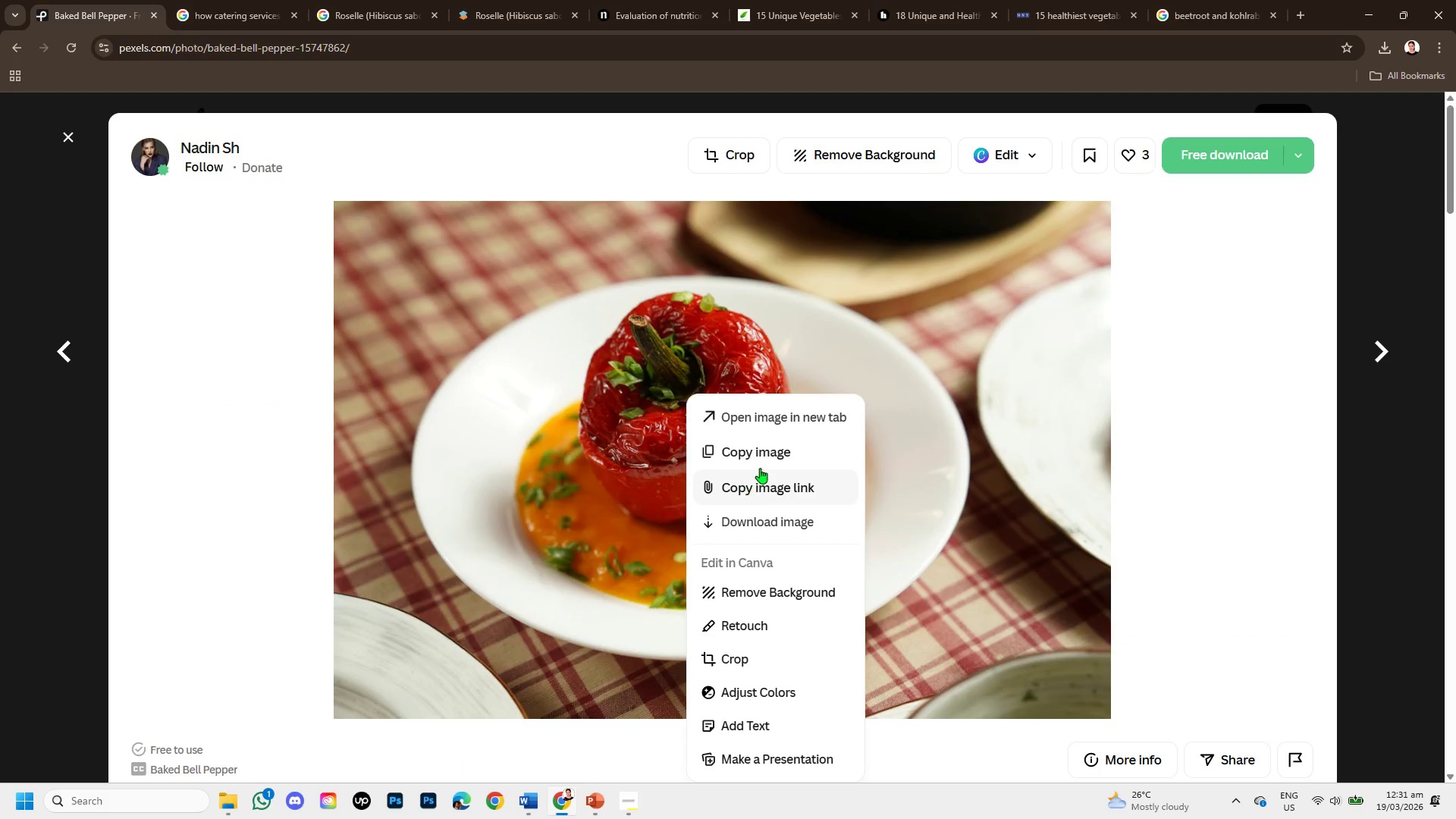 
scroll: coordinate [681, 502], scroll_direction: up, amount: 11.0
 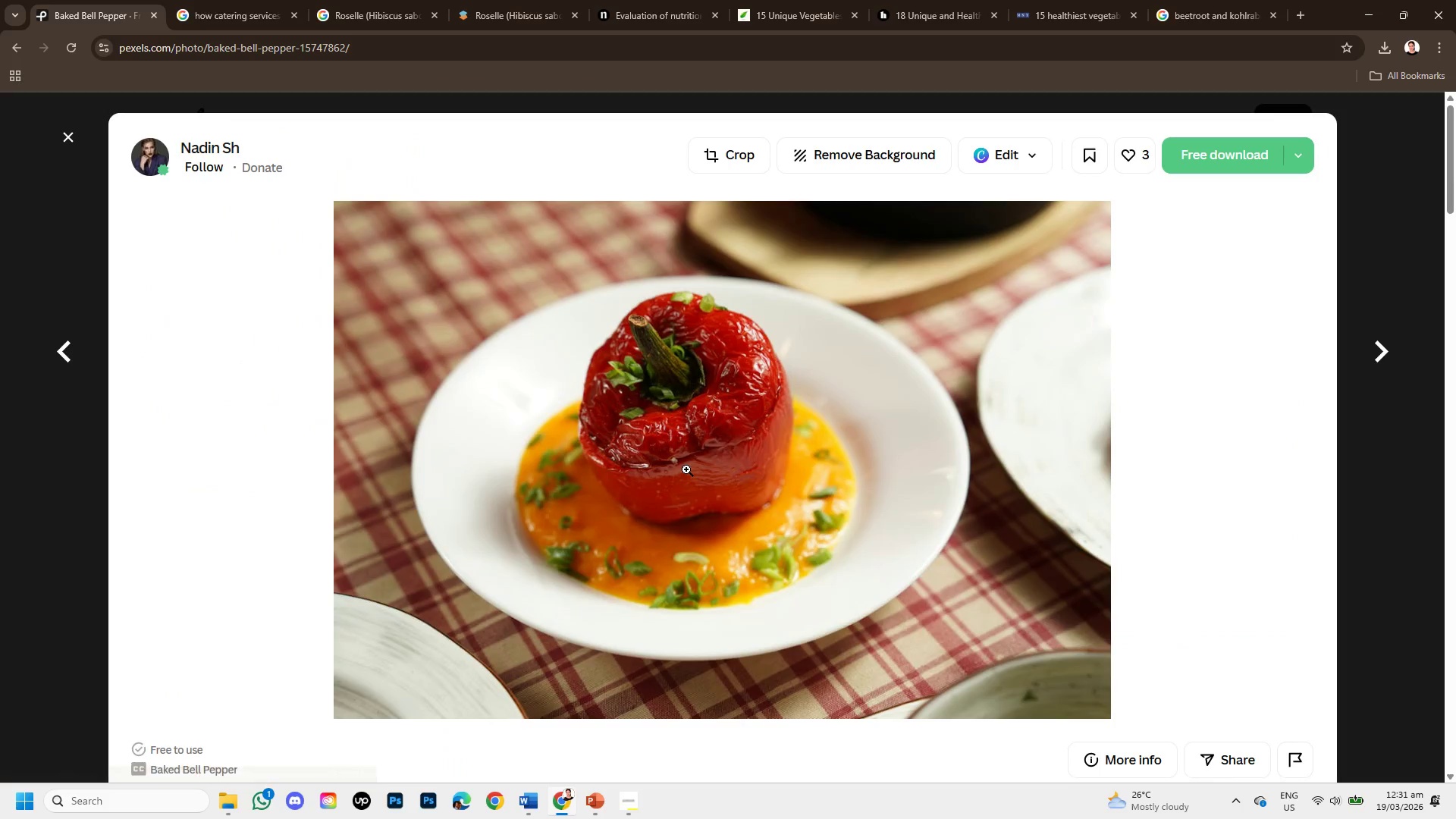 
left_click([762, 459])
 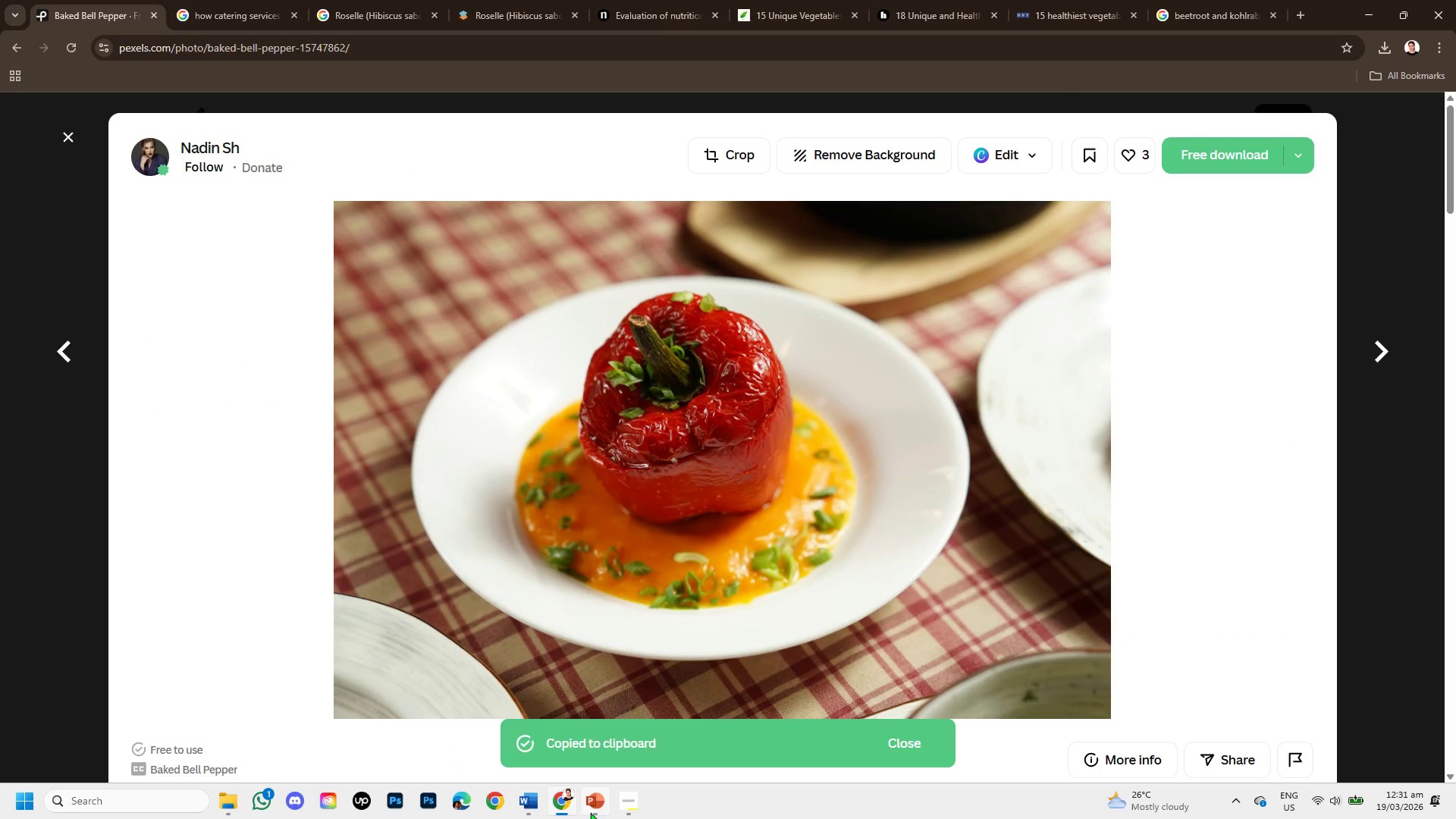 
left_click([594, 808])
 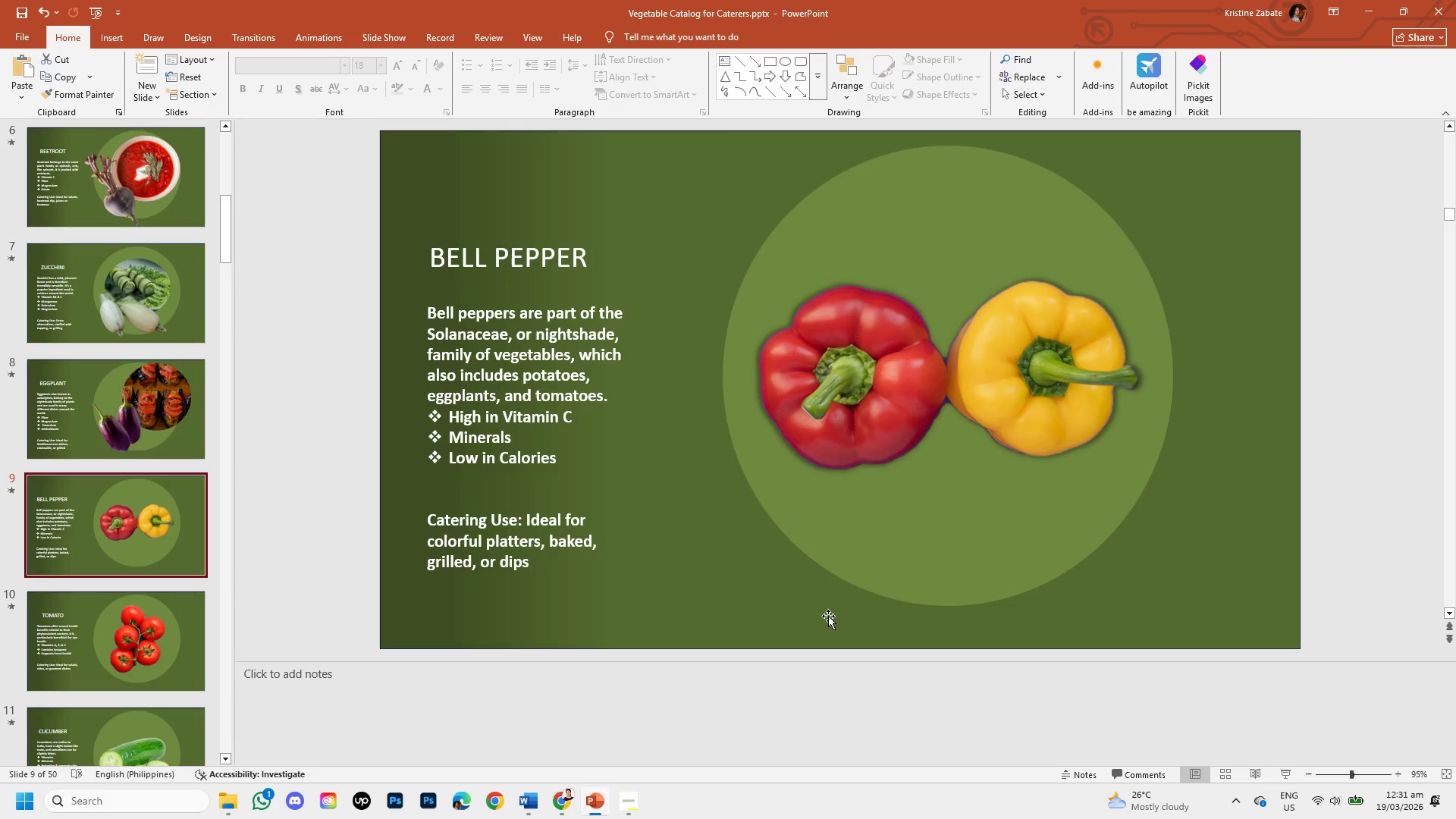 
key(Control+V)
 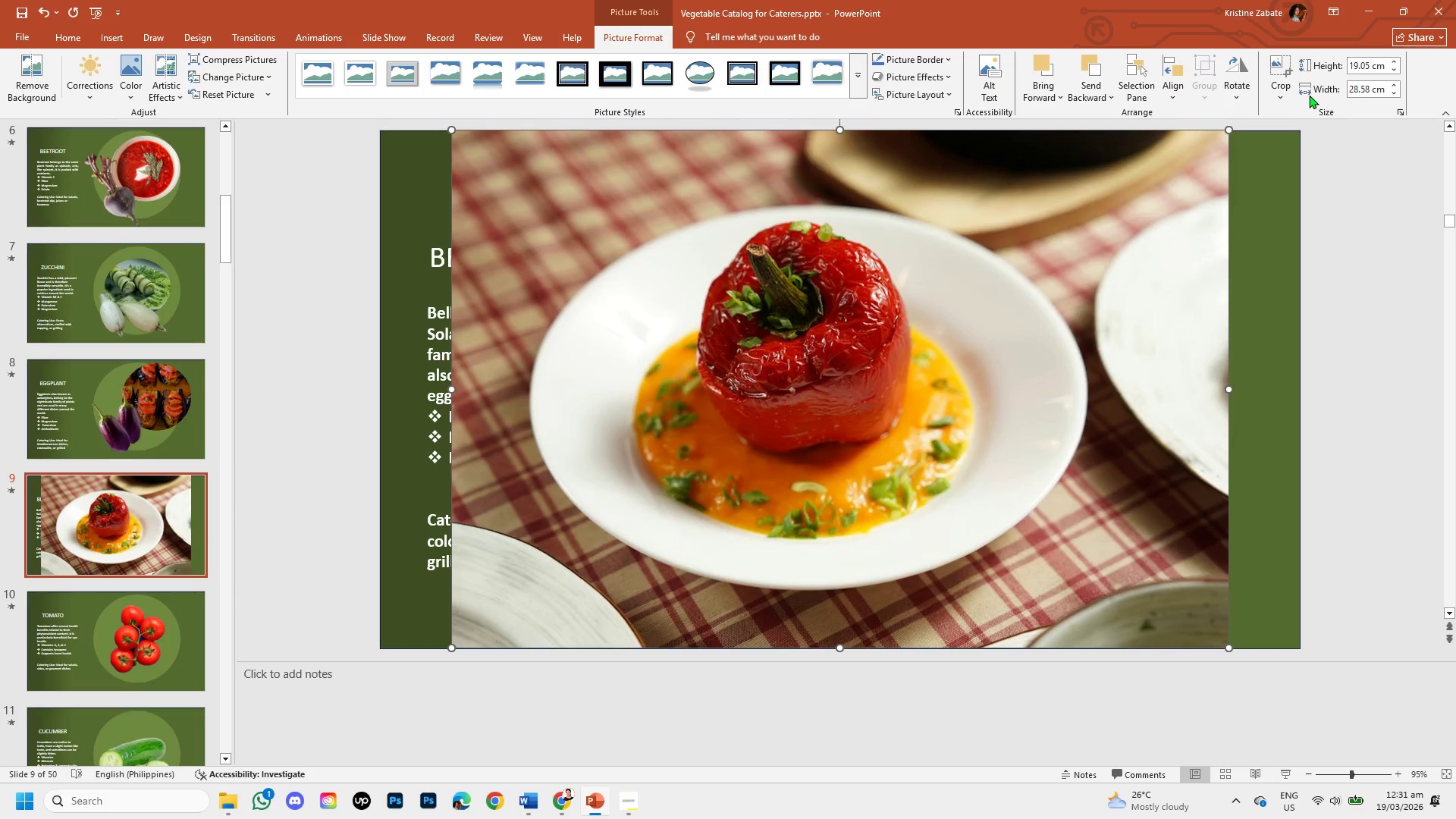 
left_click([1291, 89])
 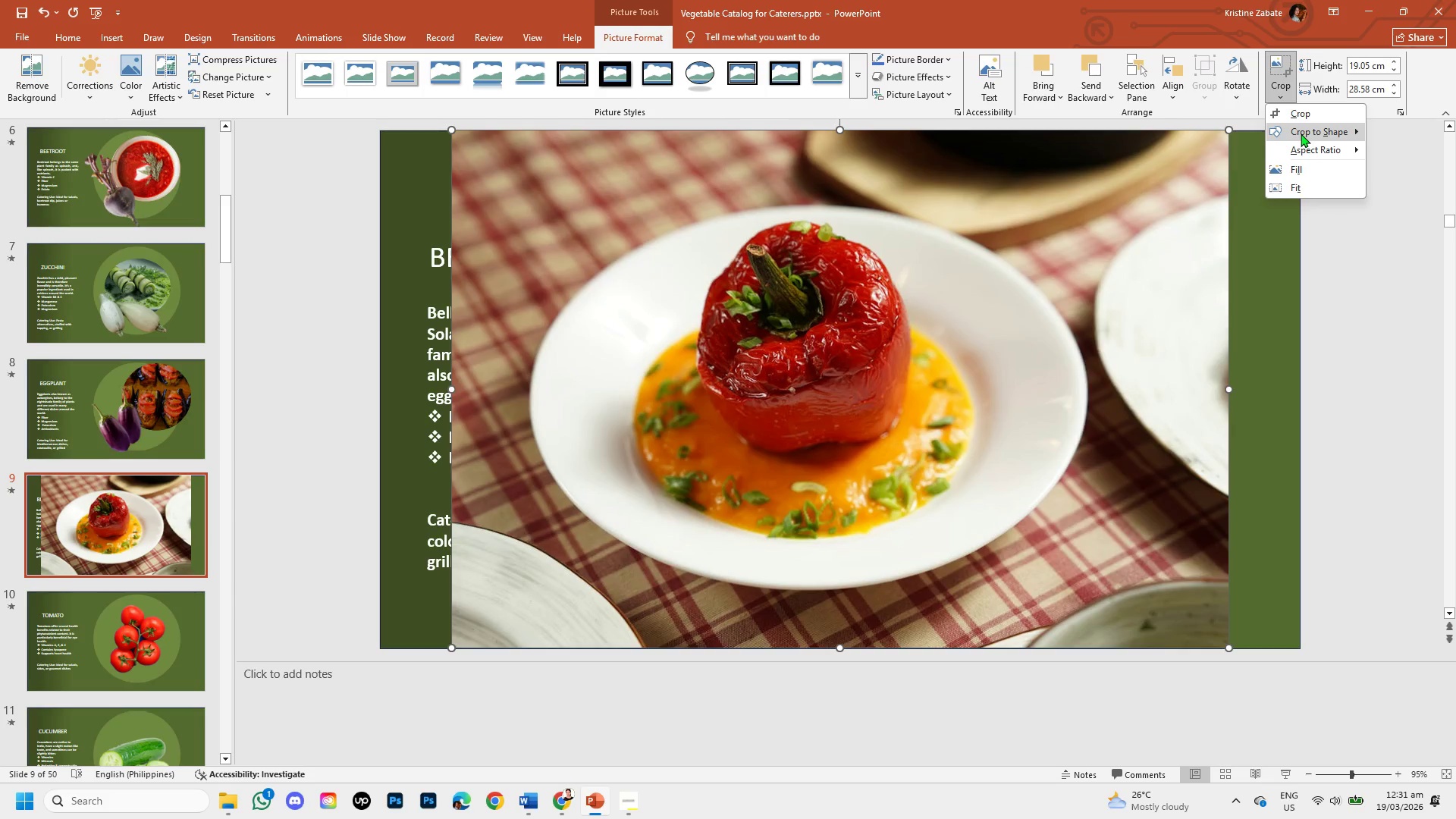 
left_click([1301, 133])
 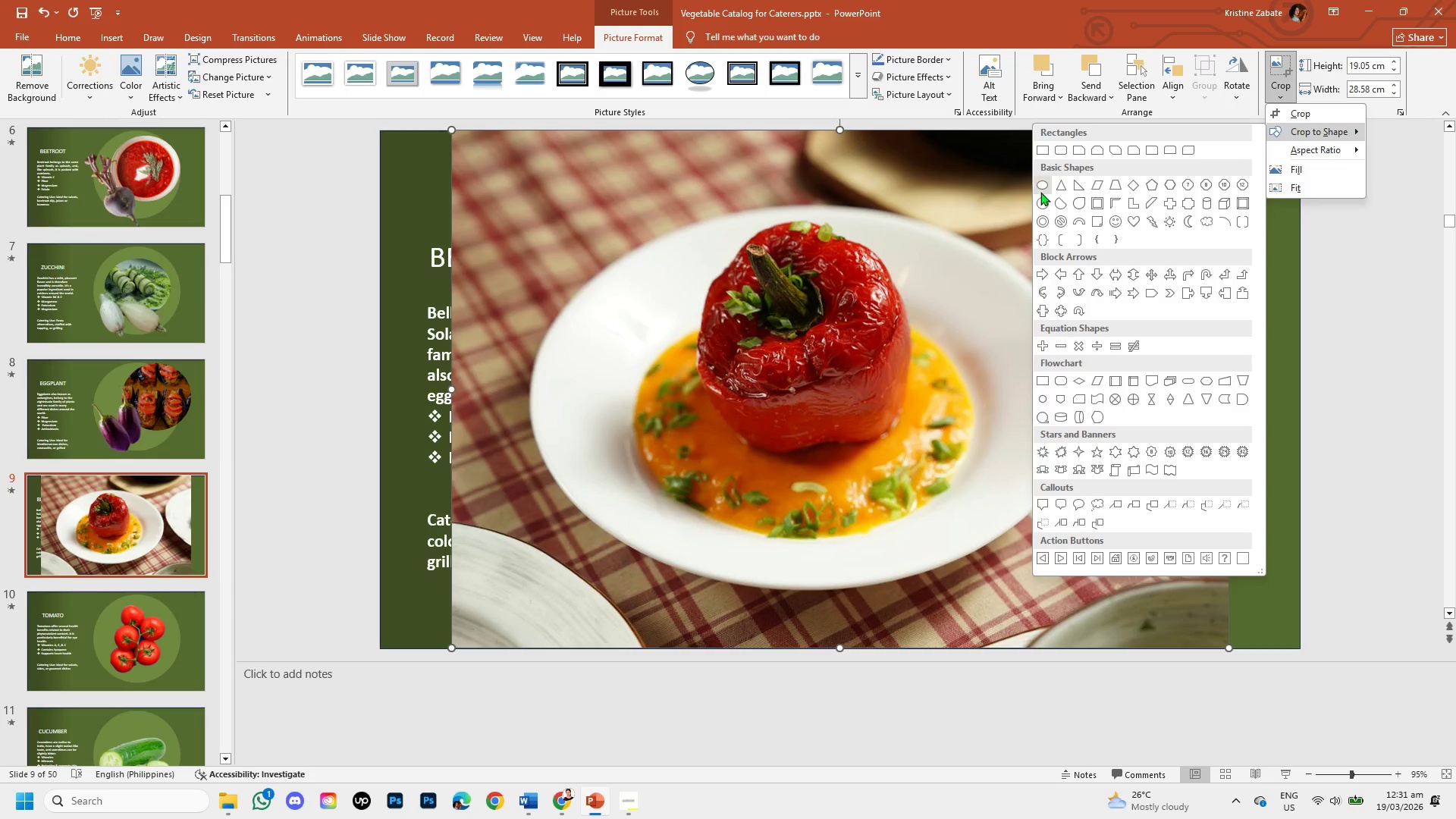 
left_click([1040, 192])
 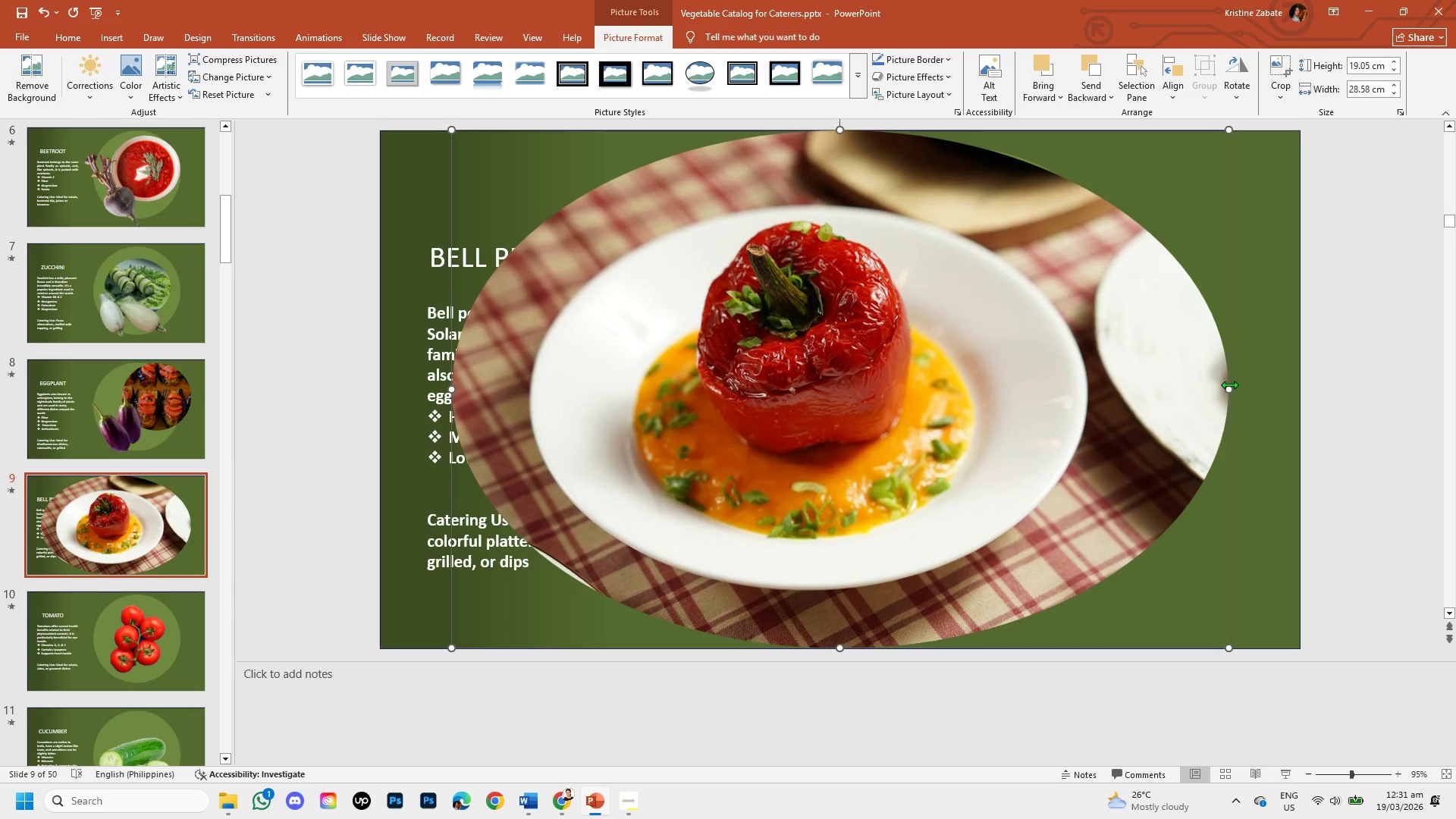 
right_click([827, 297])
 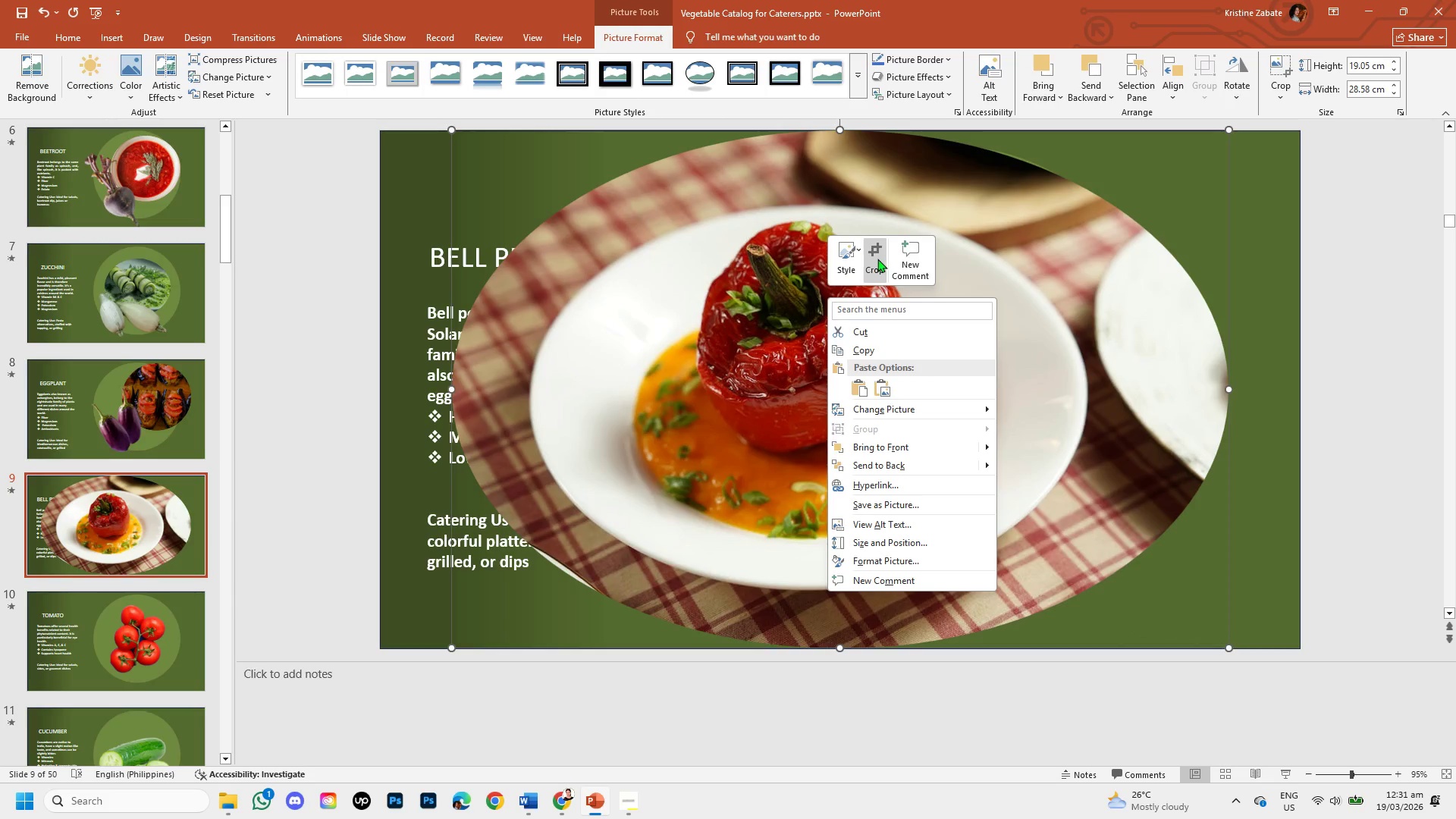 
left_click([875, 259])
 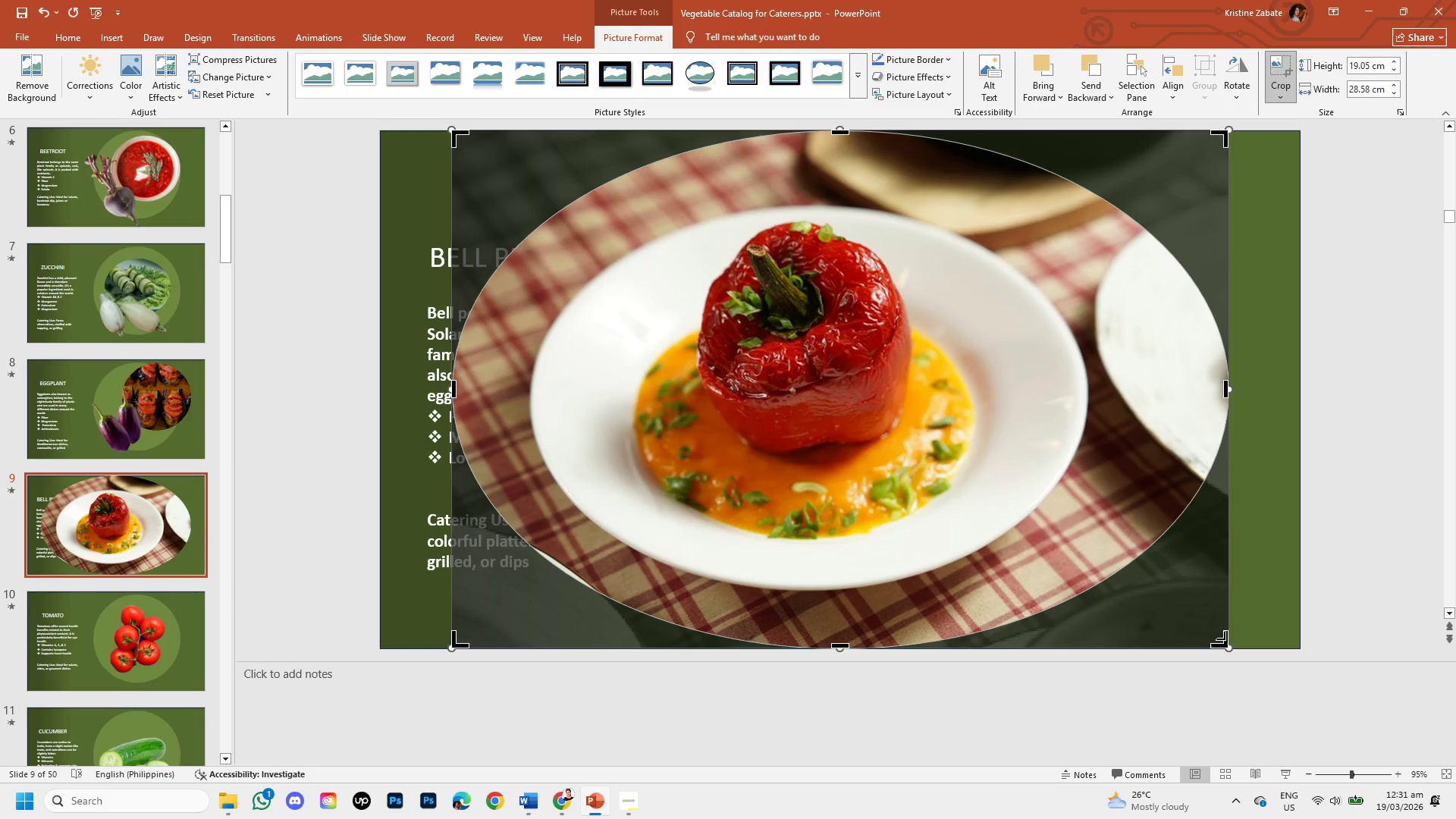 
left_click_drag(start_coordinate=[1227, 644], to_coordinate=[1071, 625])
 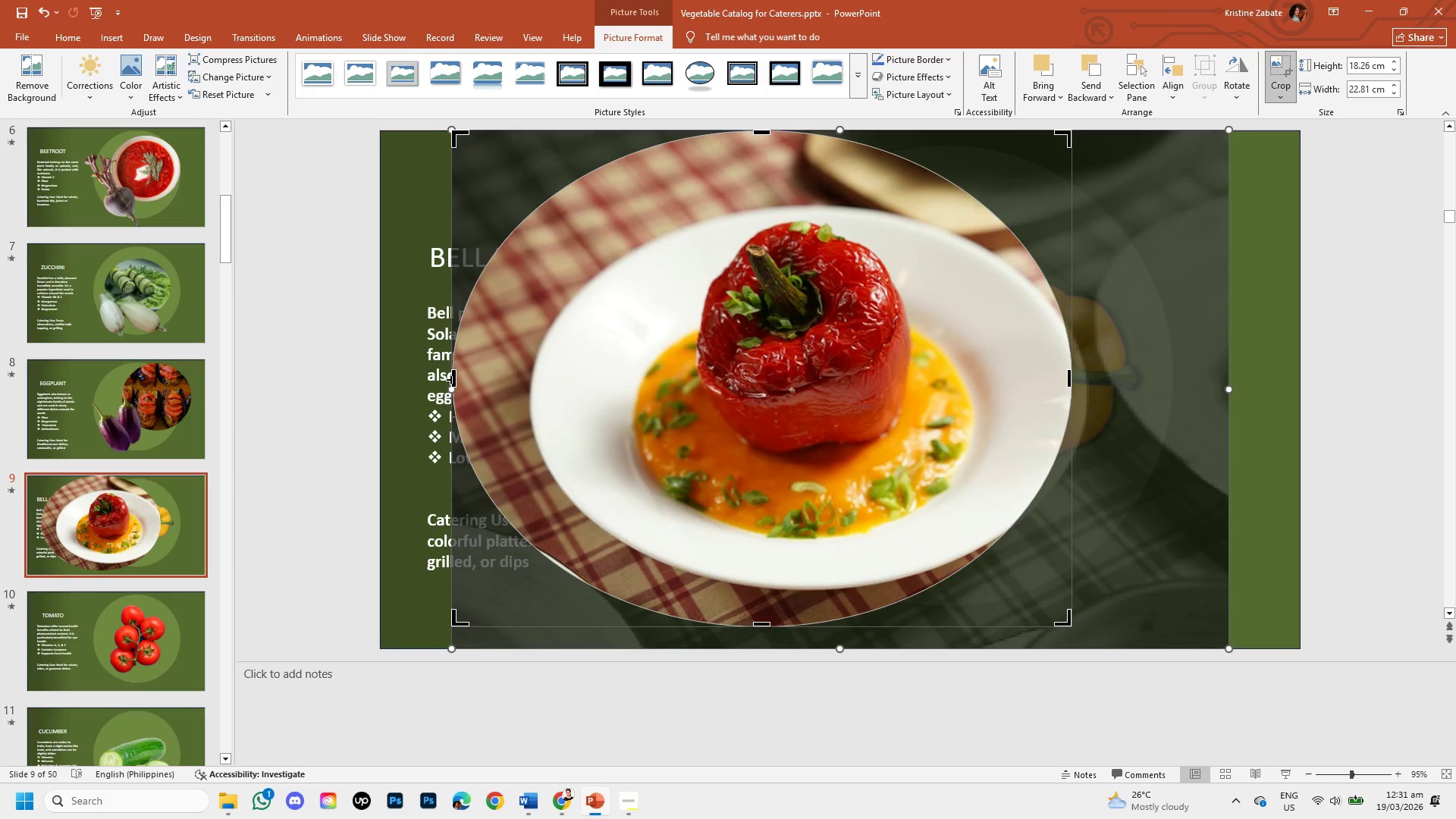 
left_click_drag(start_coordinate=[451, 379], to_coordinate=[479, 386])
 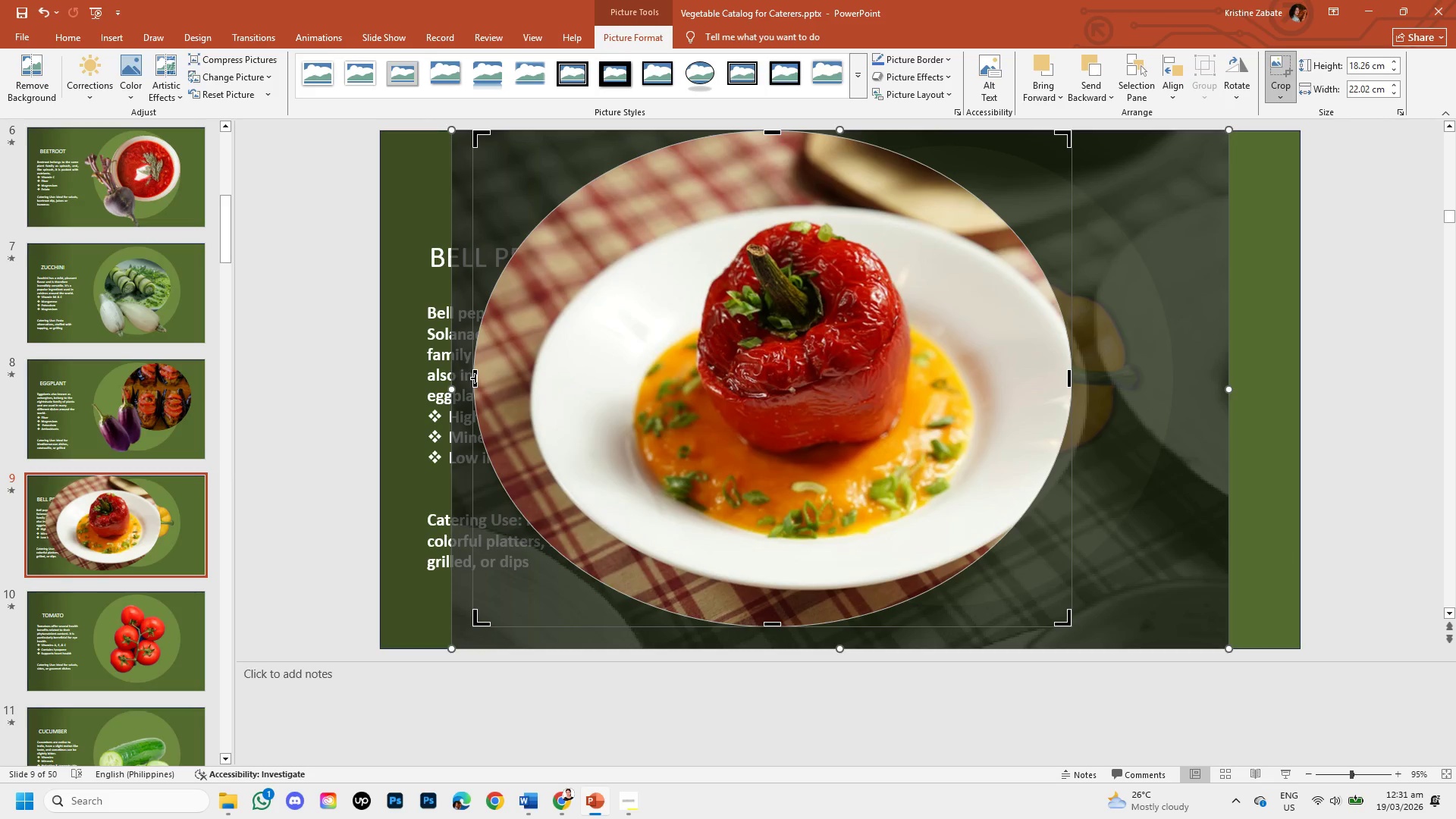 
left_click_drag(start_coordinate=[475, 378], to_coordinate=[543, 379])
 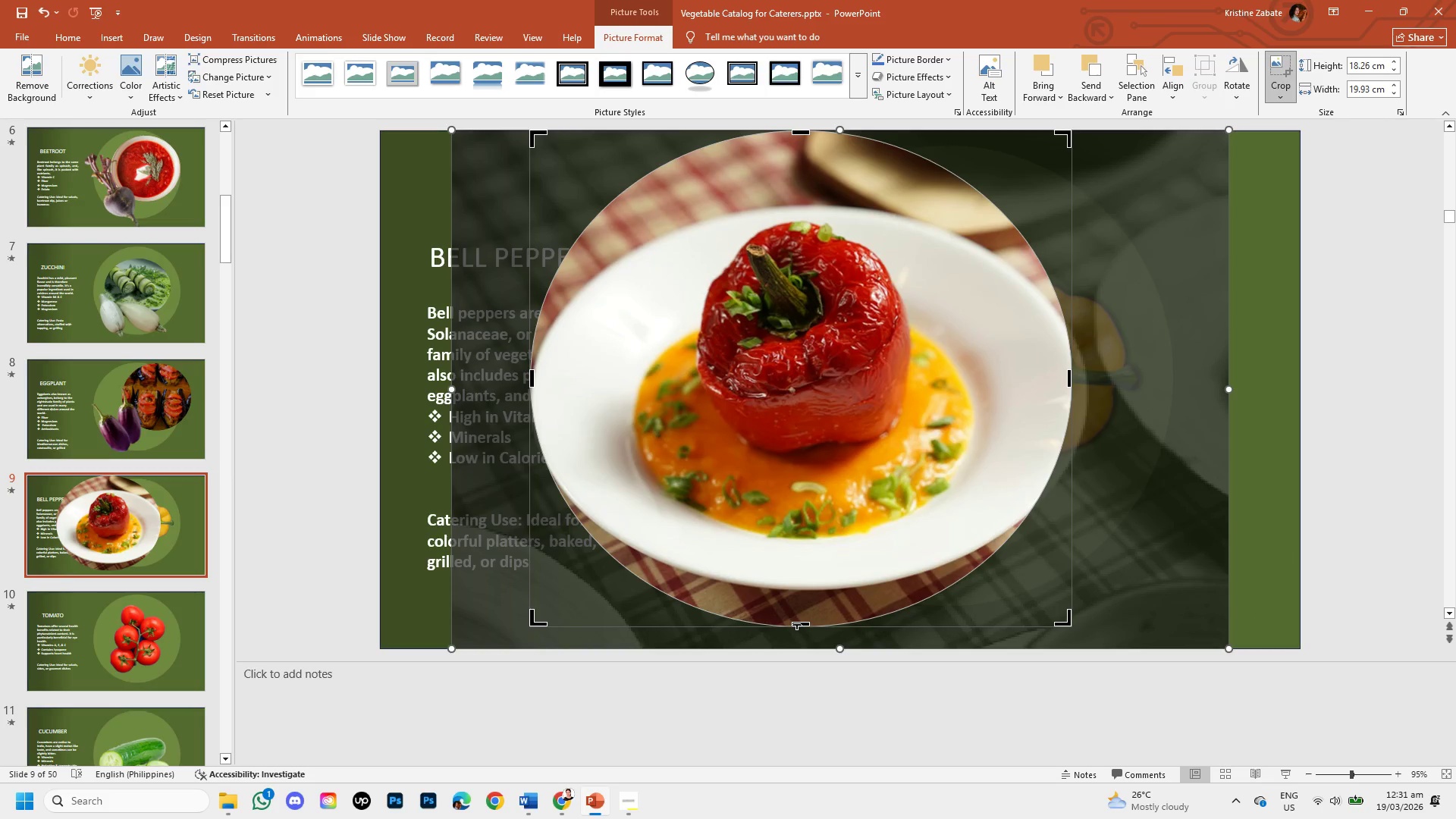 
left_click_drag(start_coordinate=[797, 624], to_coordinate=[807, 573])
 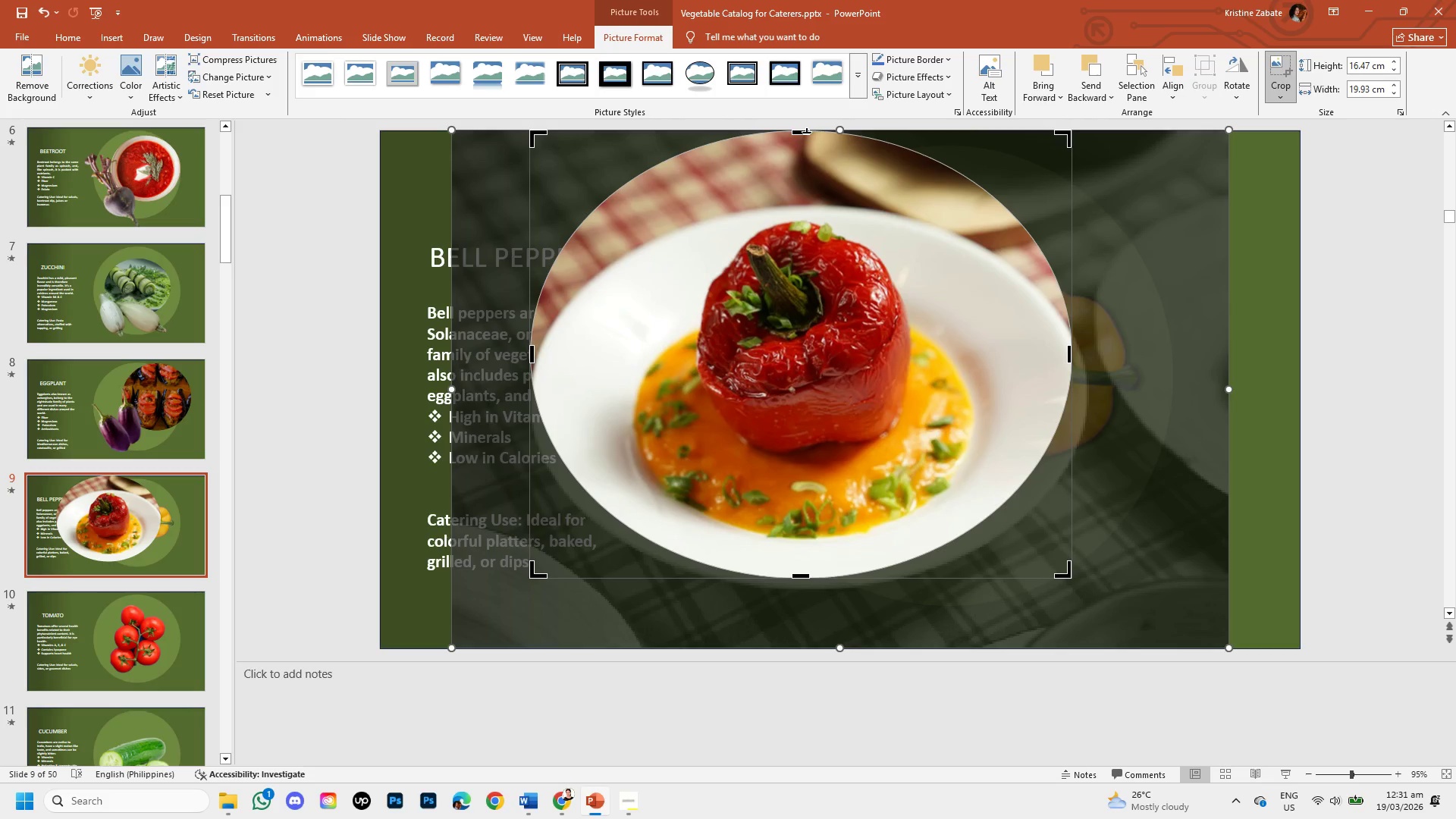 
left_click_drag(start_coordinate=[807, 133], to_coordinate=[811, 213])
 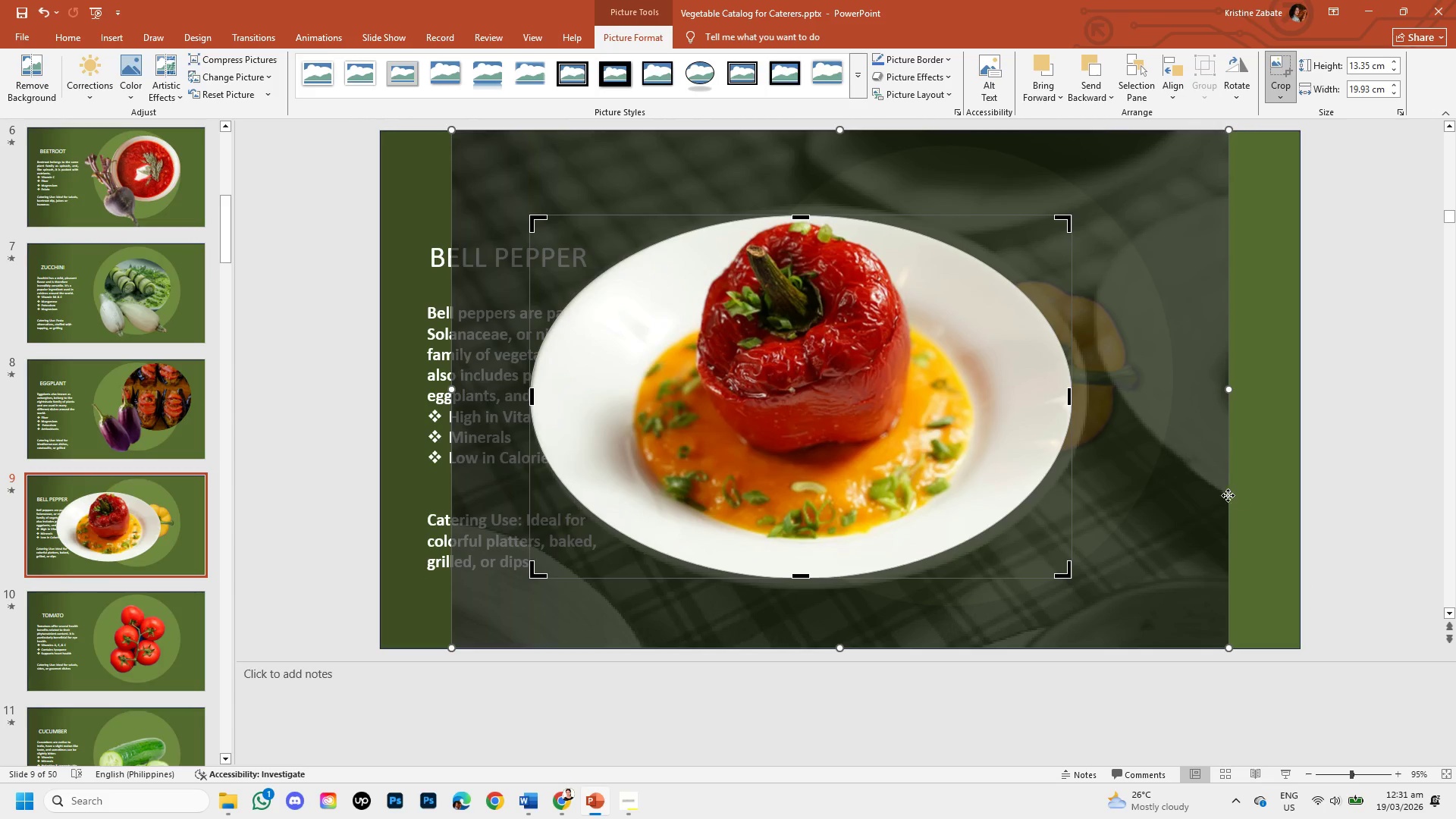 
left_click([1198, 497])
 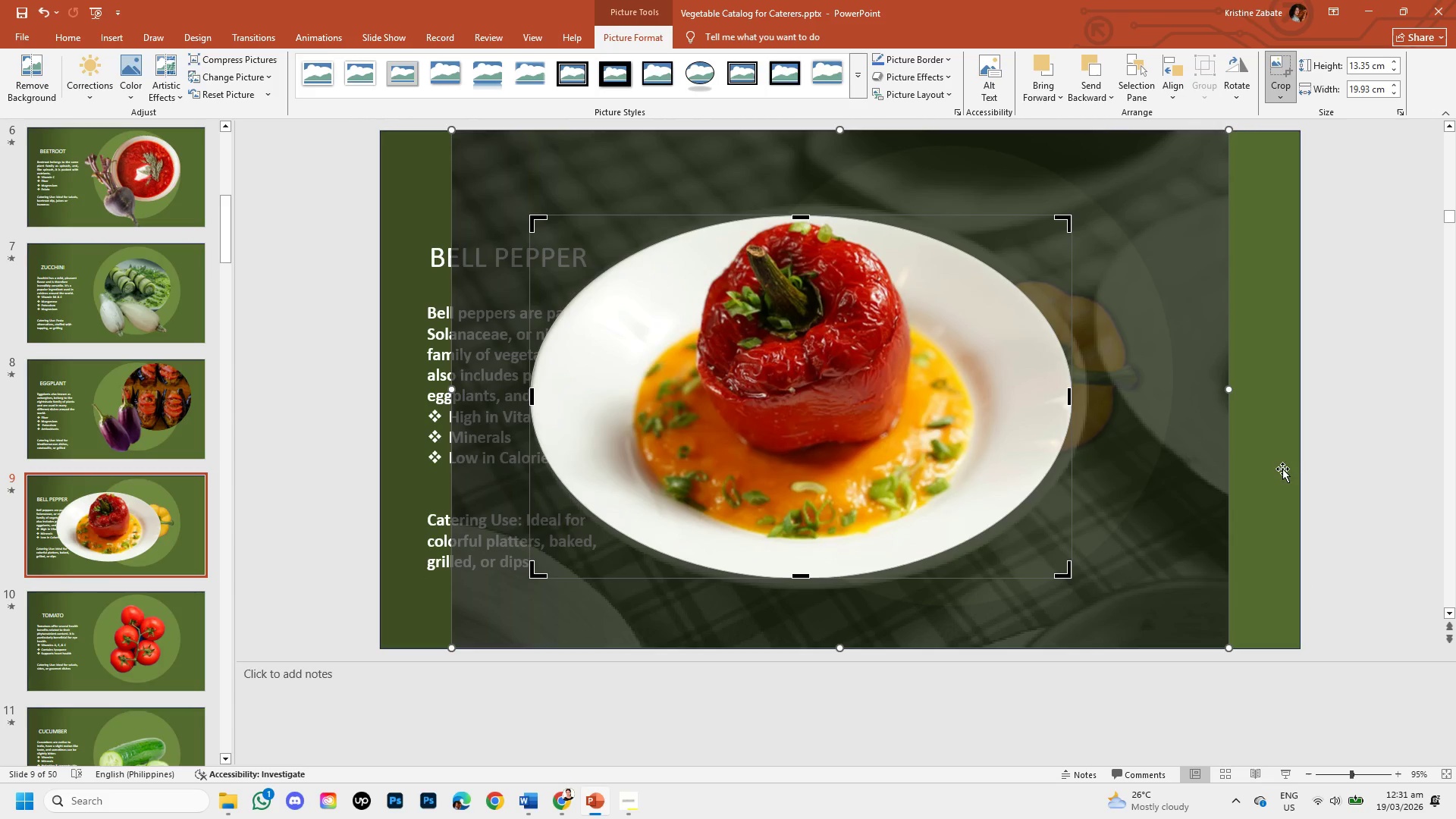 
left_click([1334, 462])
 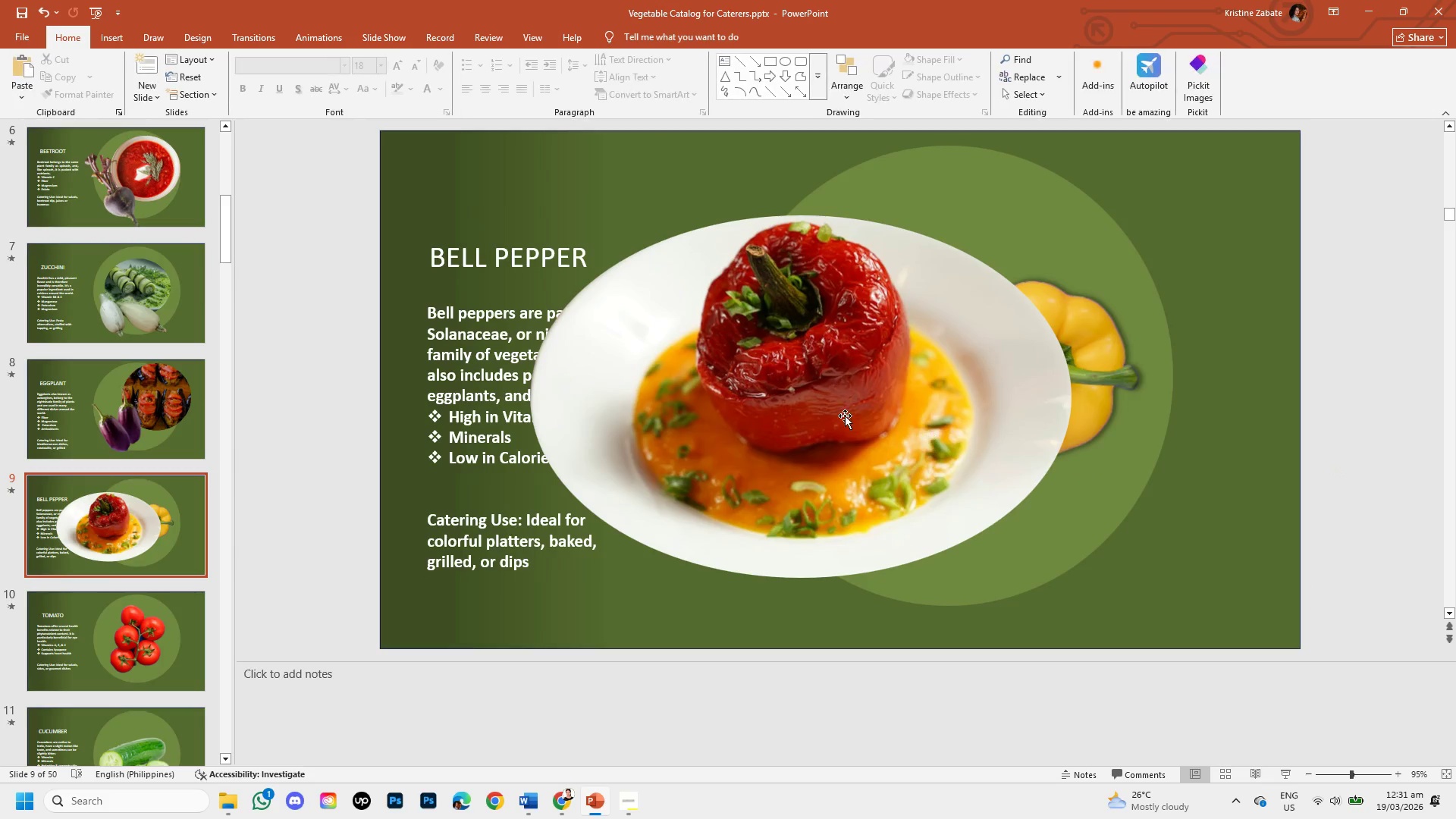 
left_click([834, 411])
 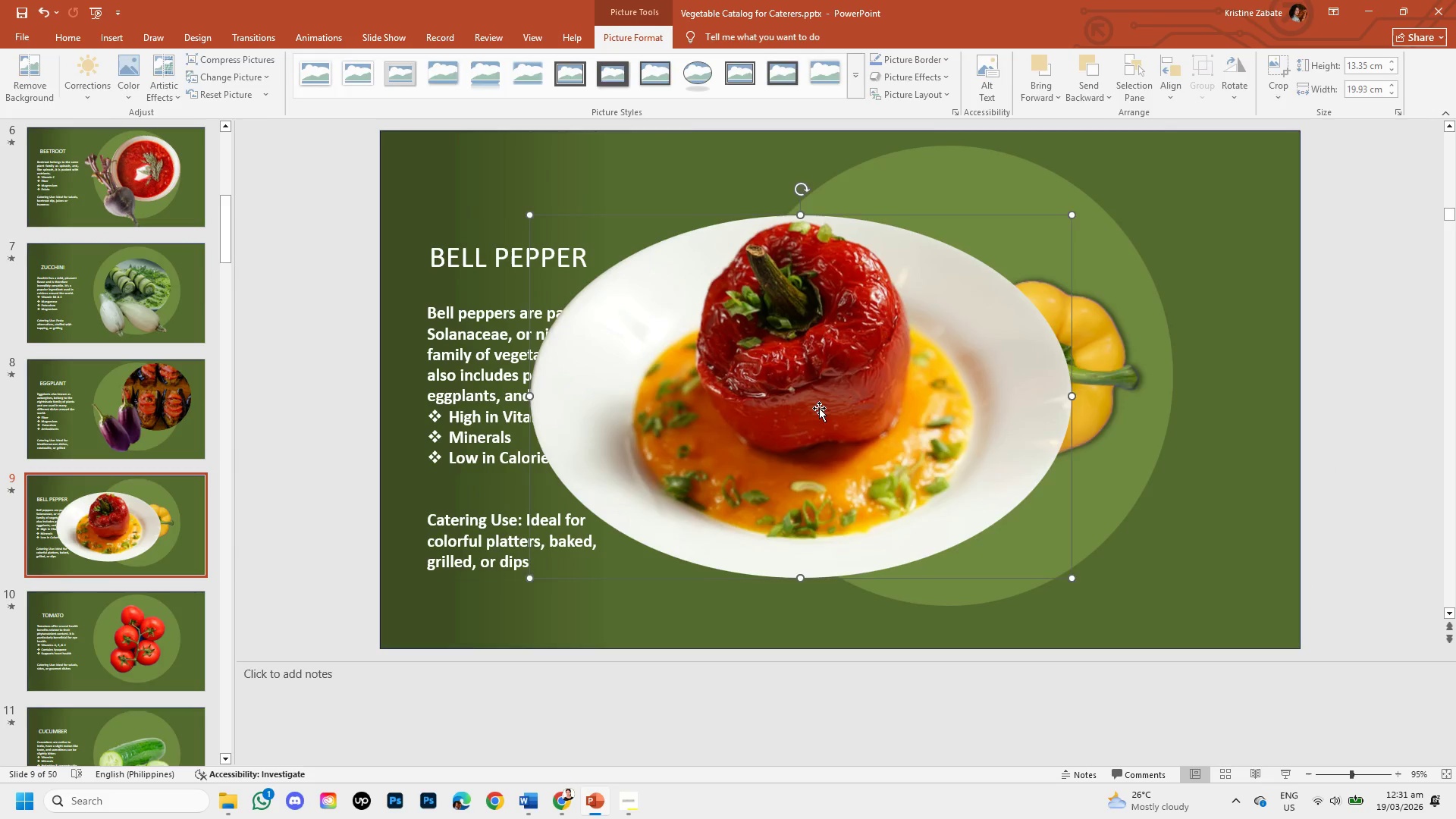 
left_click_drag(start_coordinate=[819, 408], to_coordinate=[959, 449])
 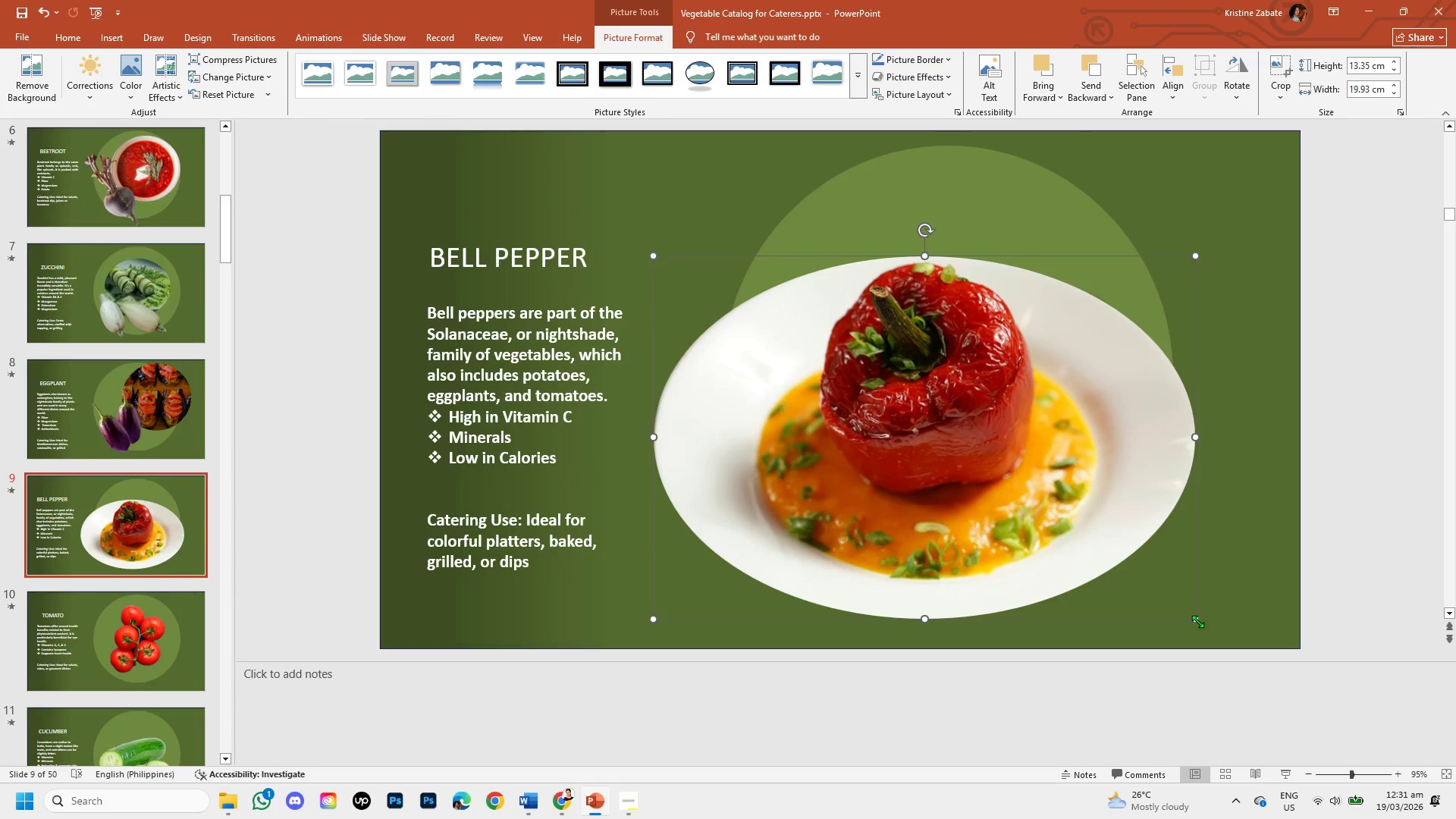 
left_click_drag(start_coordinate=[1197, 620], to_coordinate=[1042, 510])
 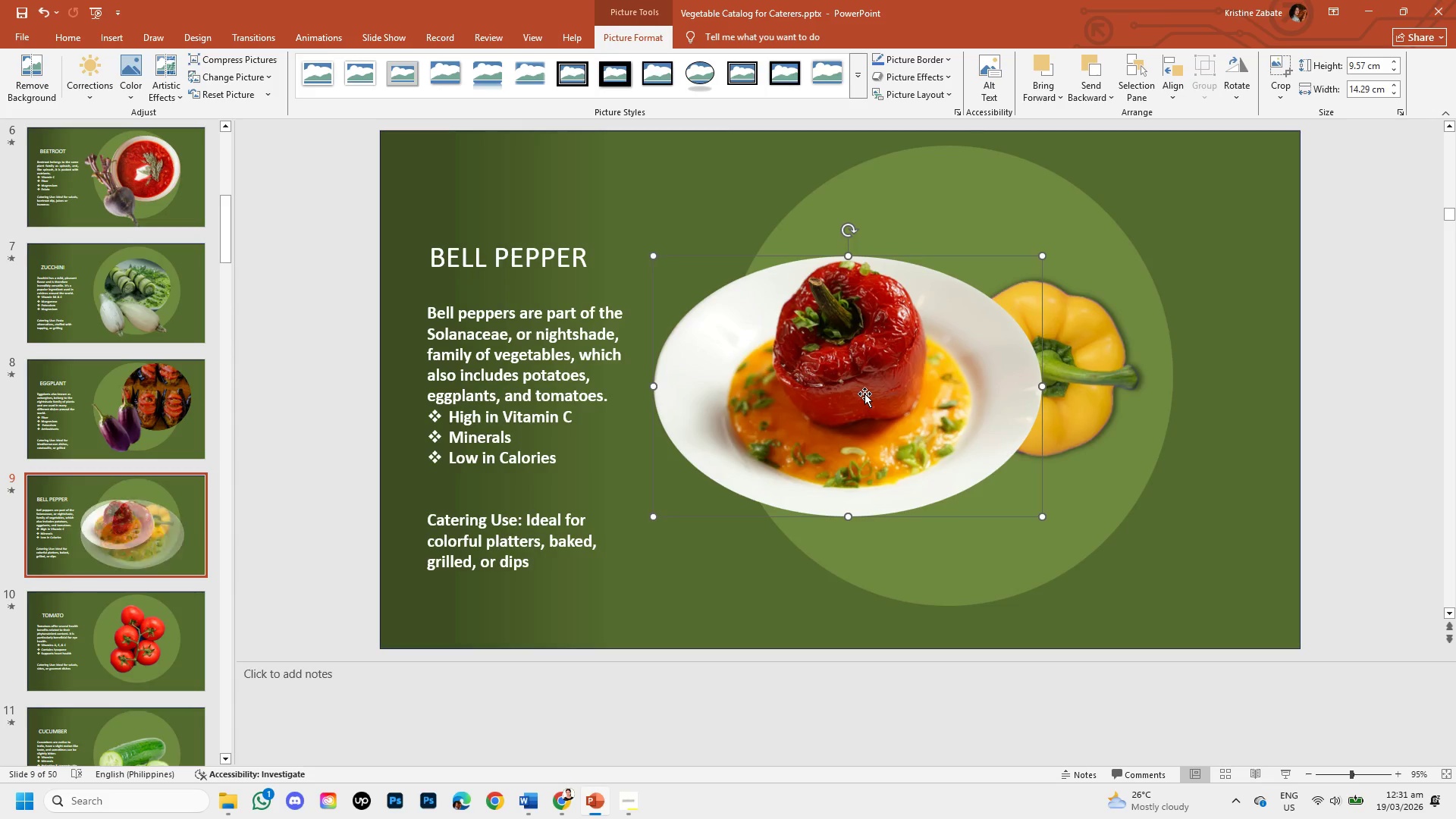 
left_click_drag(start_coordinate=[864, 394], to_coordinate=[1074, 317])
 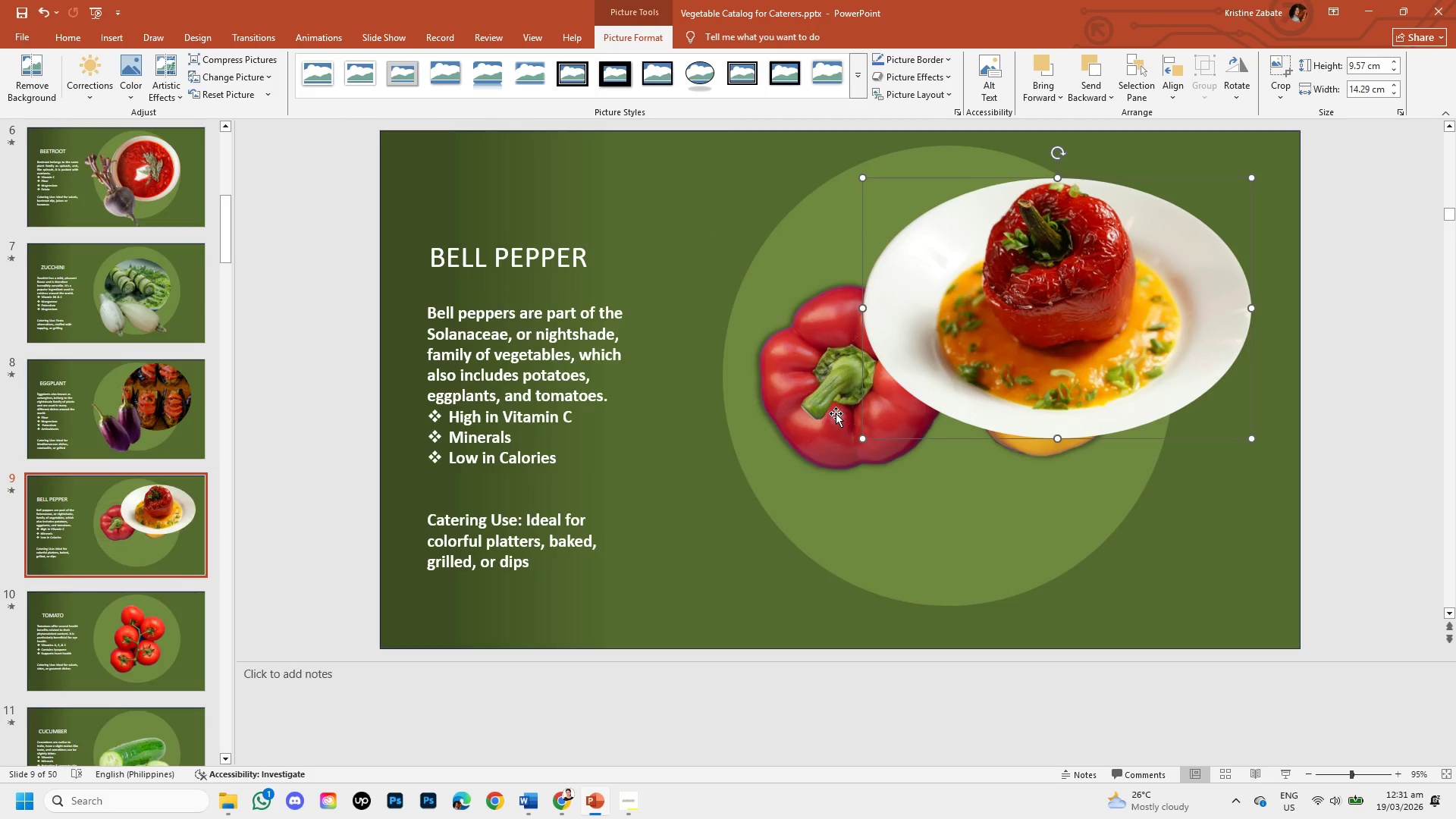 
left_click([835, 413])
 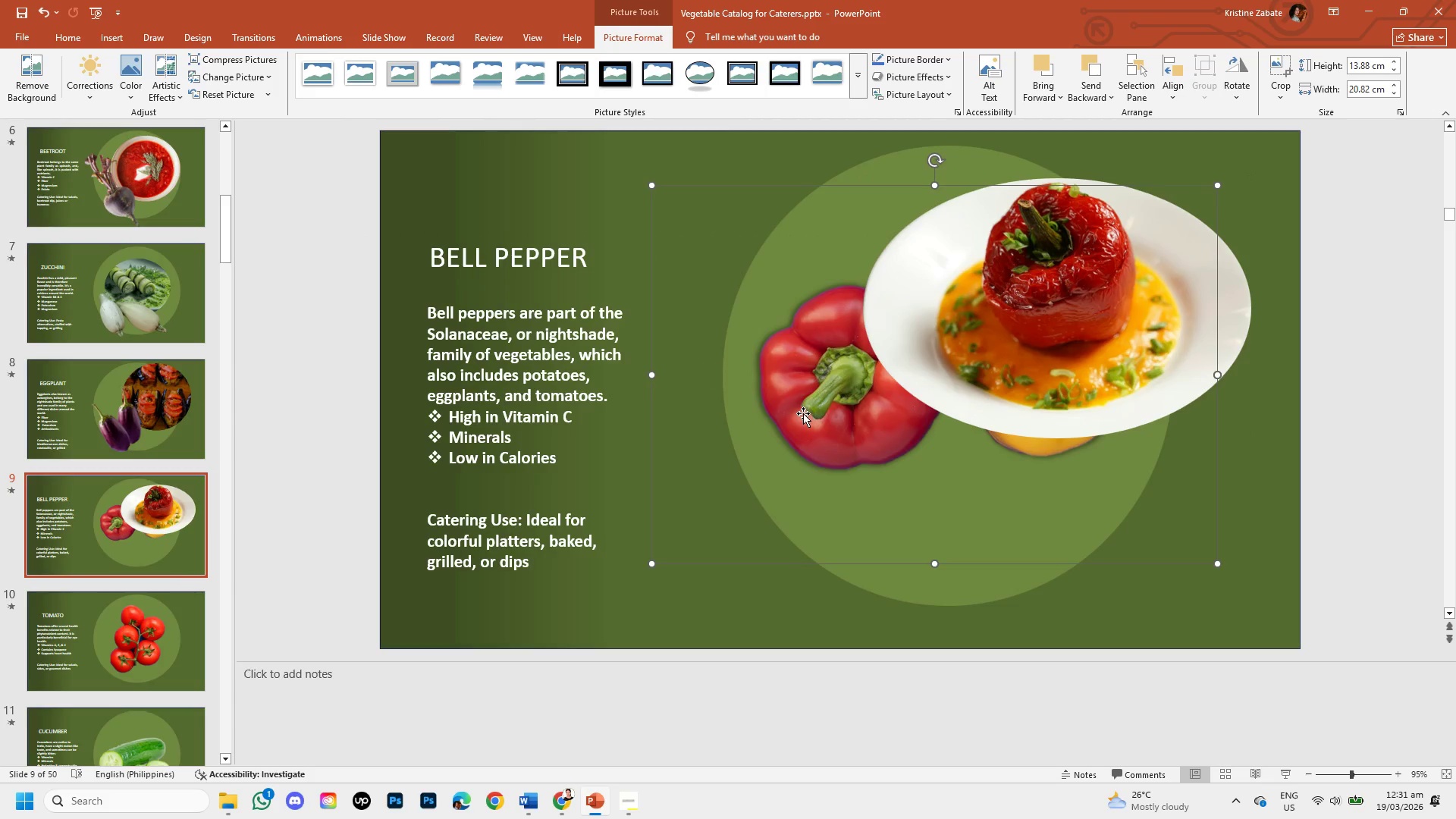 
left_click_drag(start_coordinate=[808, 412], to_coordinate=[745, 517])
 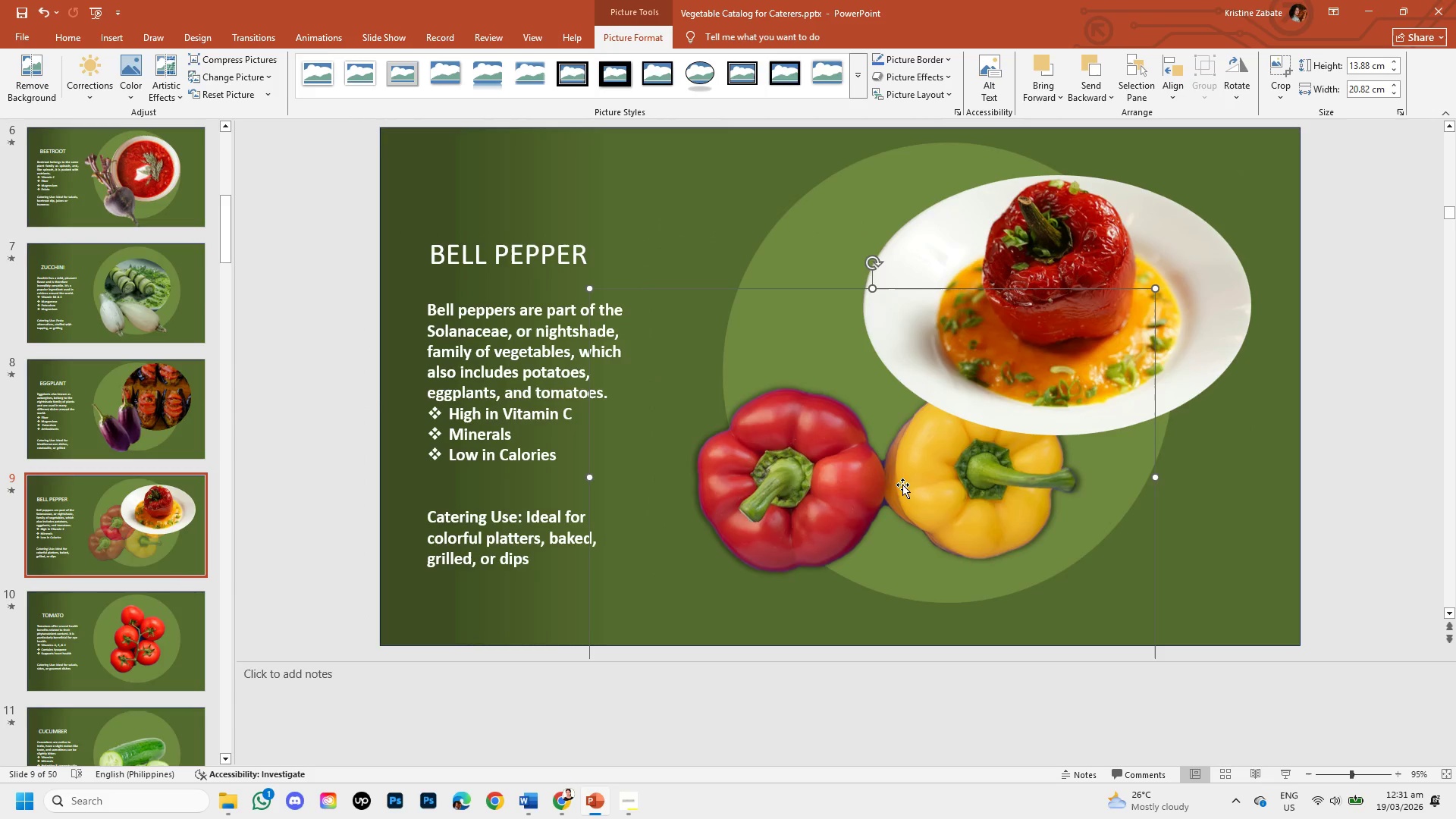 
right_click([902, 485])
 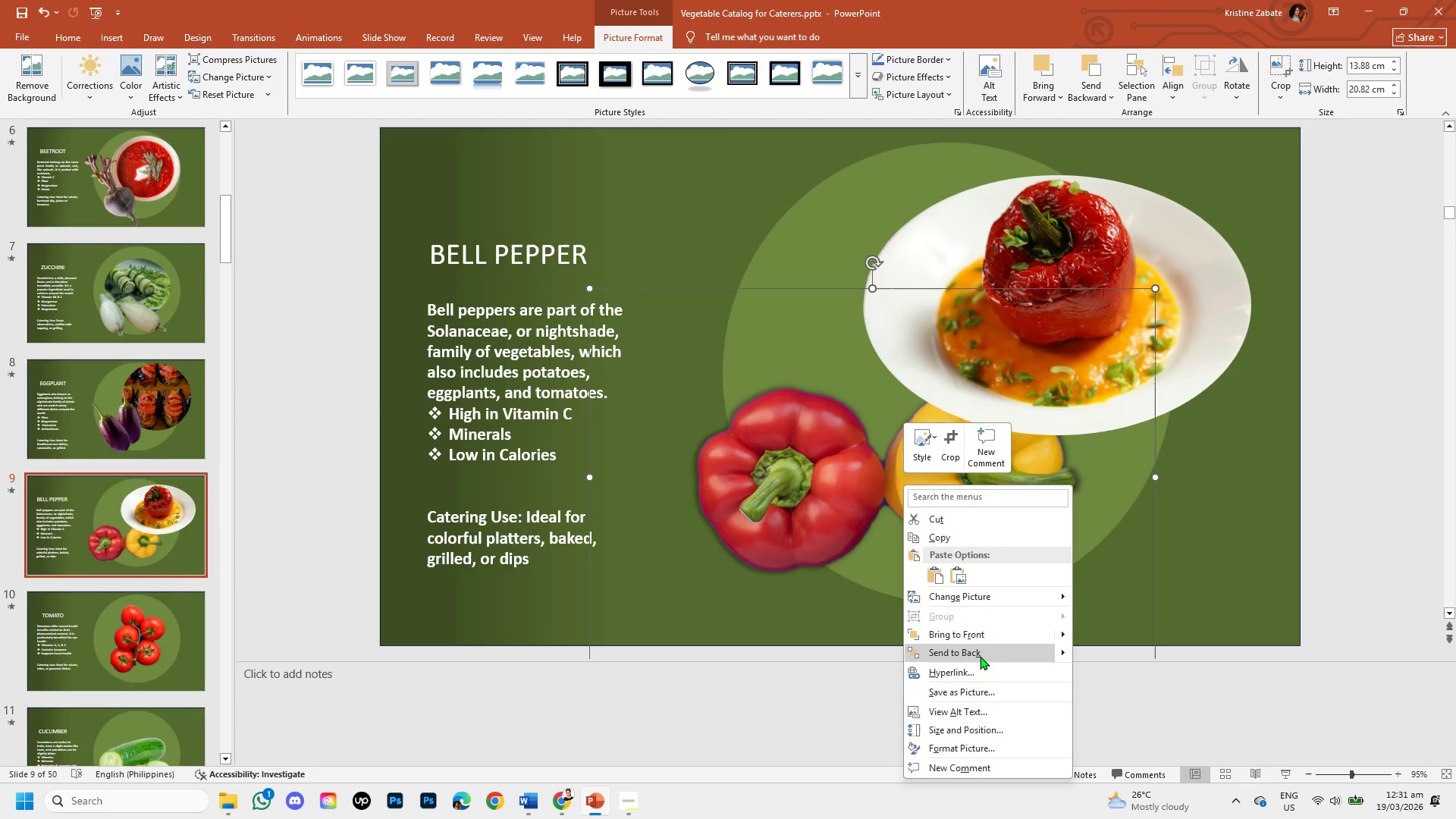 
left_click([974, 637])
 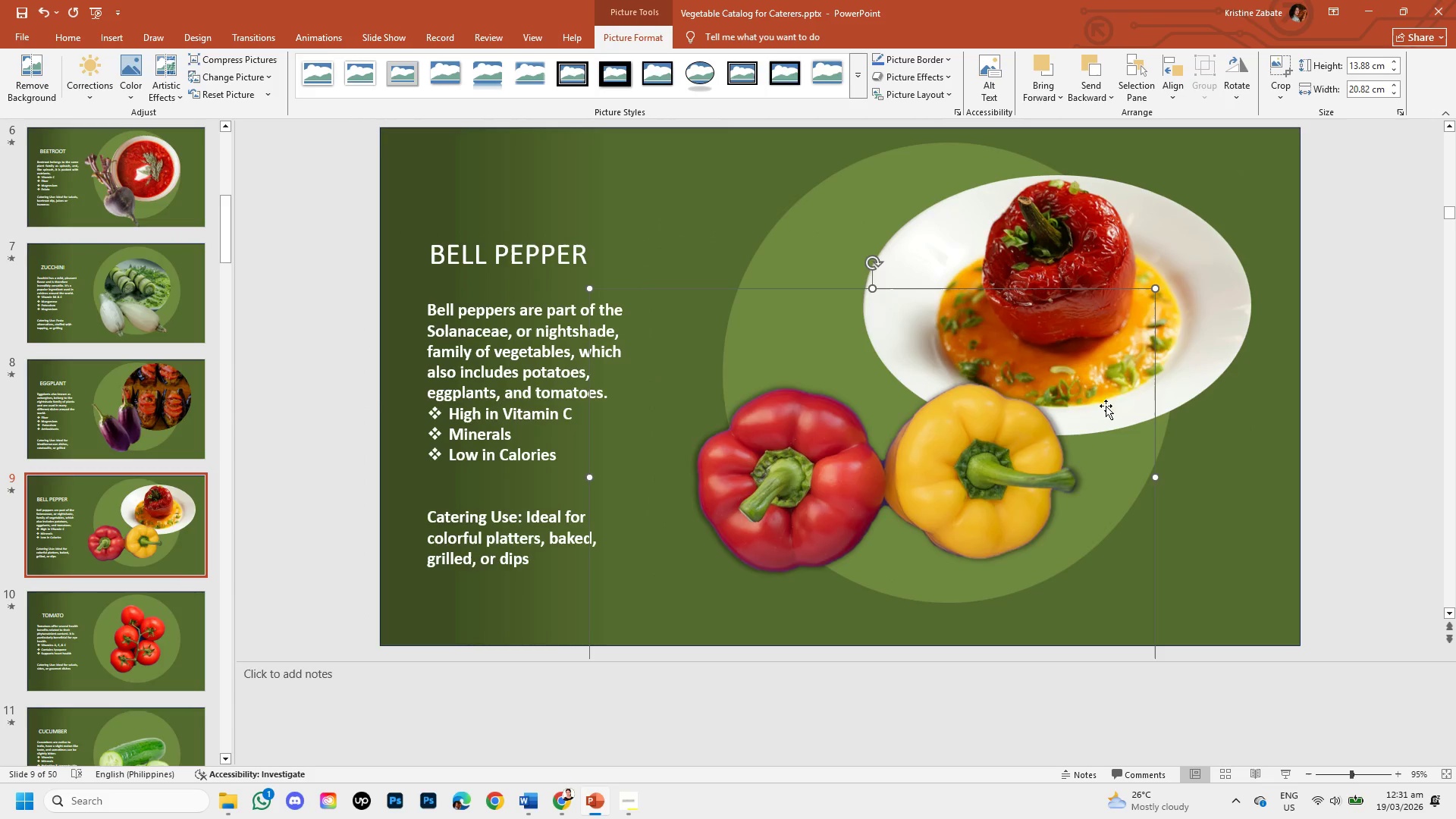 
left_click([1127, 380])
 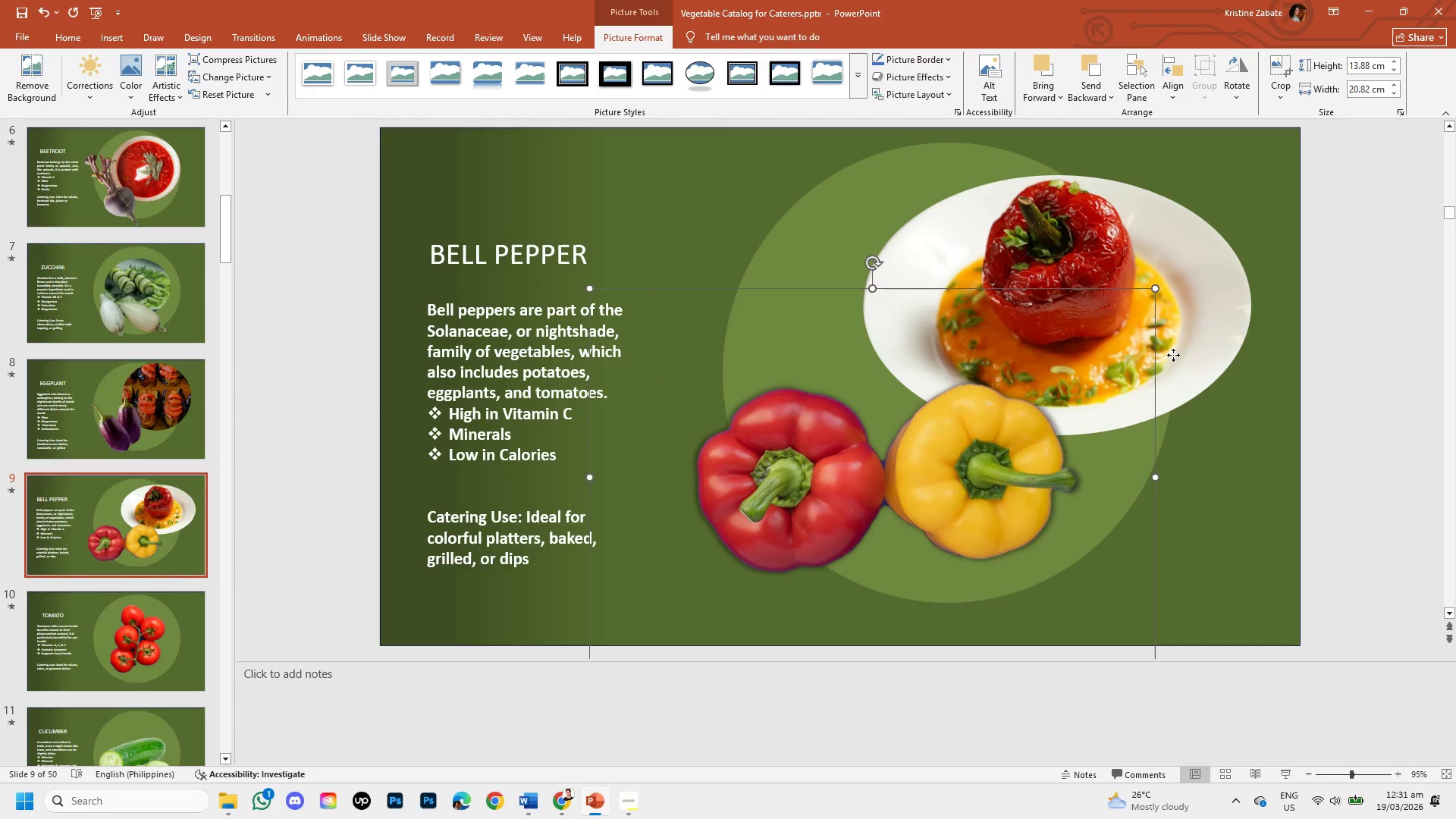 
left_click([1173, 355])
 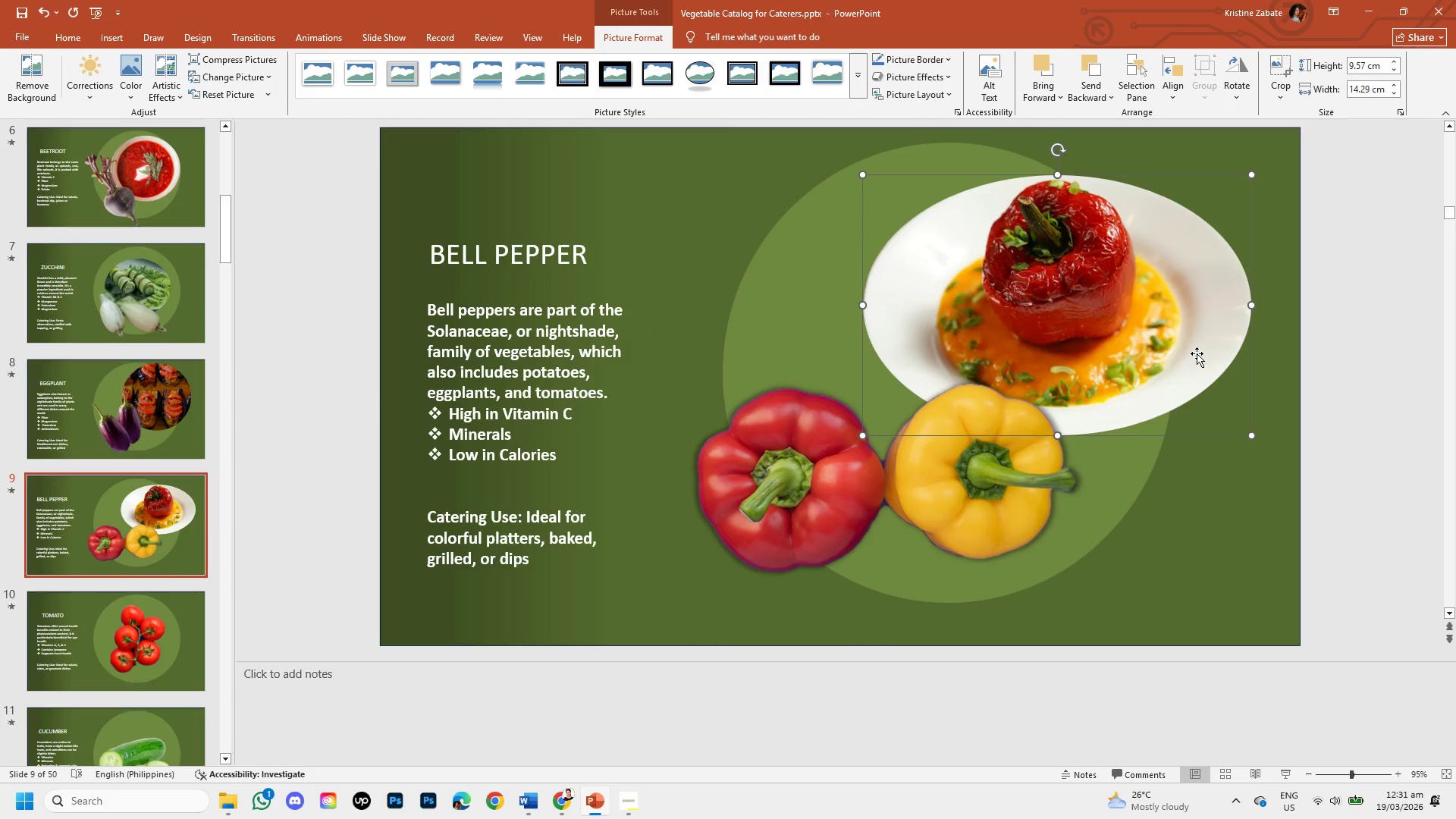 
left_click_drag(start_coordinate=[1197, 353], to_coordinate=[1087, 356])
 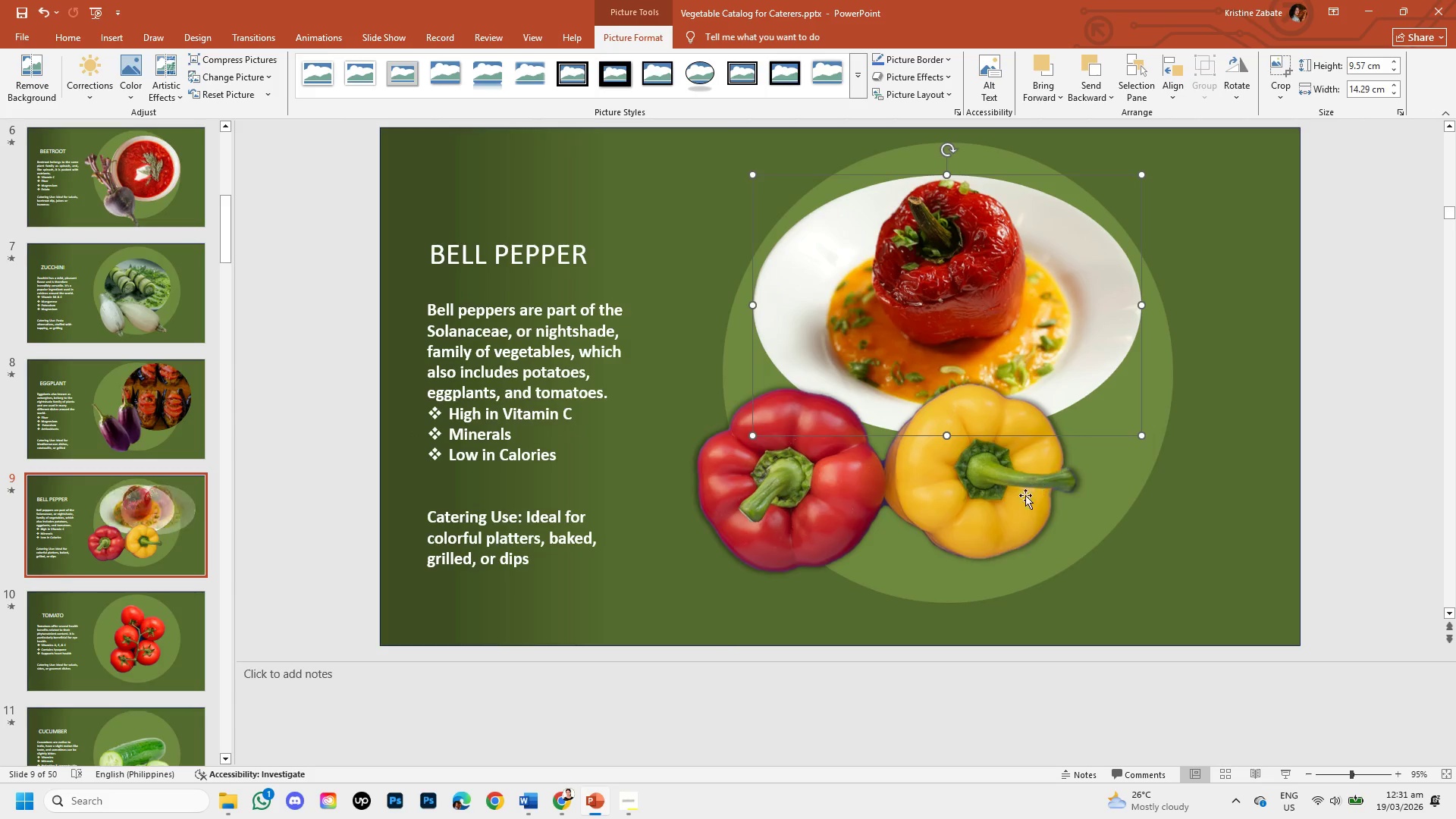 
left_click([1021, 500])
 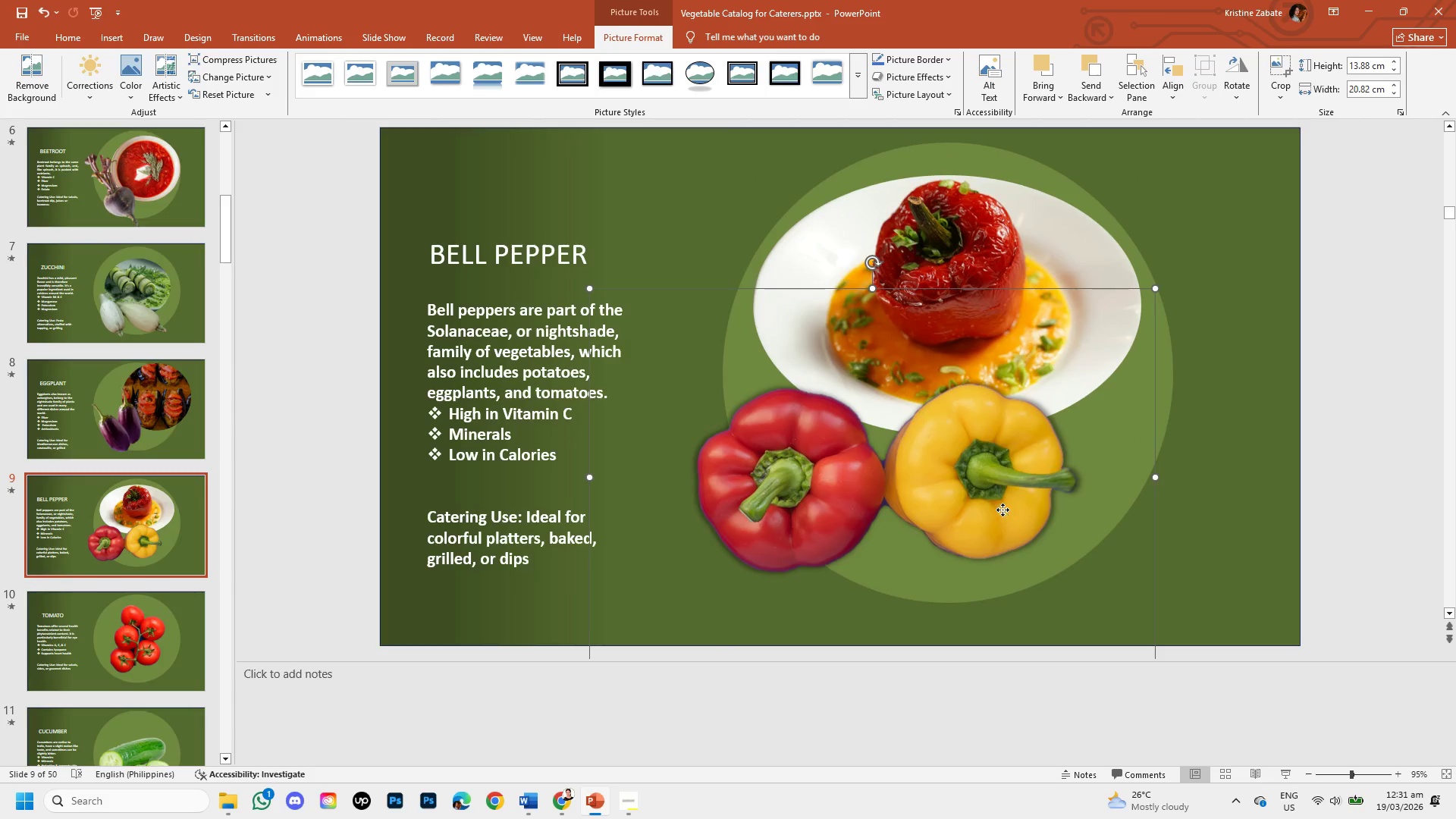 
left_click_drag(start_coordinate=[1003, 510], to_coordinate=[1053, 523])
 